 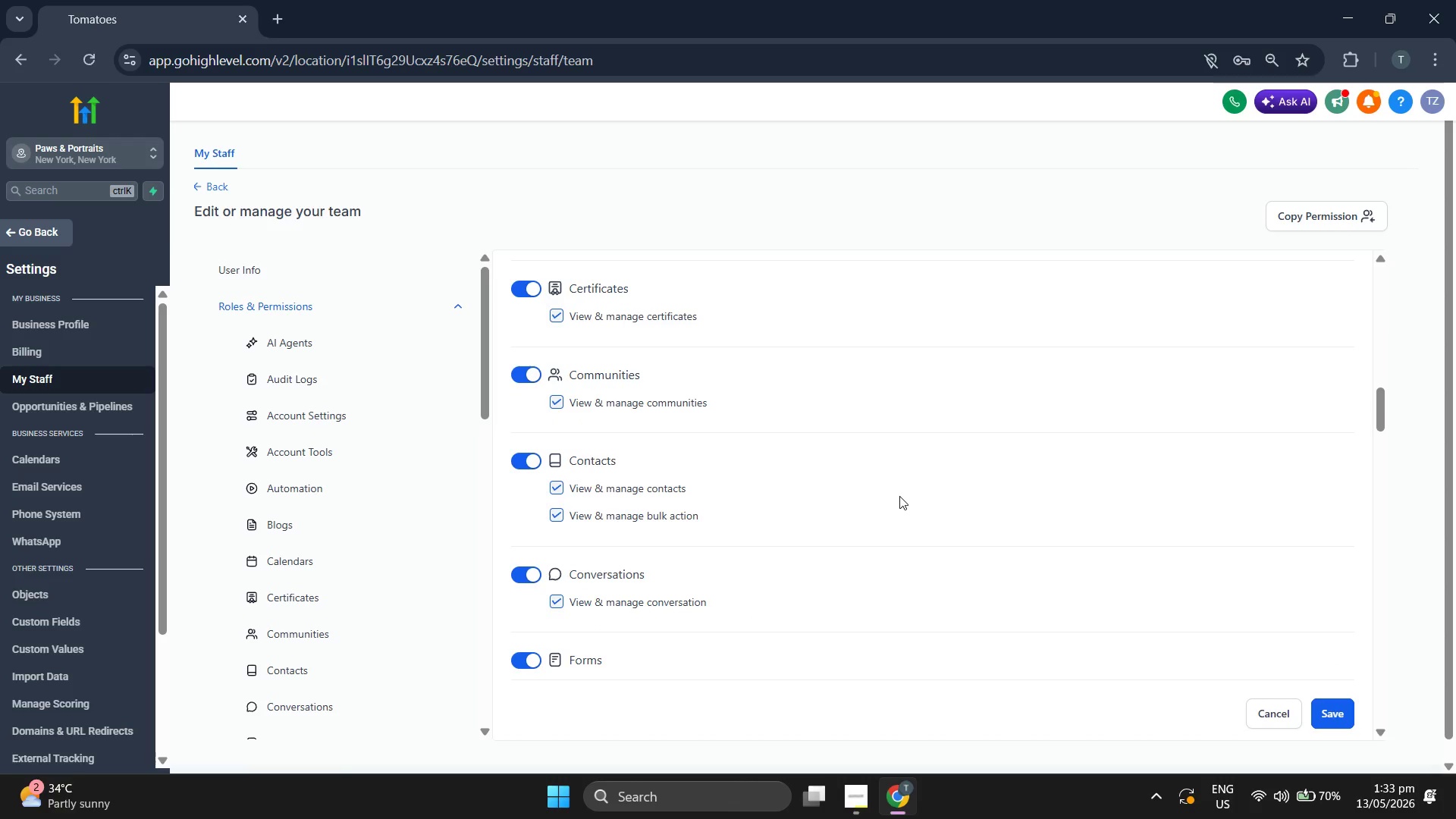 
scroll: coordinate [899, 496], scroll_direction: down, amount: 5.0
 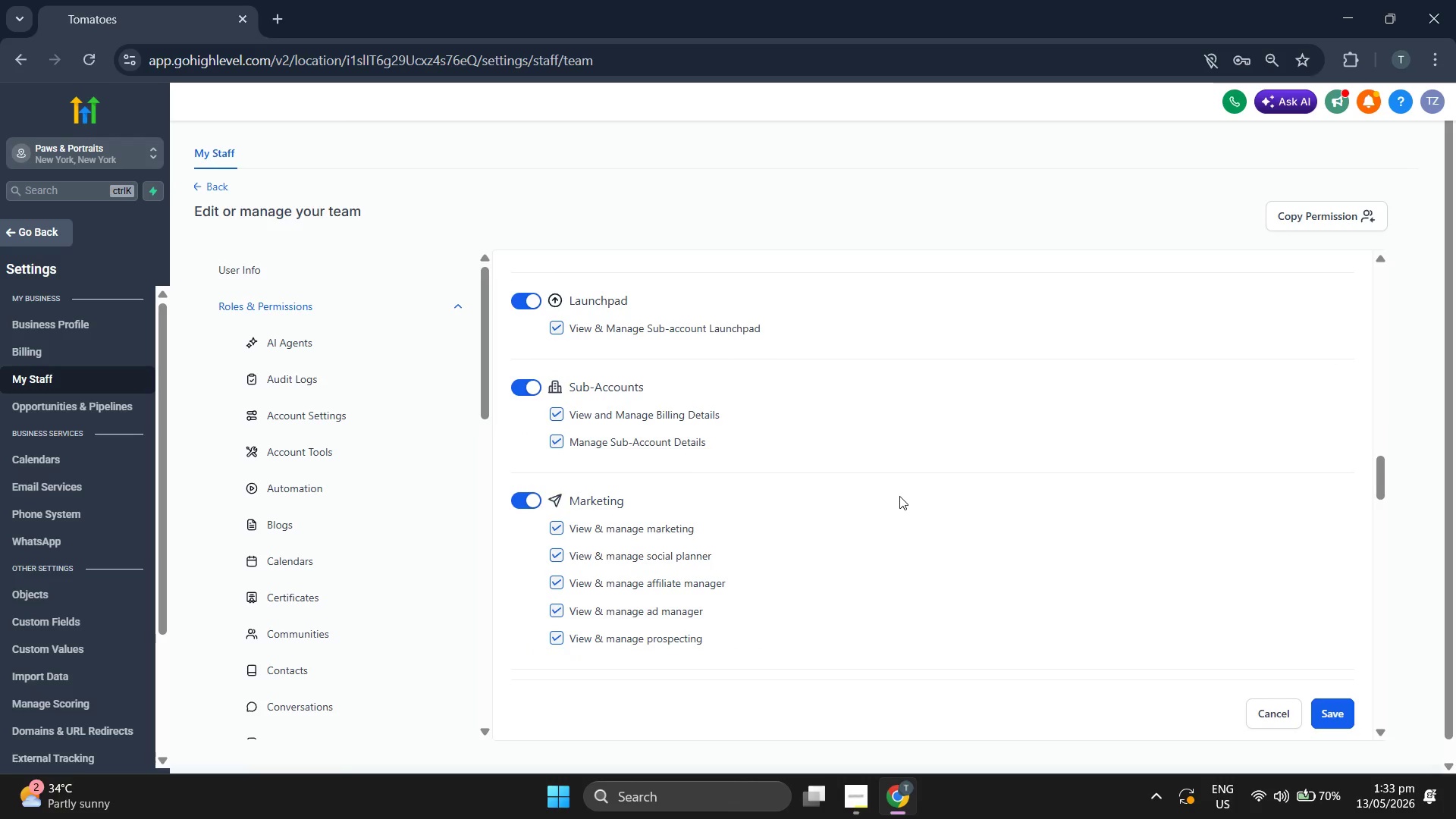 
scroll: coordinate [899, 496], scroll_direction: down, amount: 5.0
 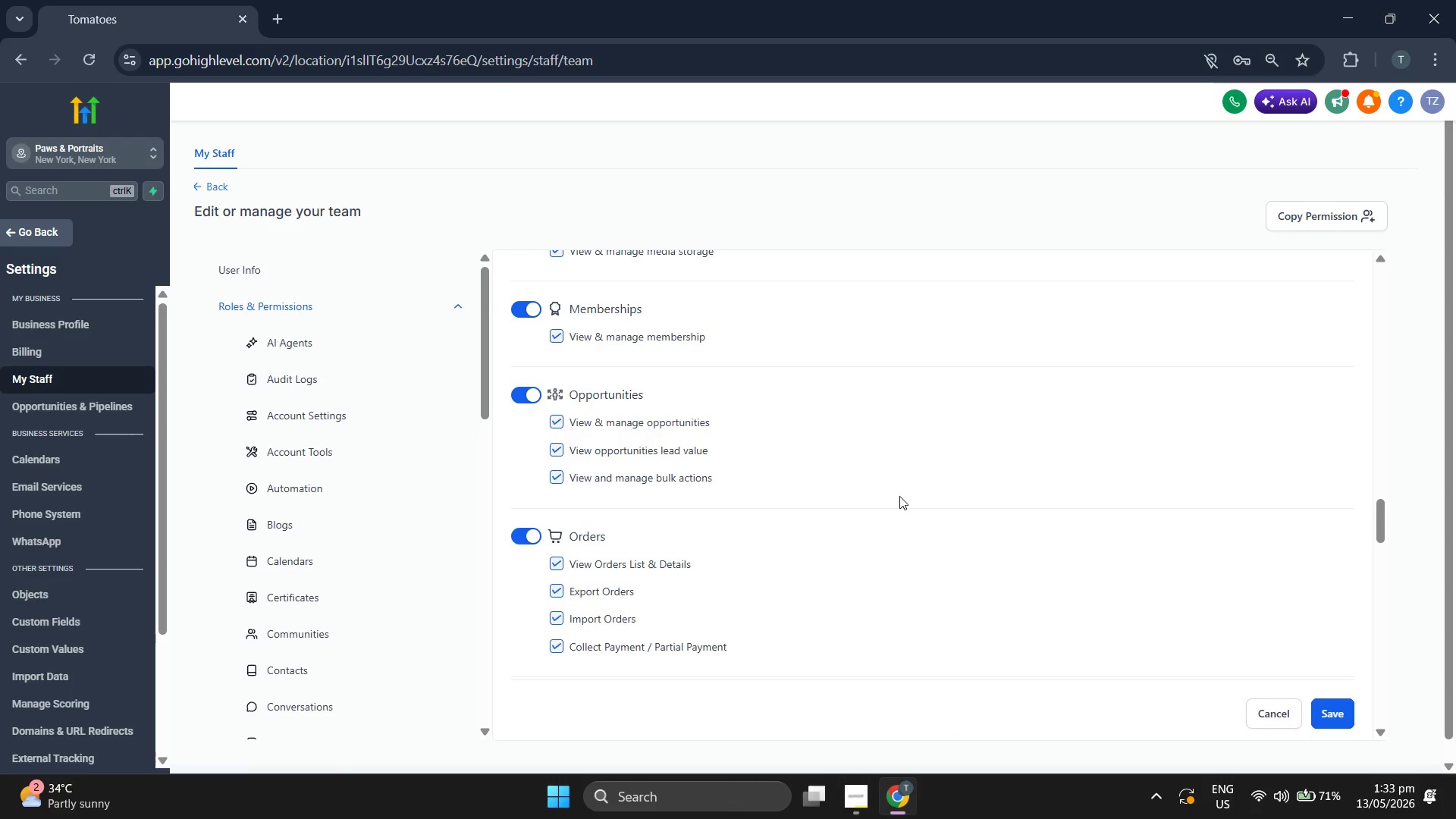 
scroll: coordinate [899, 496], scroll_direction: down, amount: 5.0
 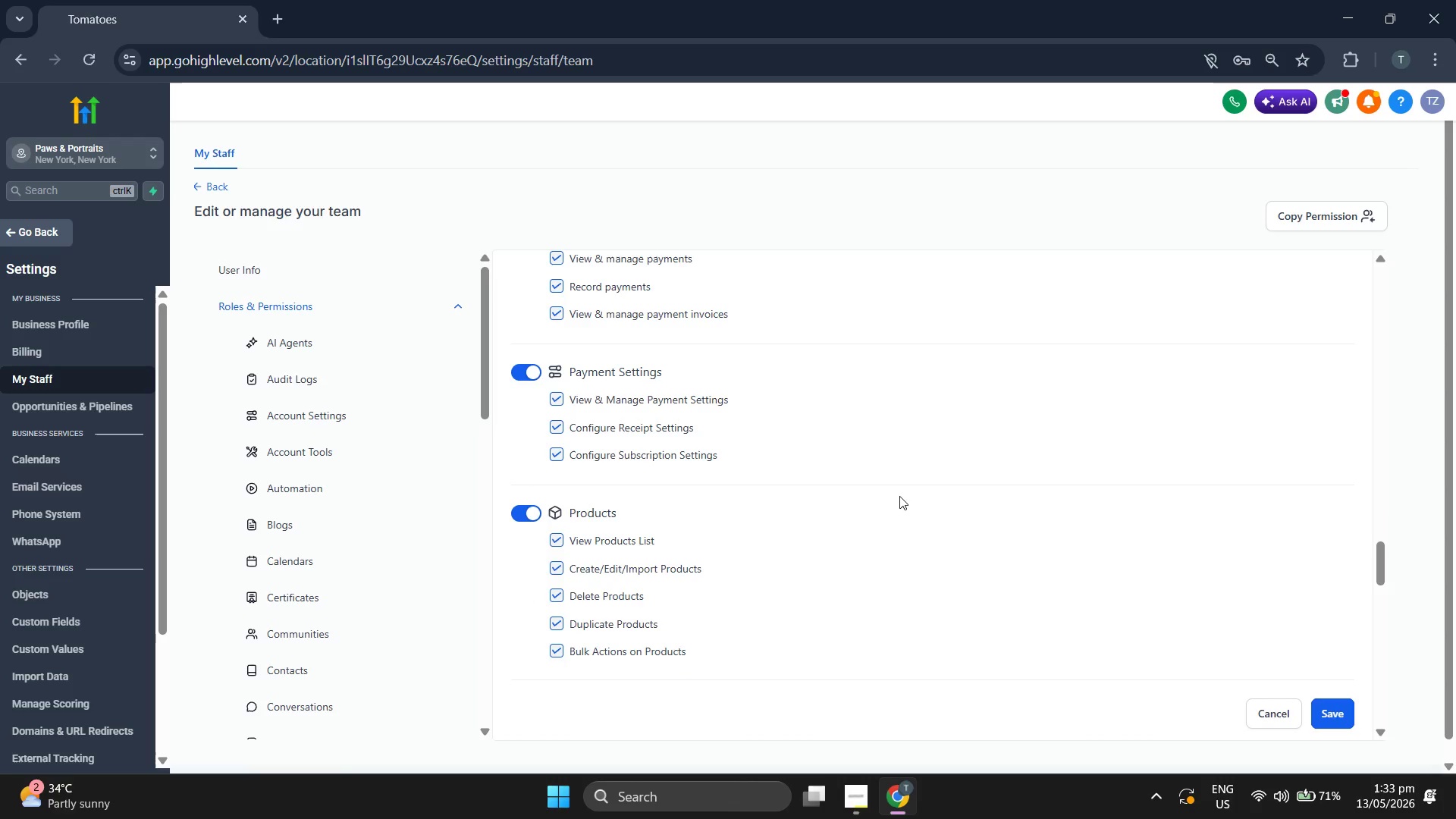 
scroll: coordinate [899, 496], scroll_direction: down, amount: 5.0
 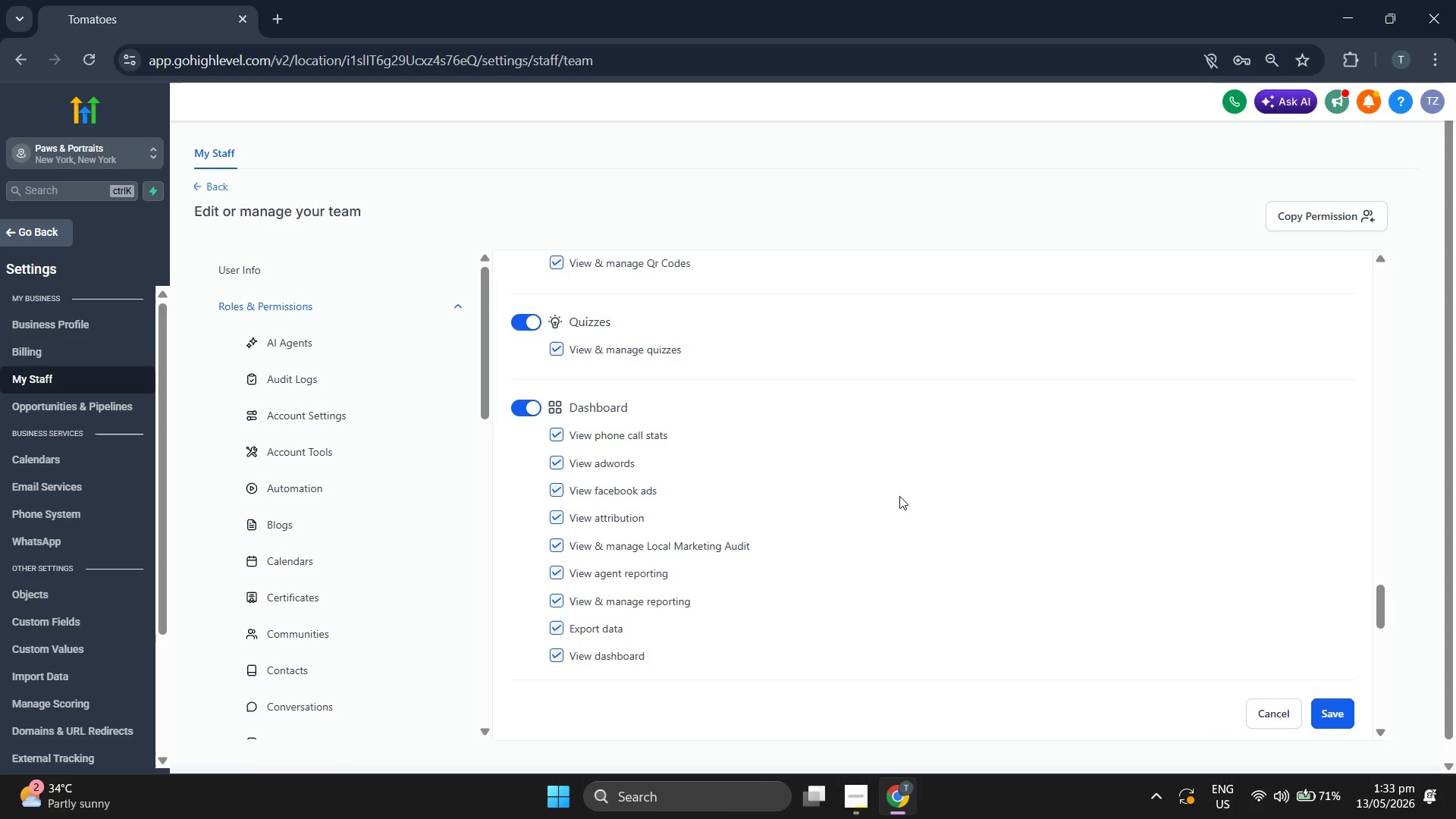 
scroll: coordinate [899, 496], scroll_direction: down, amount: 5.0
 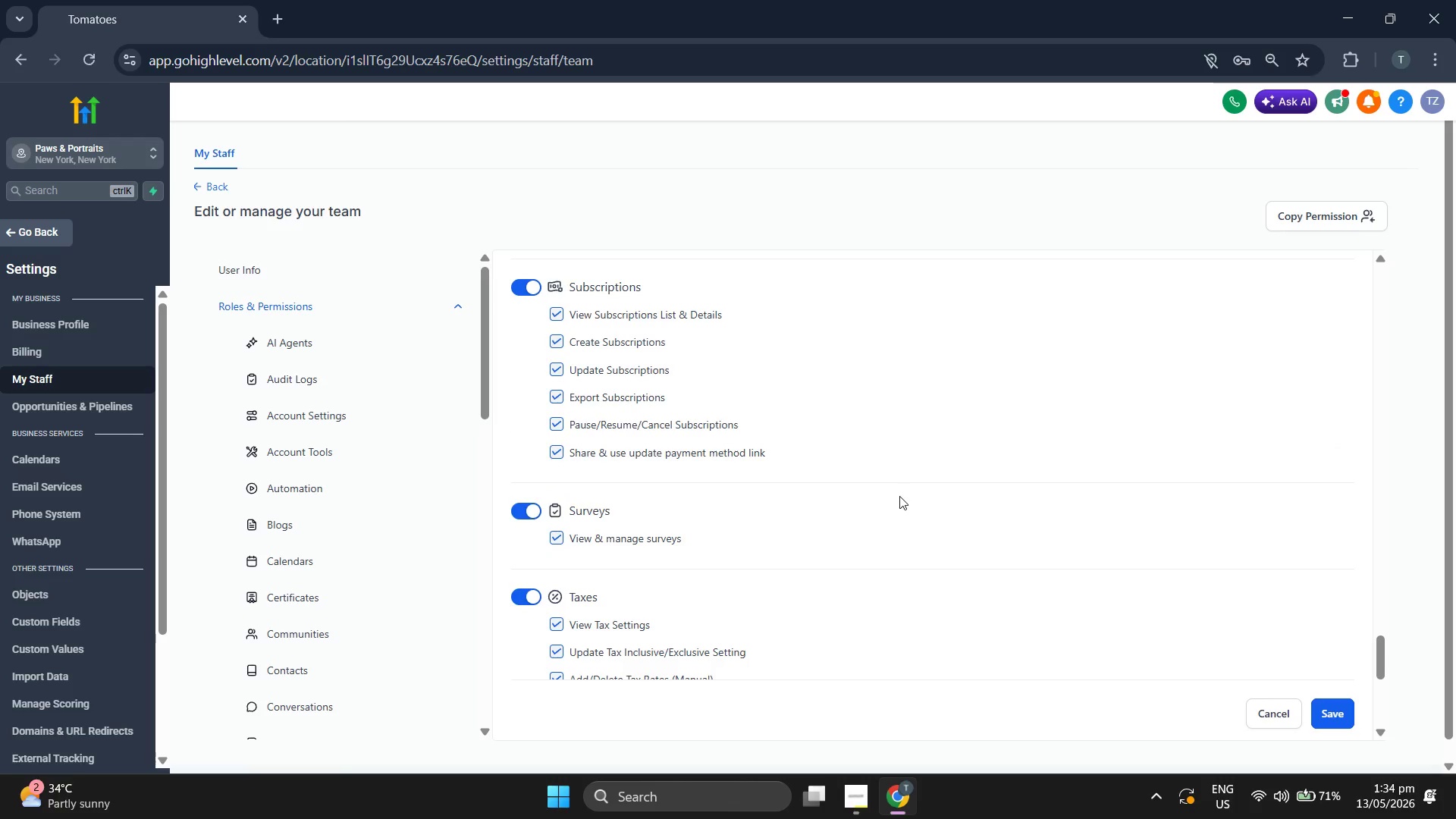 
scroll: coordinate [899, 496], scroll_direction: down, amount: 5.0
 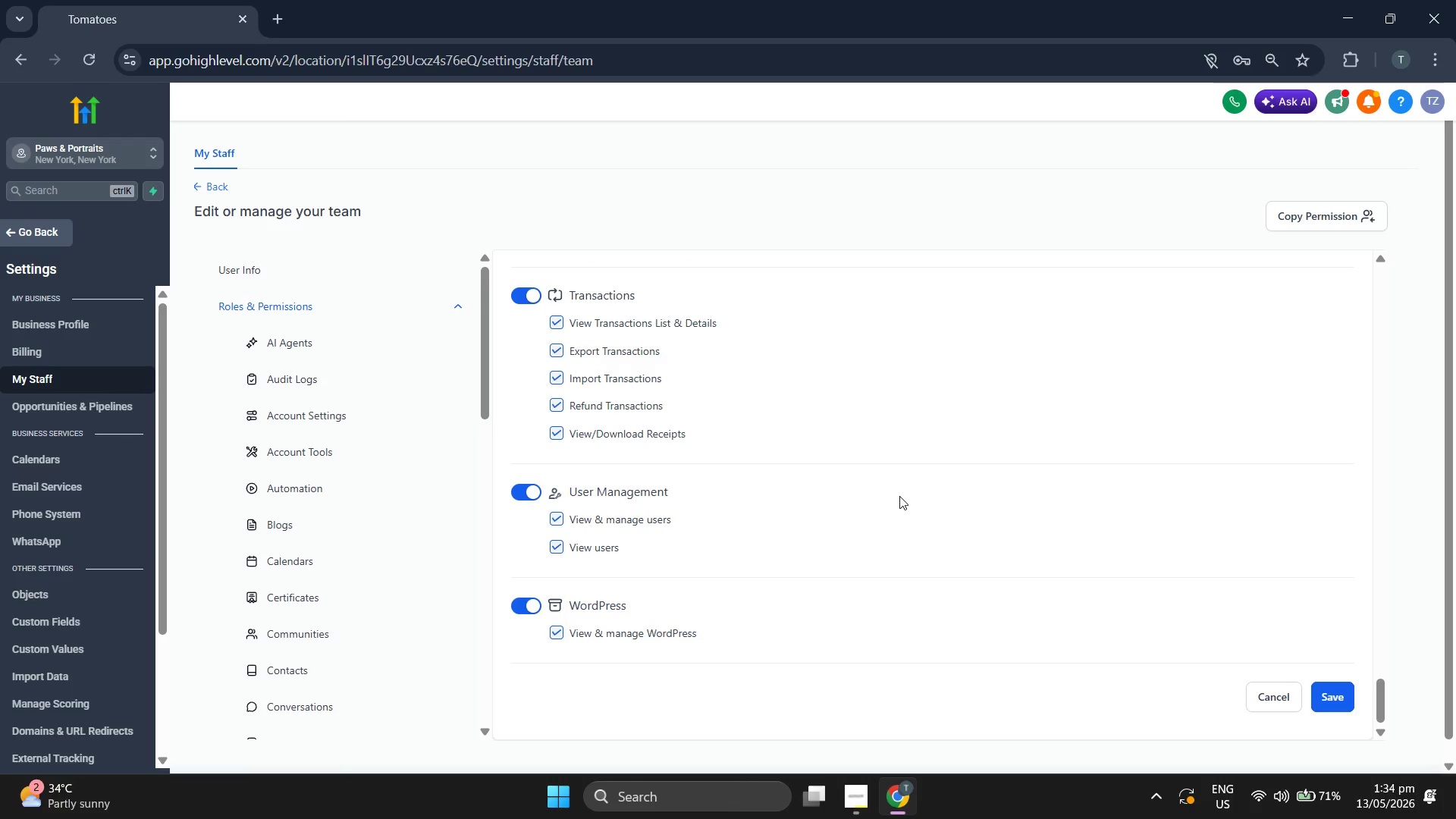 
scroll: coordinate [899, 496], scroll_direction: down, amount: 2.0
 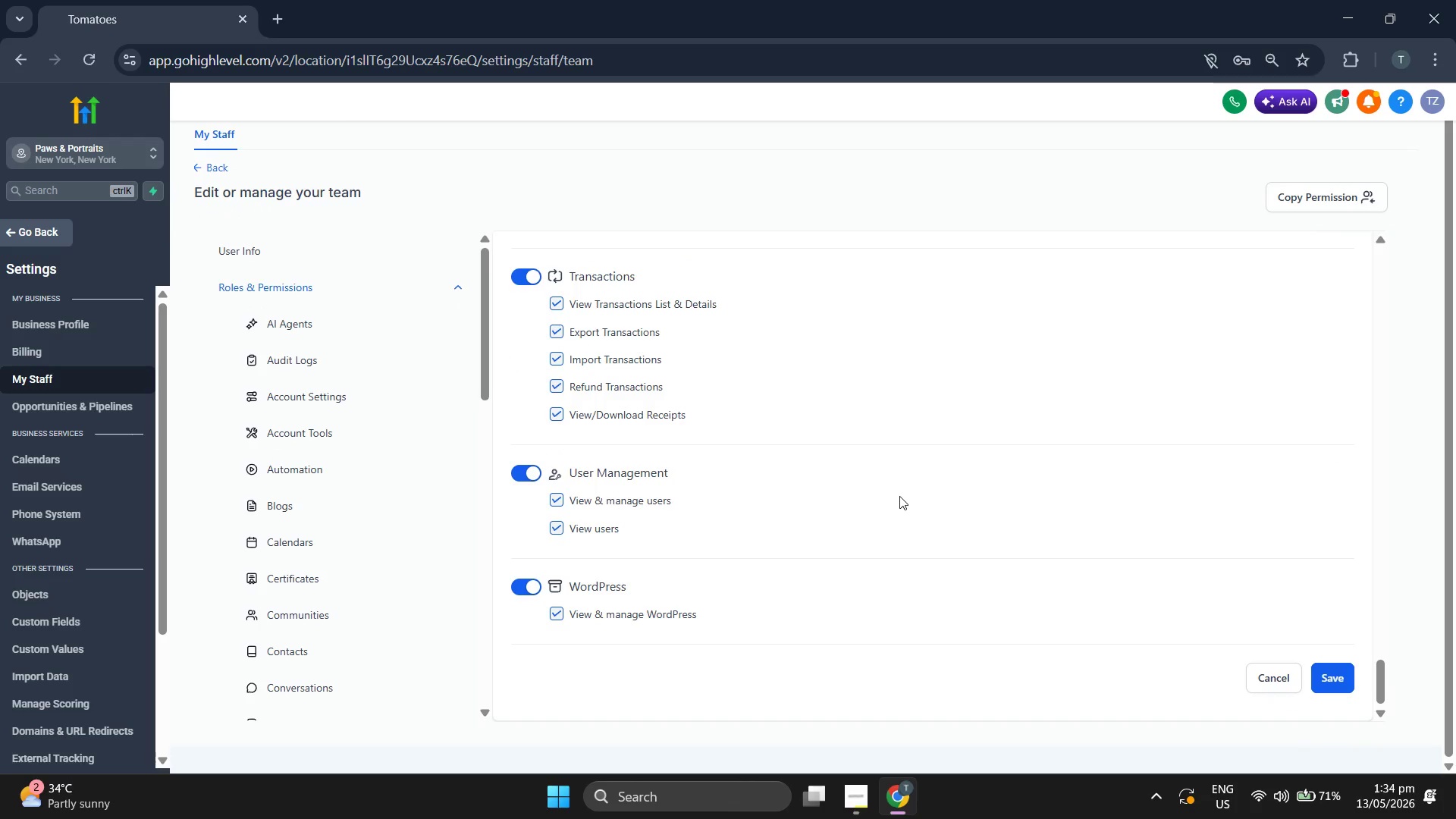 
scroll: coordinate [899, 496], scroll_direction: up, amount: 6.0
 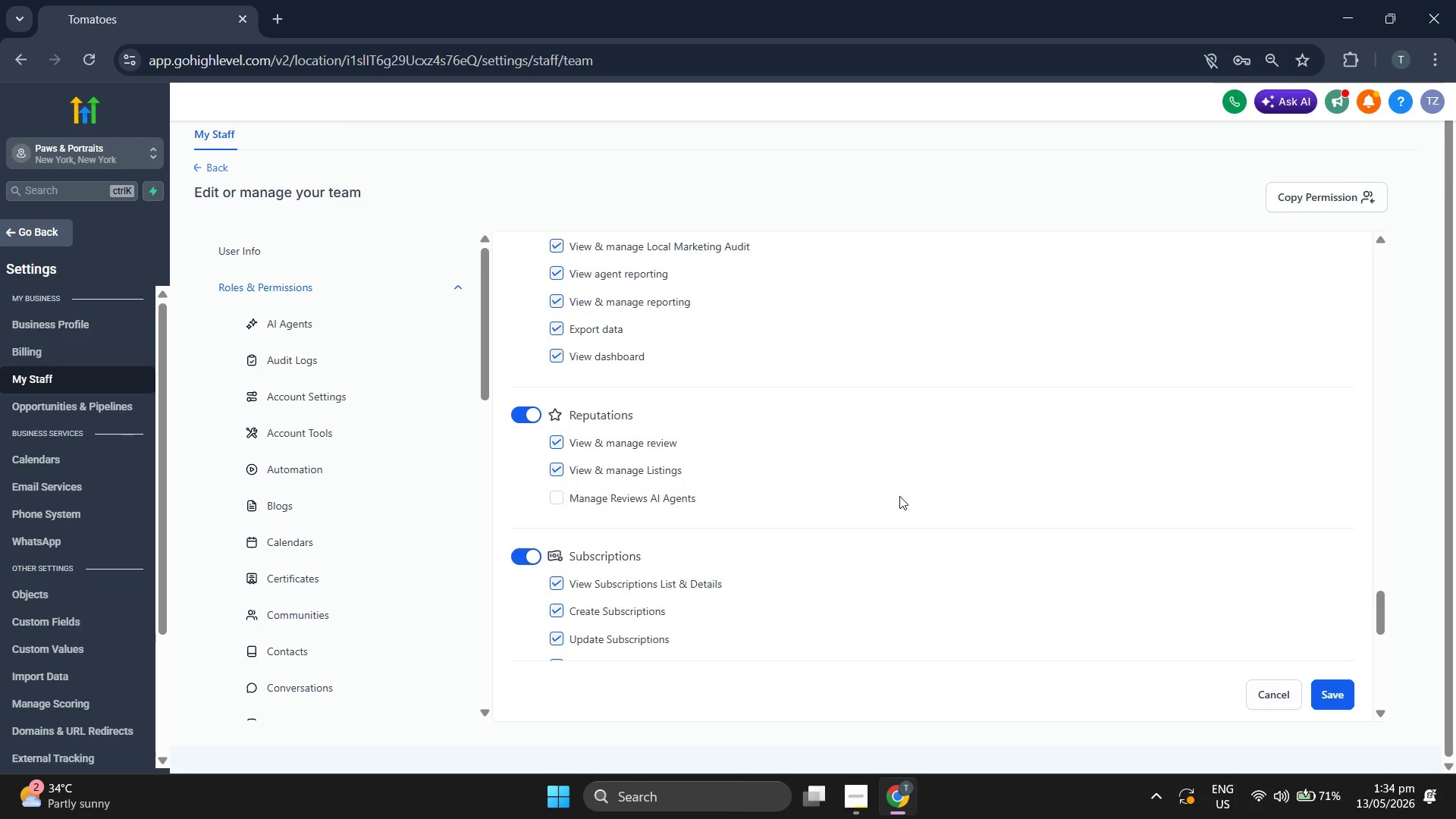 
scroll: coordinate [899, 496], scroll_direction: up, amount: 5.0
 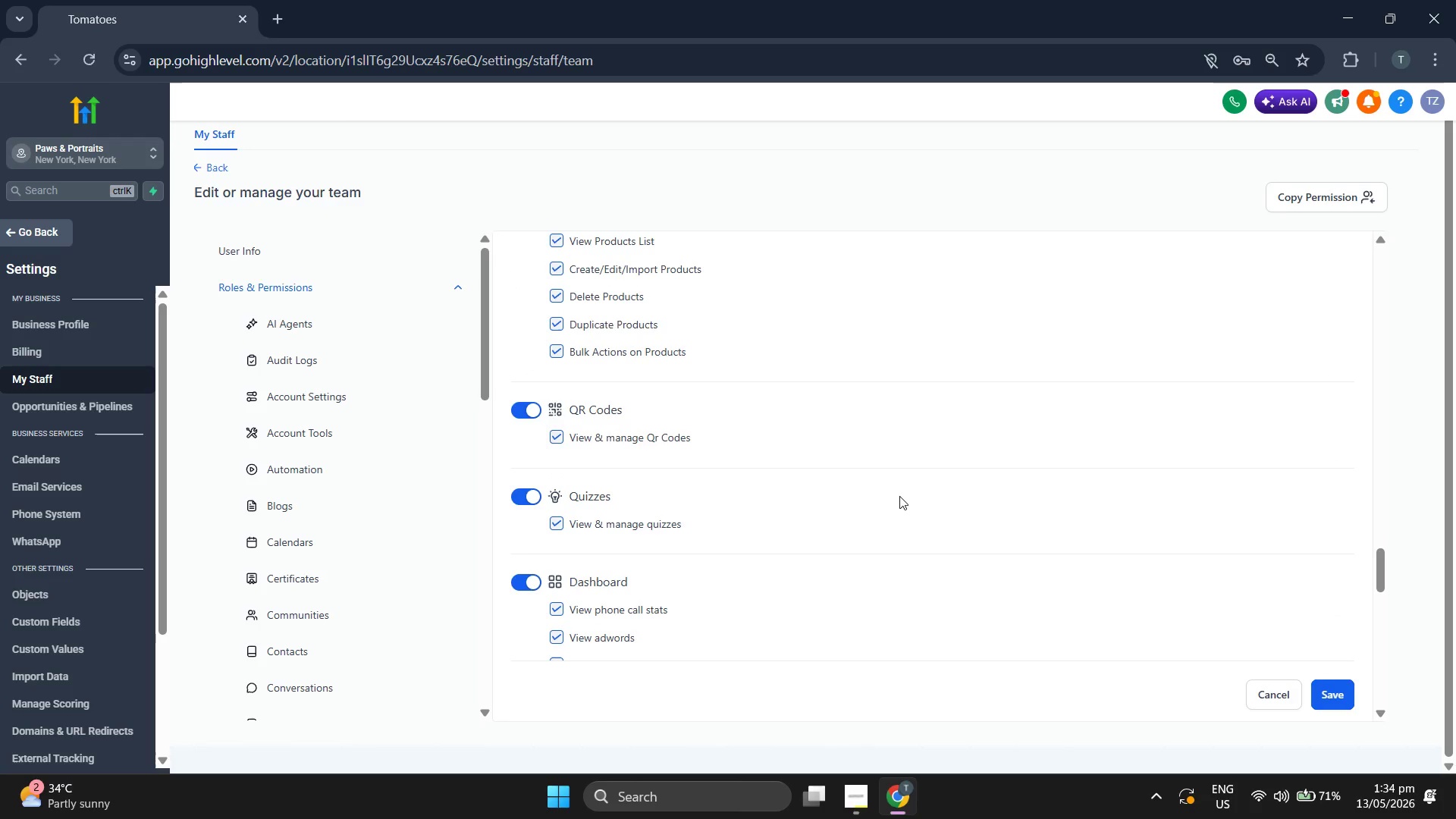 
scroll: coordinate [899, 496], scroll_direction: up, amount: 4.0
 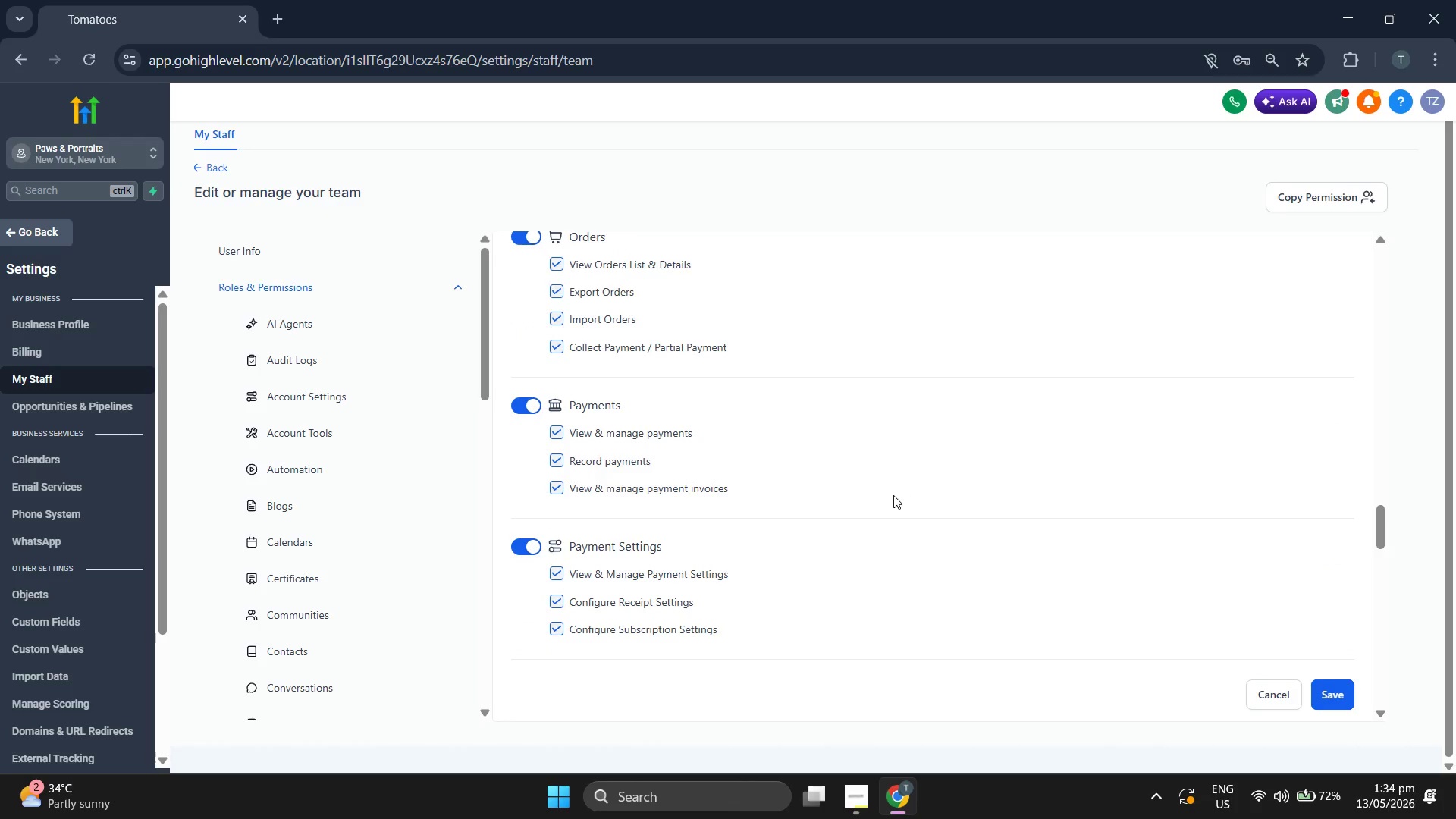 
scroll: coordinate [334, 548], scroll_direction: down, amount: 5.0
 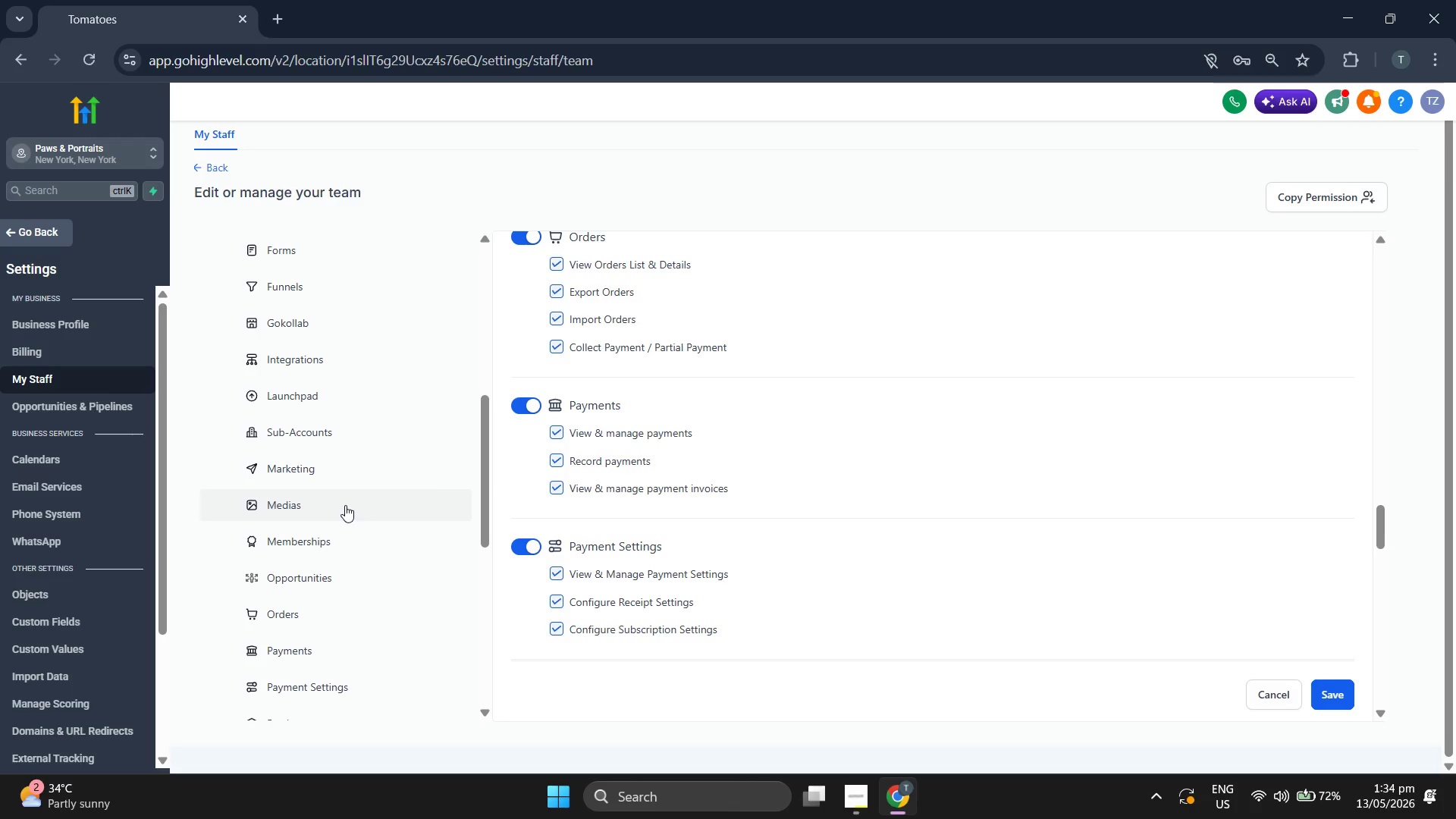 
left_click([352, 476])
 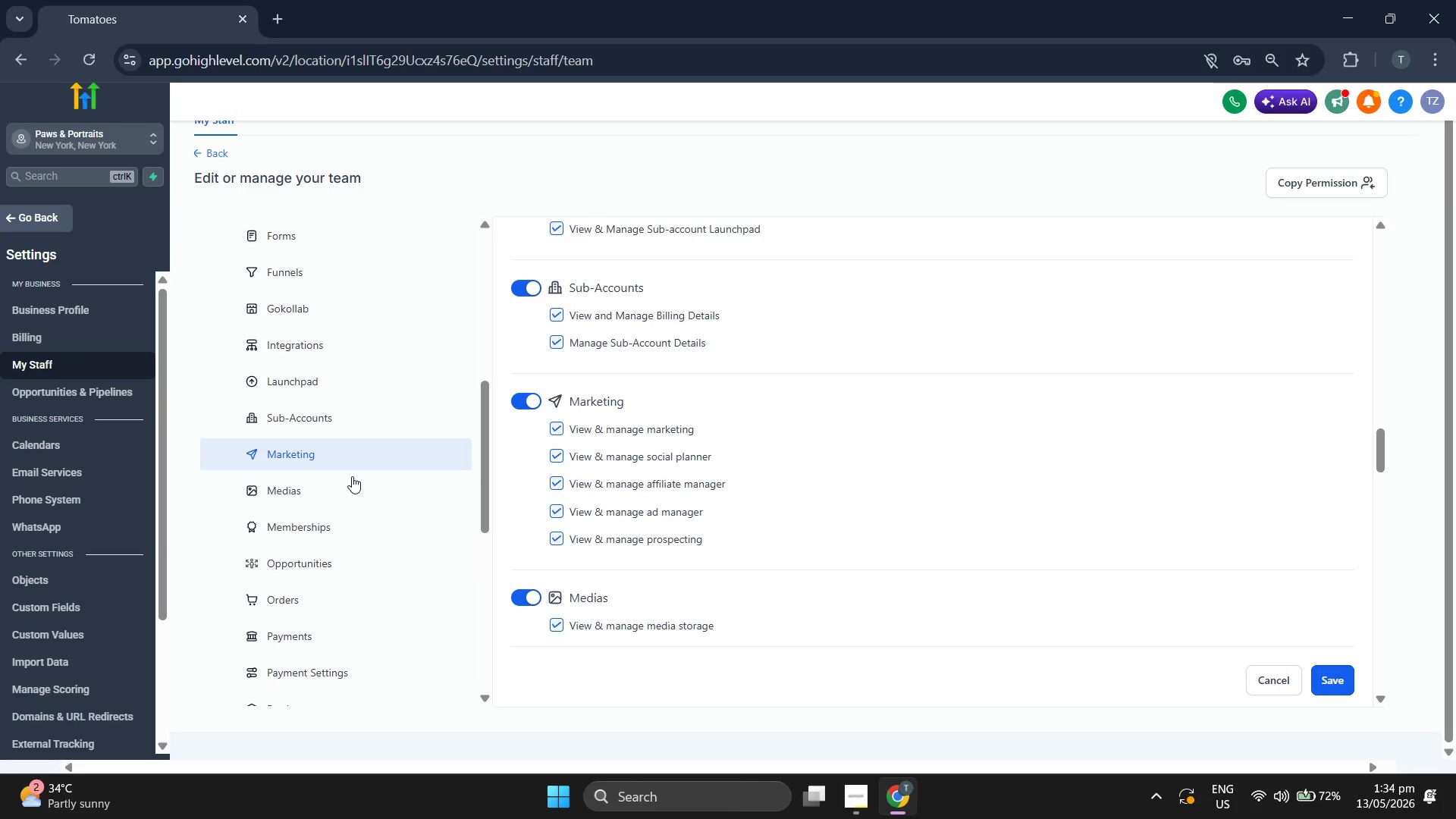 
scroll: coordinate [352, 476], scroll_direction: down, amount: 1.0
 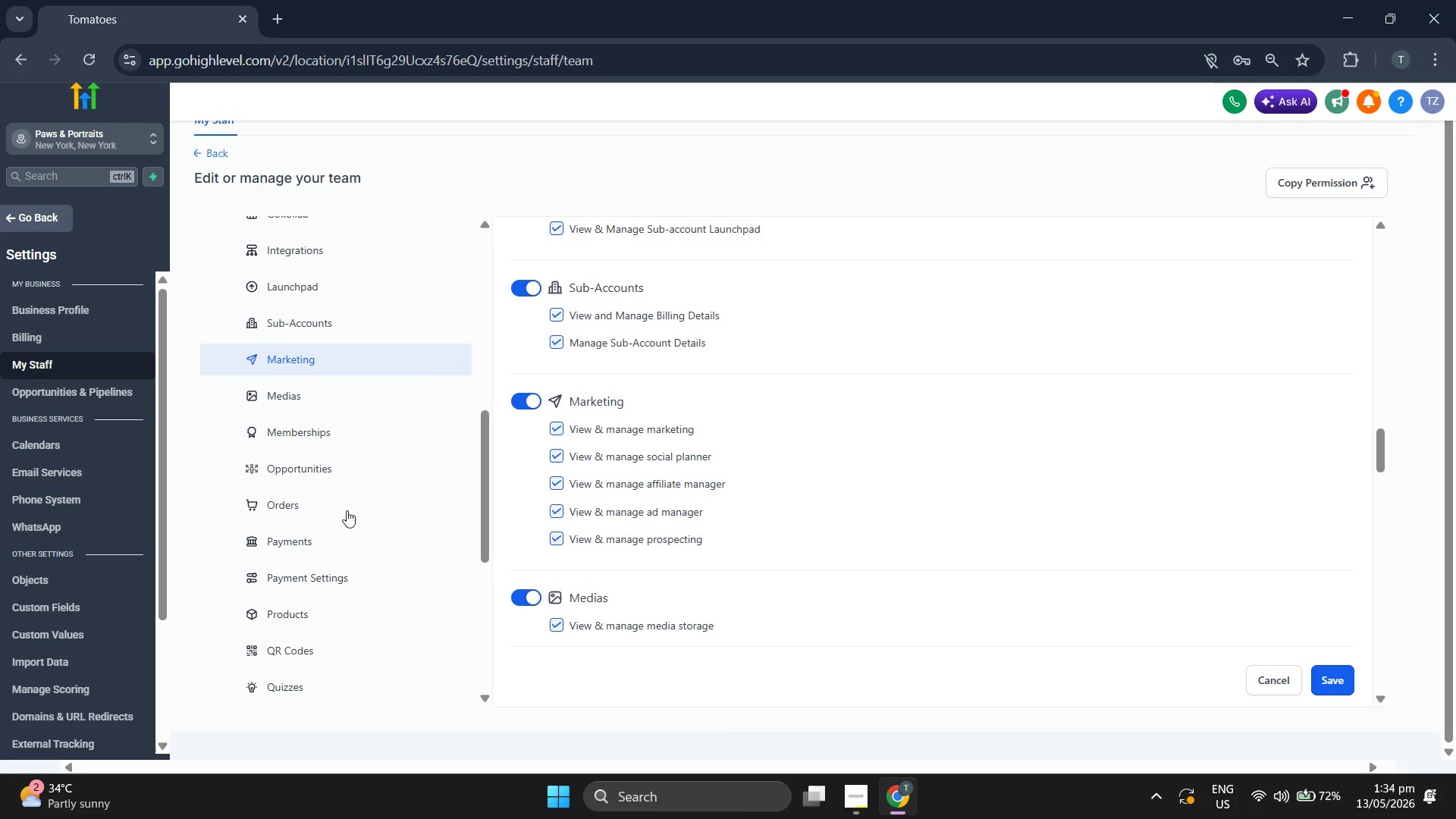 
left_click([347, 516])
 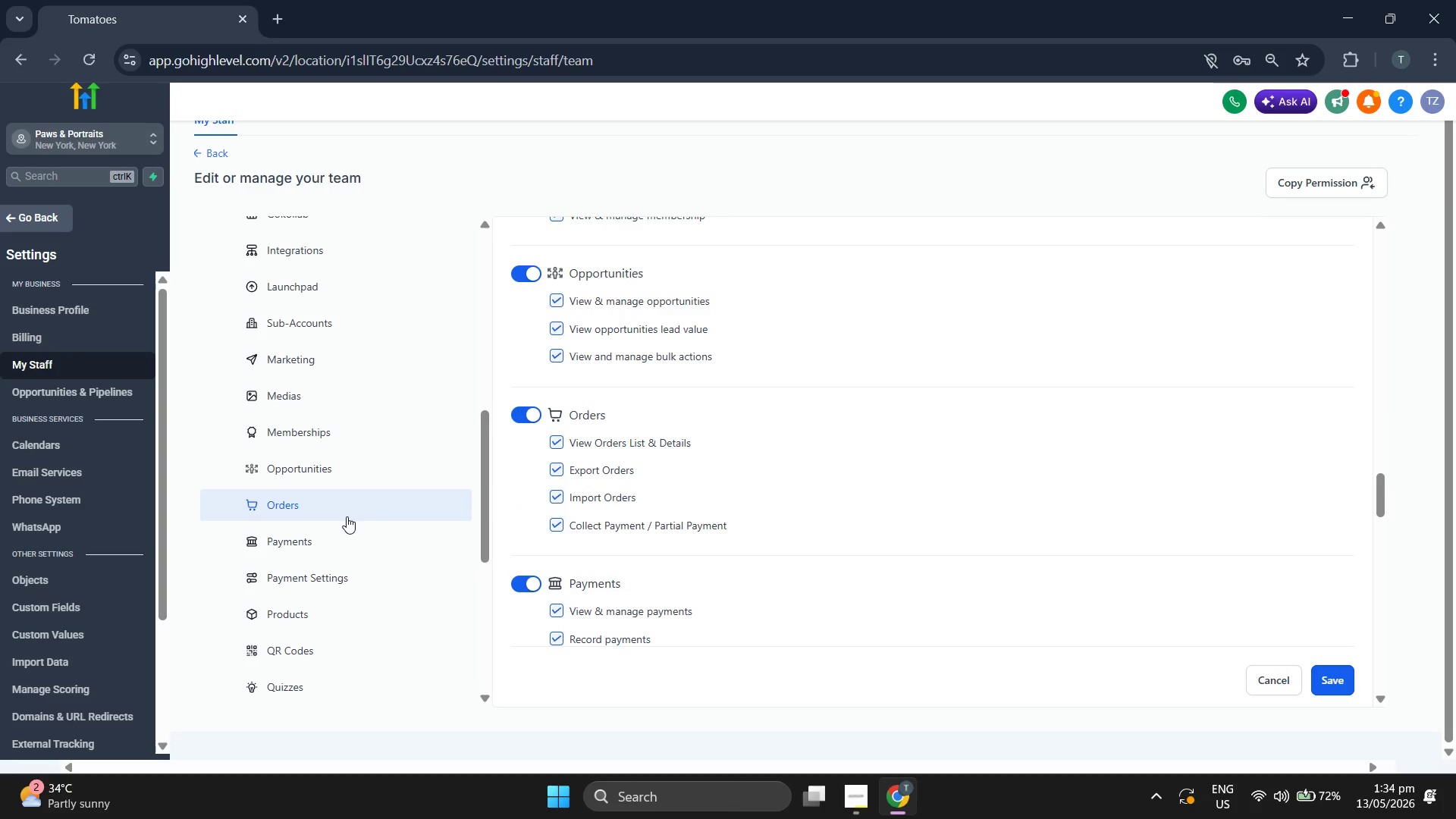 
scroll: coordinate [347, 516], scroll_direction: down, amount: 1.0
 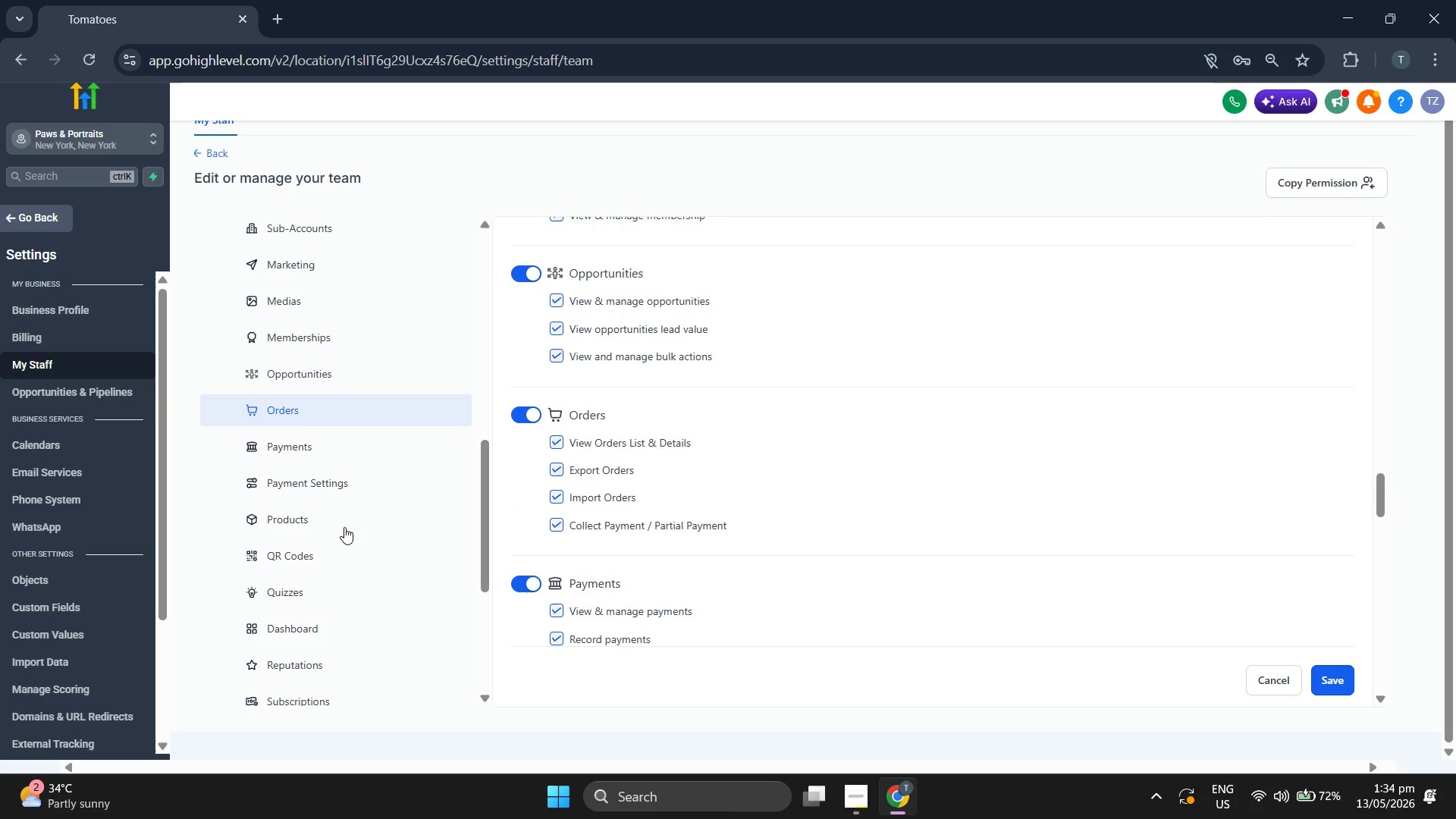 
left_click([343, 534])
 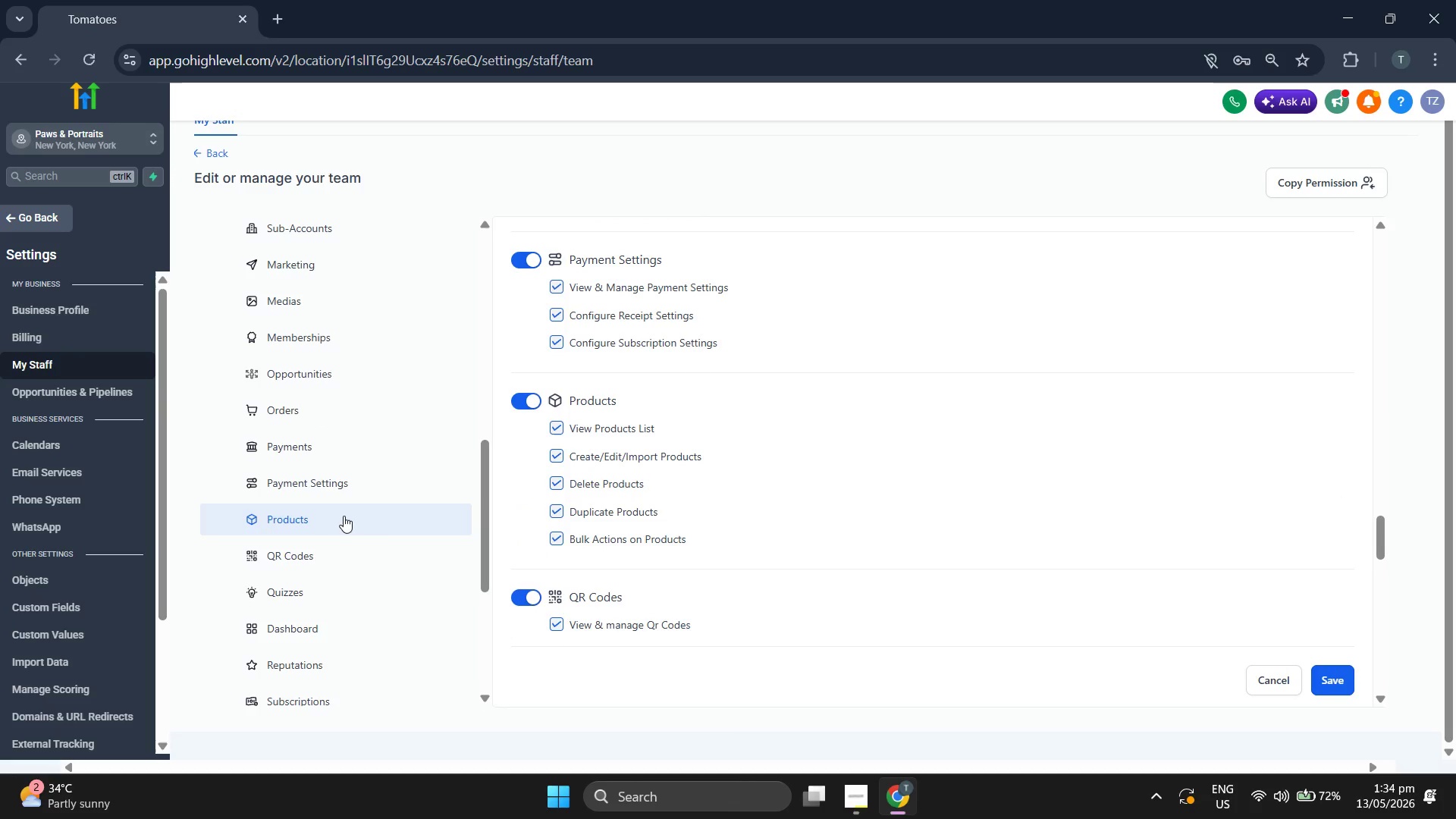 
scroll: coordinate [344, 516], scroll_direction: down, amount: 3.0
 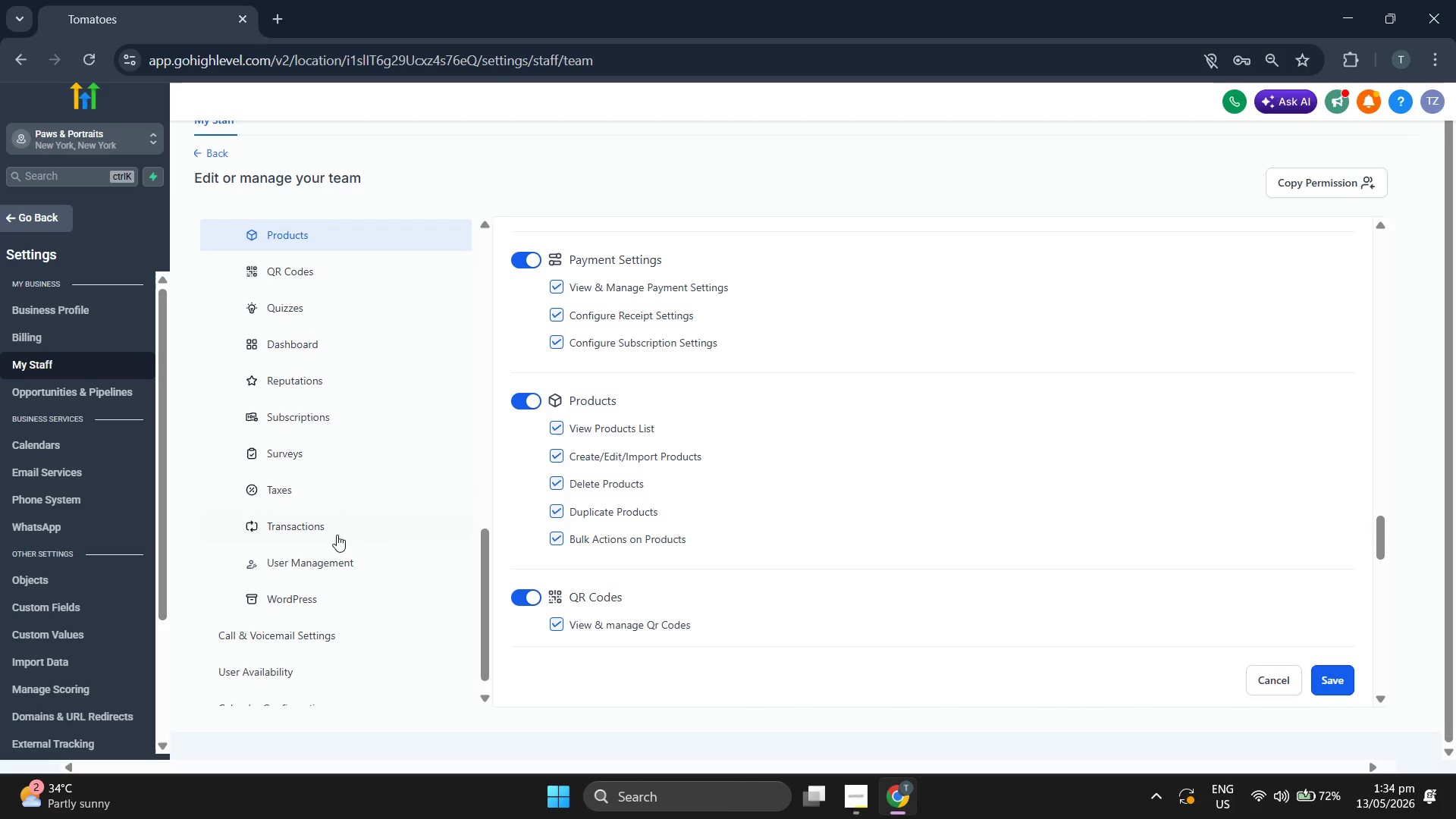 
left_click([337, 535])
 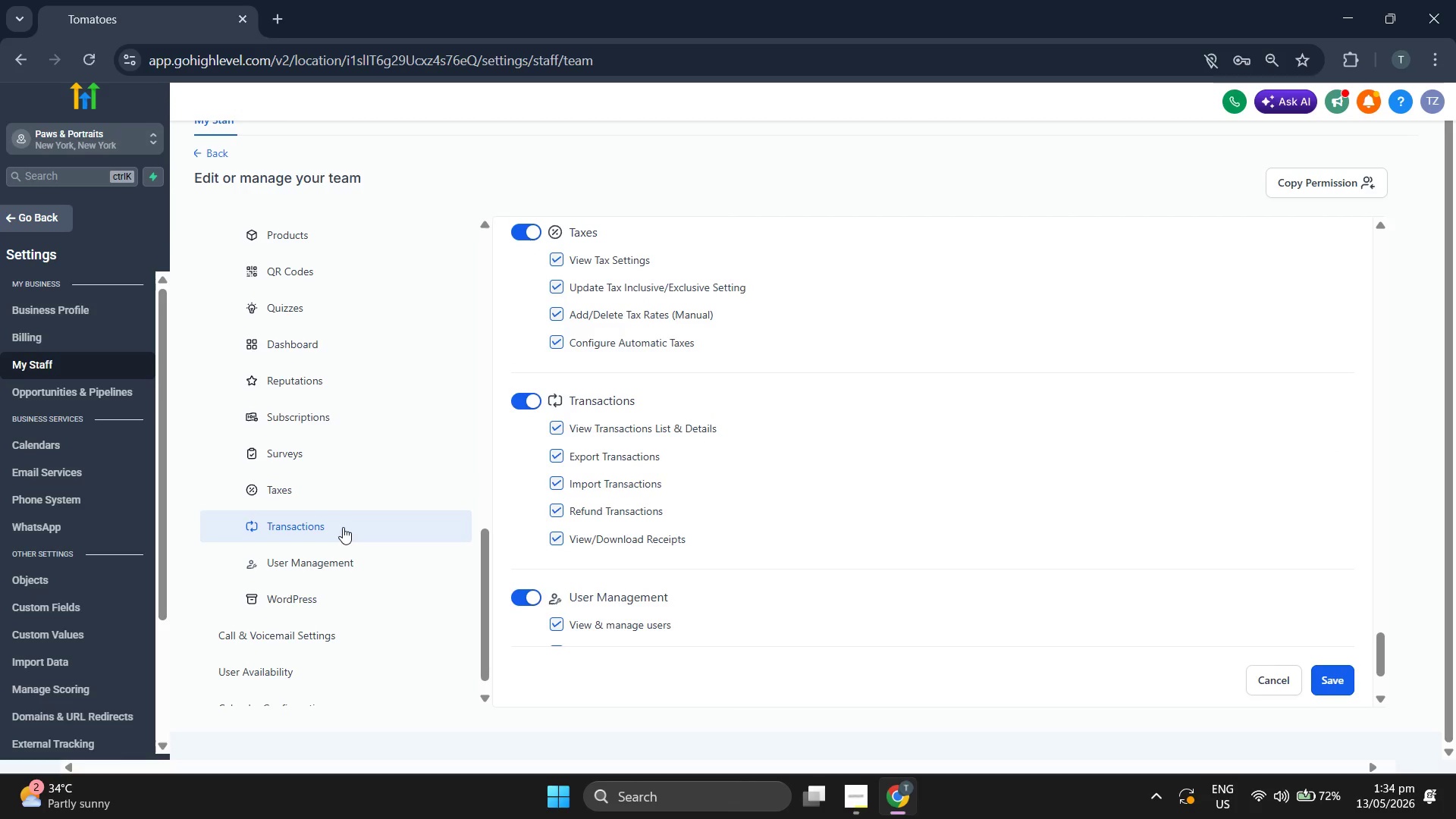 
scroll: coordinate [338, 402], scroll_direction: up, amount: 3.0
 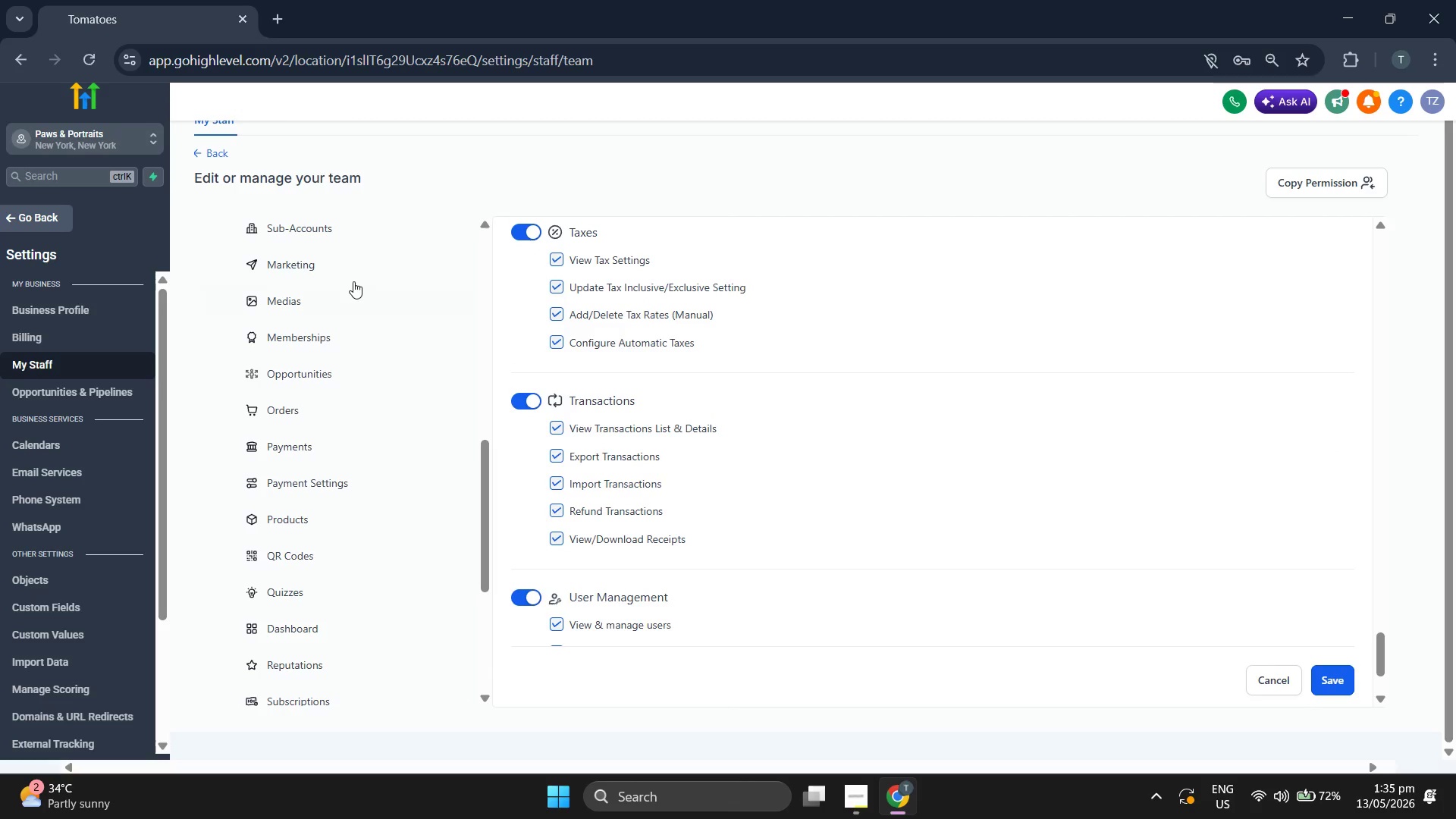 
left_click([358, 265])
 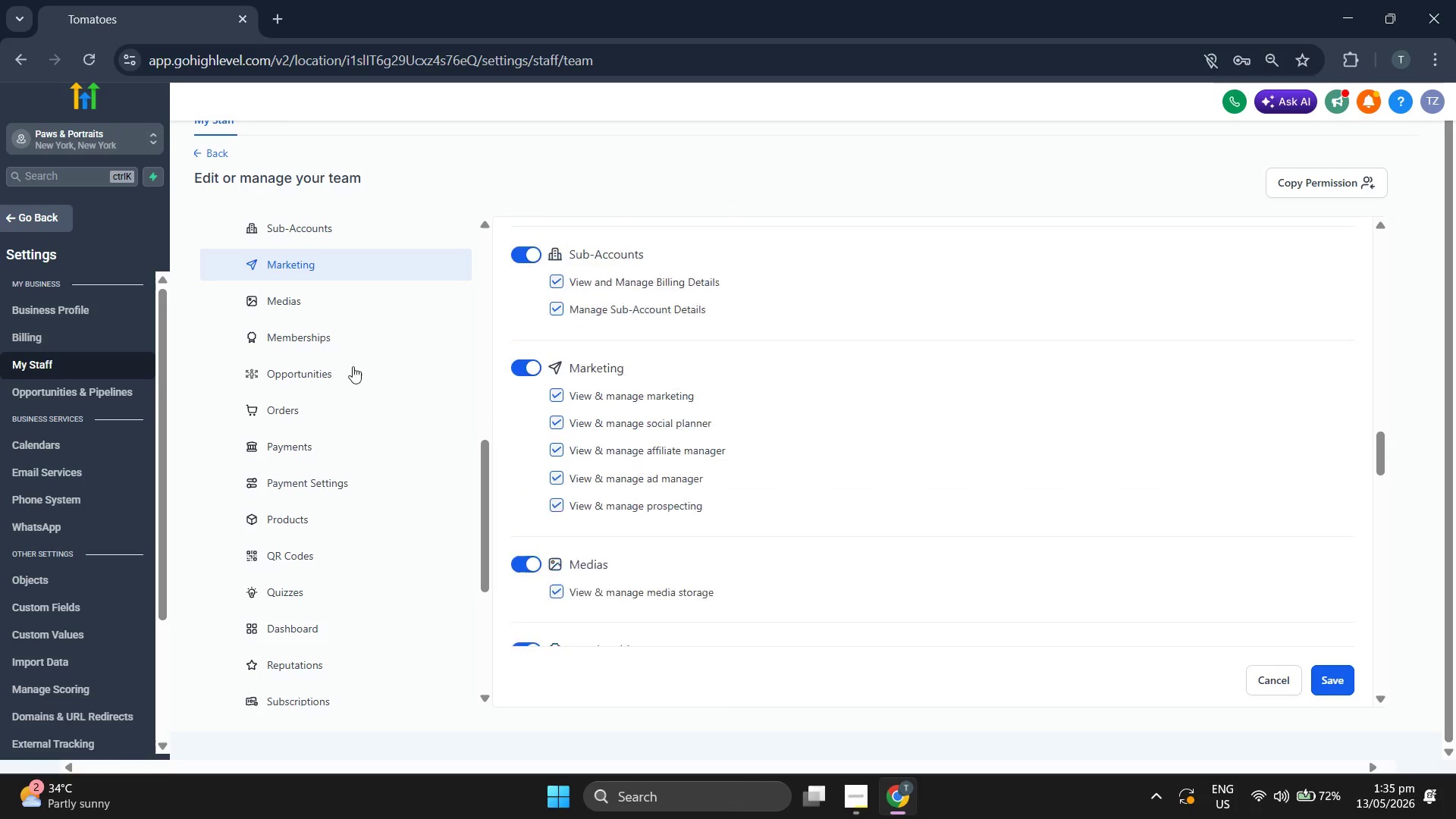 
scroll: coordinate [350, 410], scroll_direction: up, amount: 2.0
 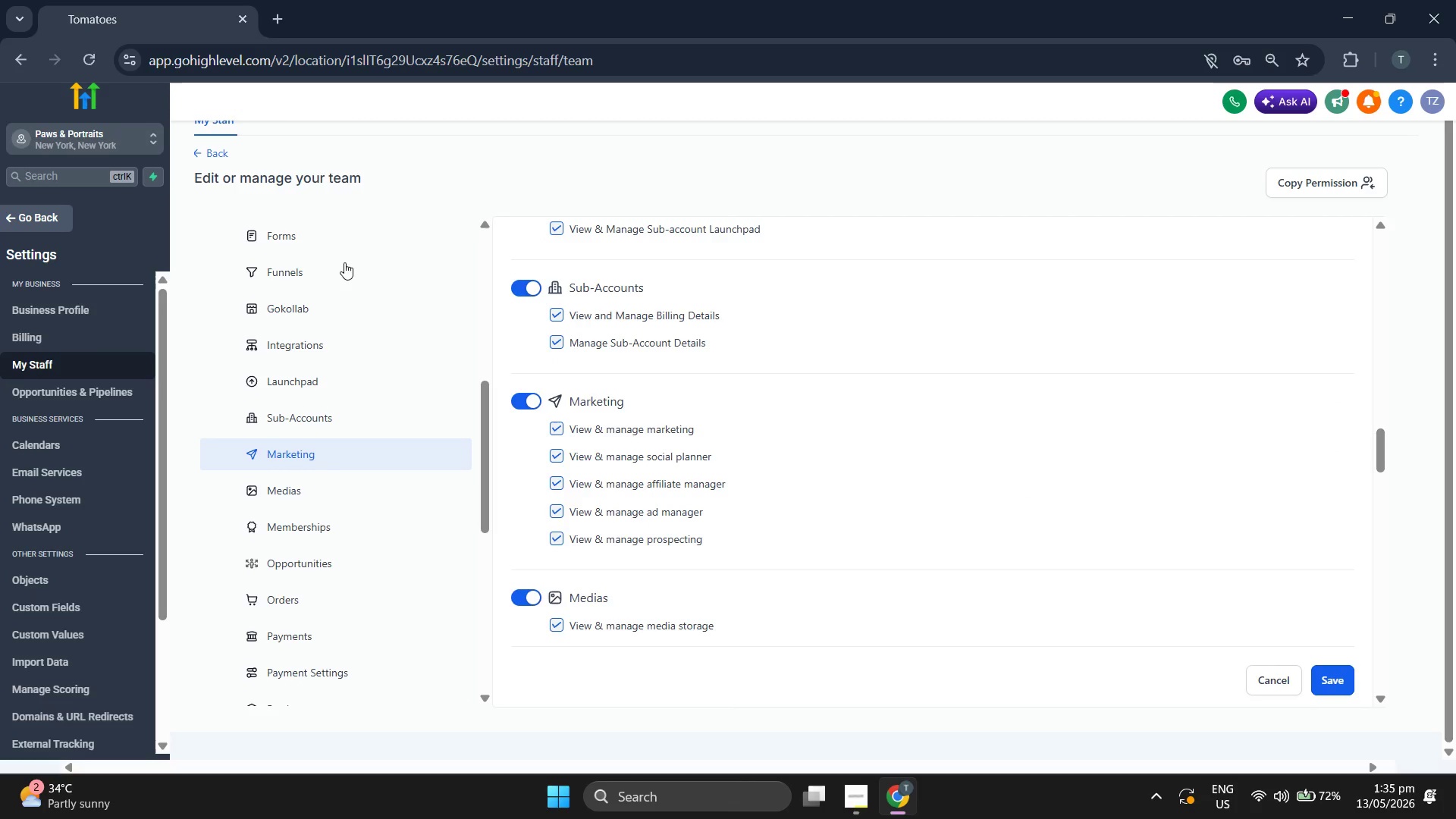 
left_click([344, 233])
 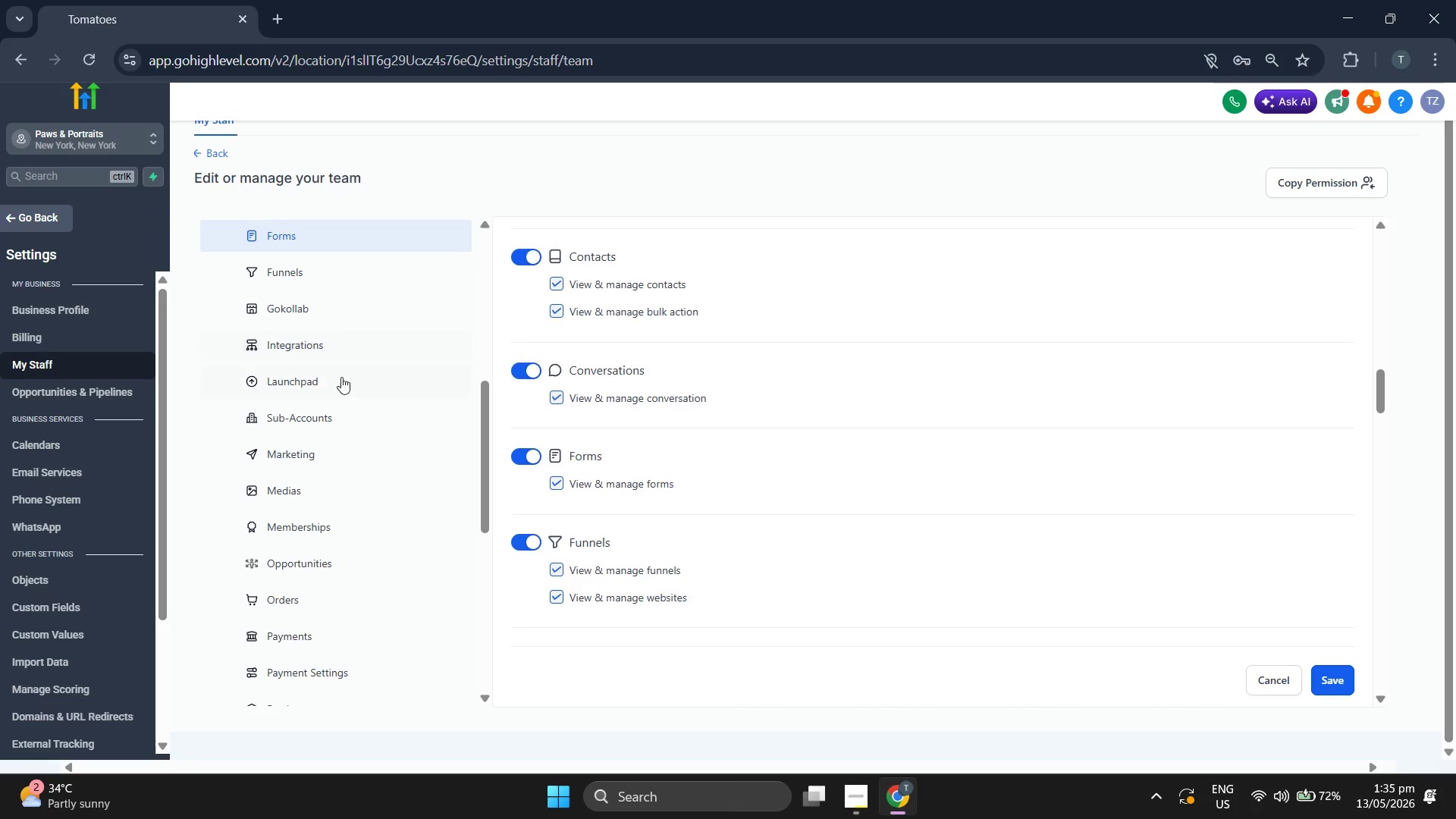 
scroll: coordinate [344, 381], scroll_direction: up, amount: 1.0
 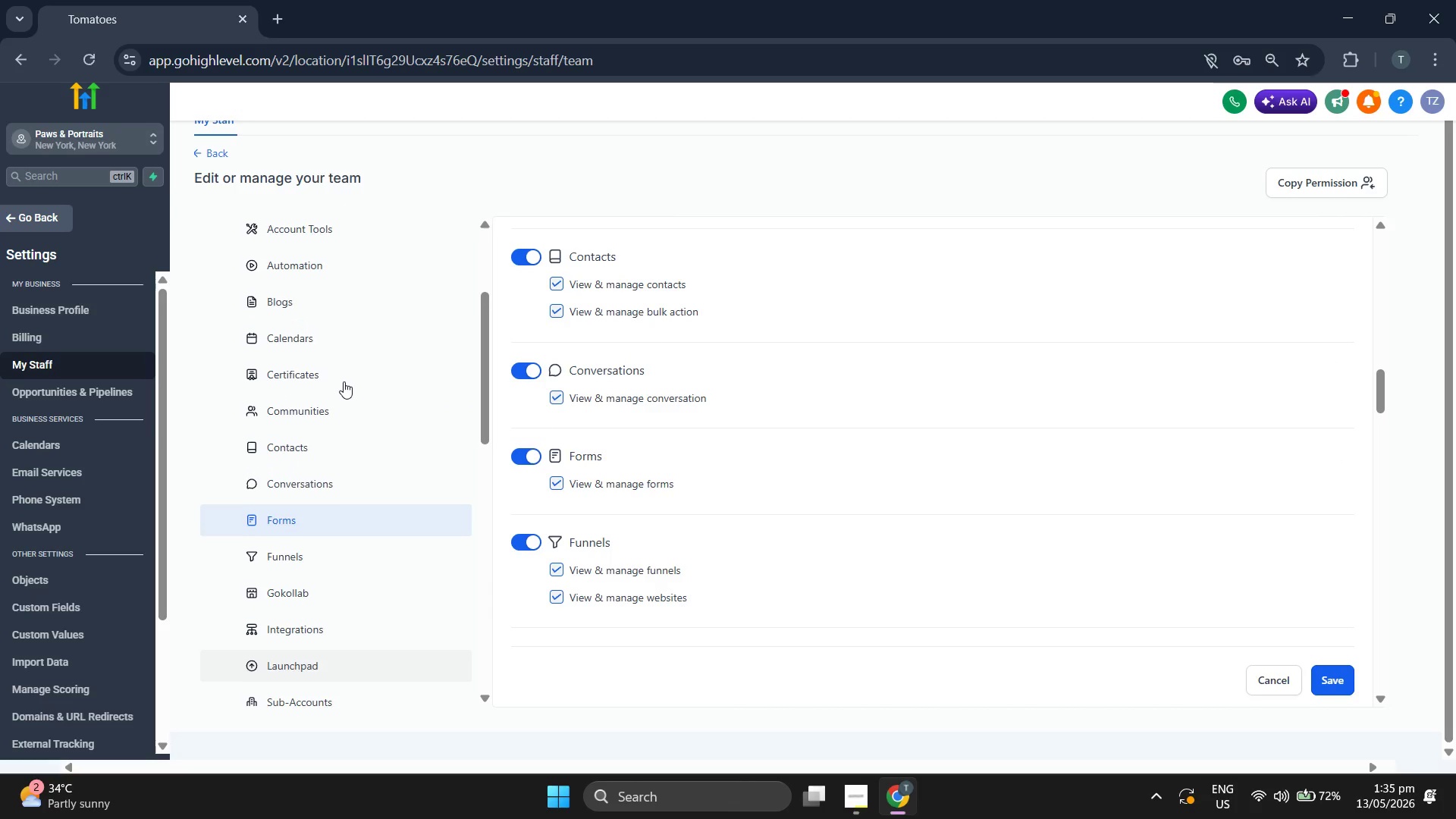 
left_click([352, 298])
 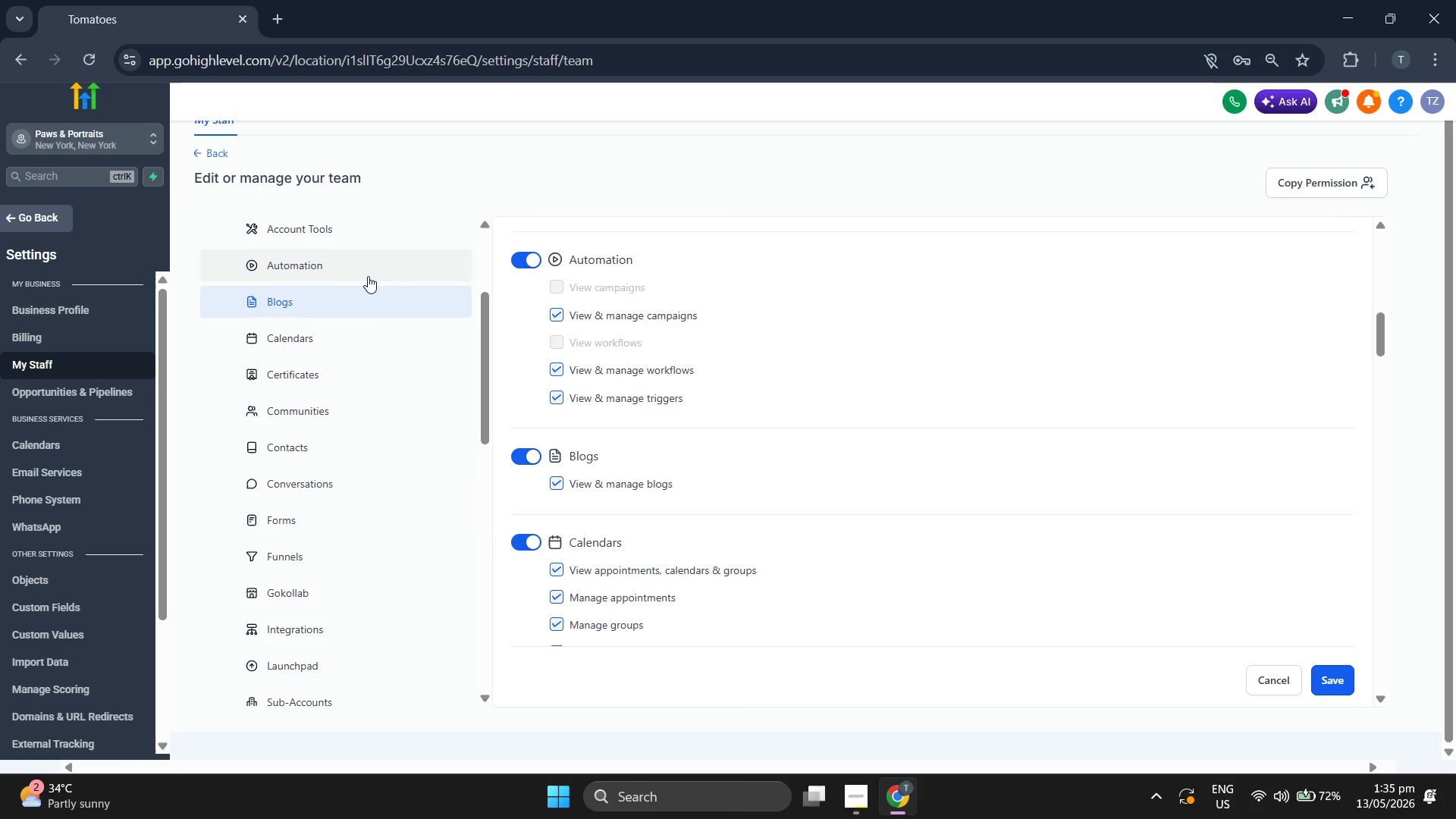 
scroll: coordinate [359, 341], scroll_direction: up, amount: 2.0
 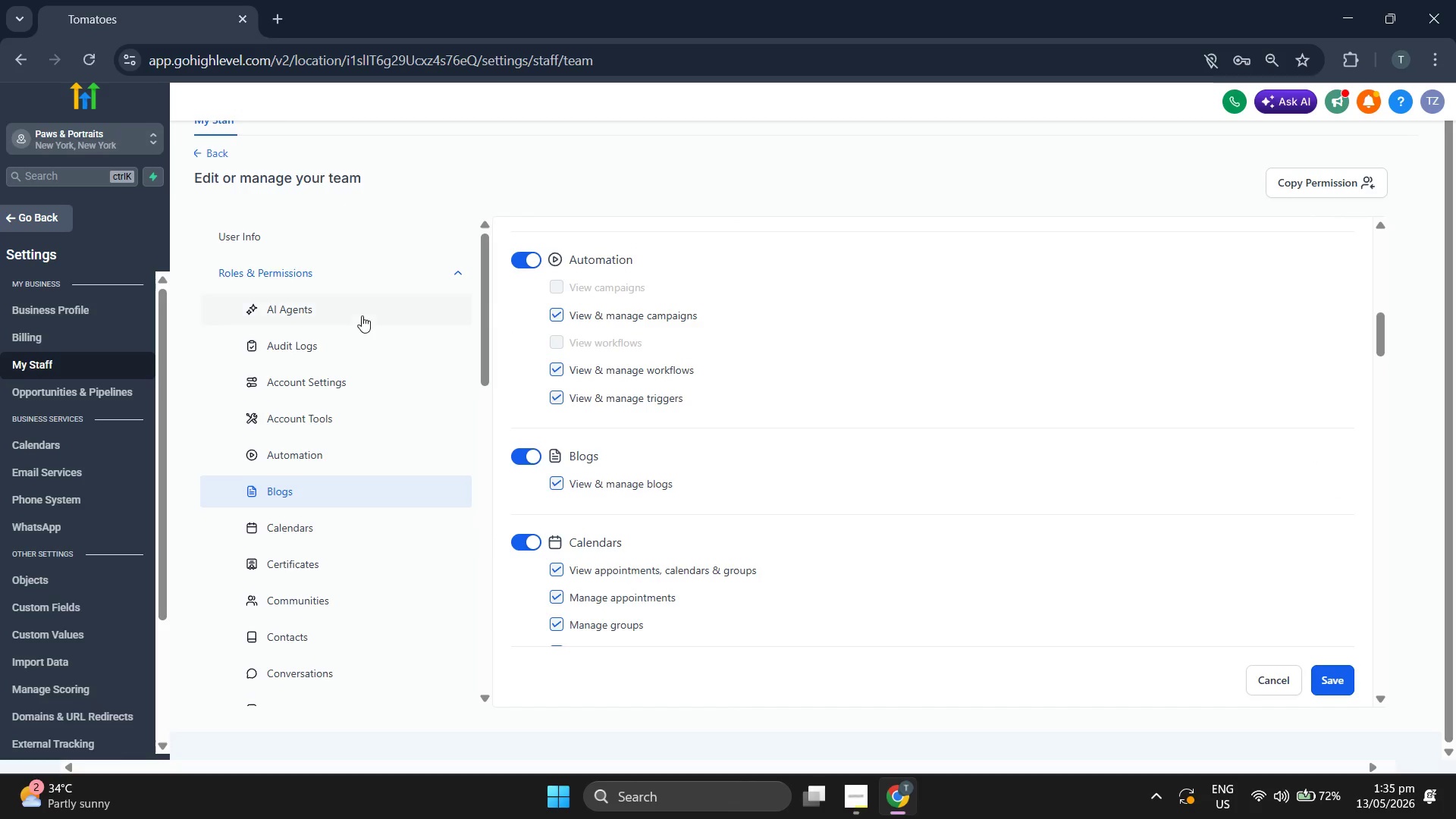 
left_click([362, 340])
 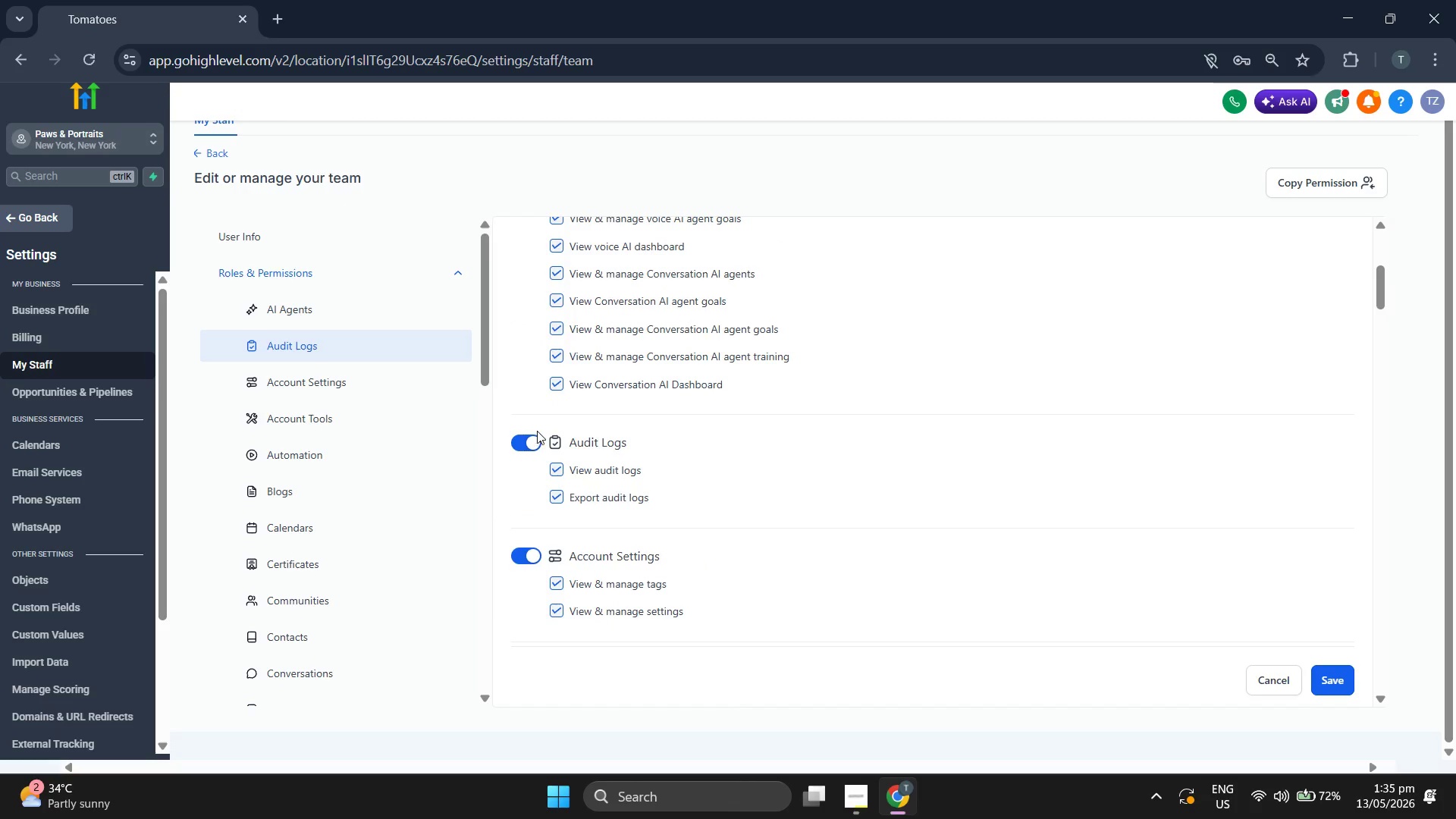 
scroll: coordinate [540, 430], scroll_direction: up, amount: 4.0
 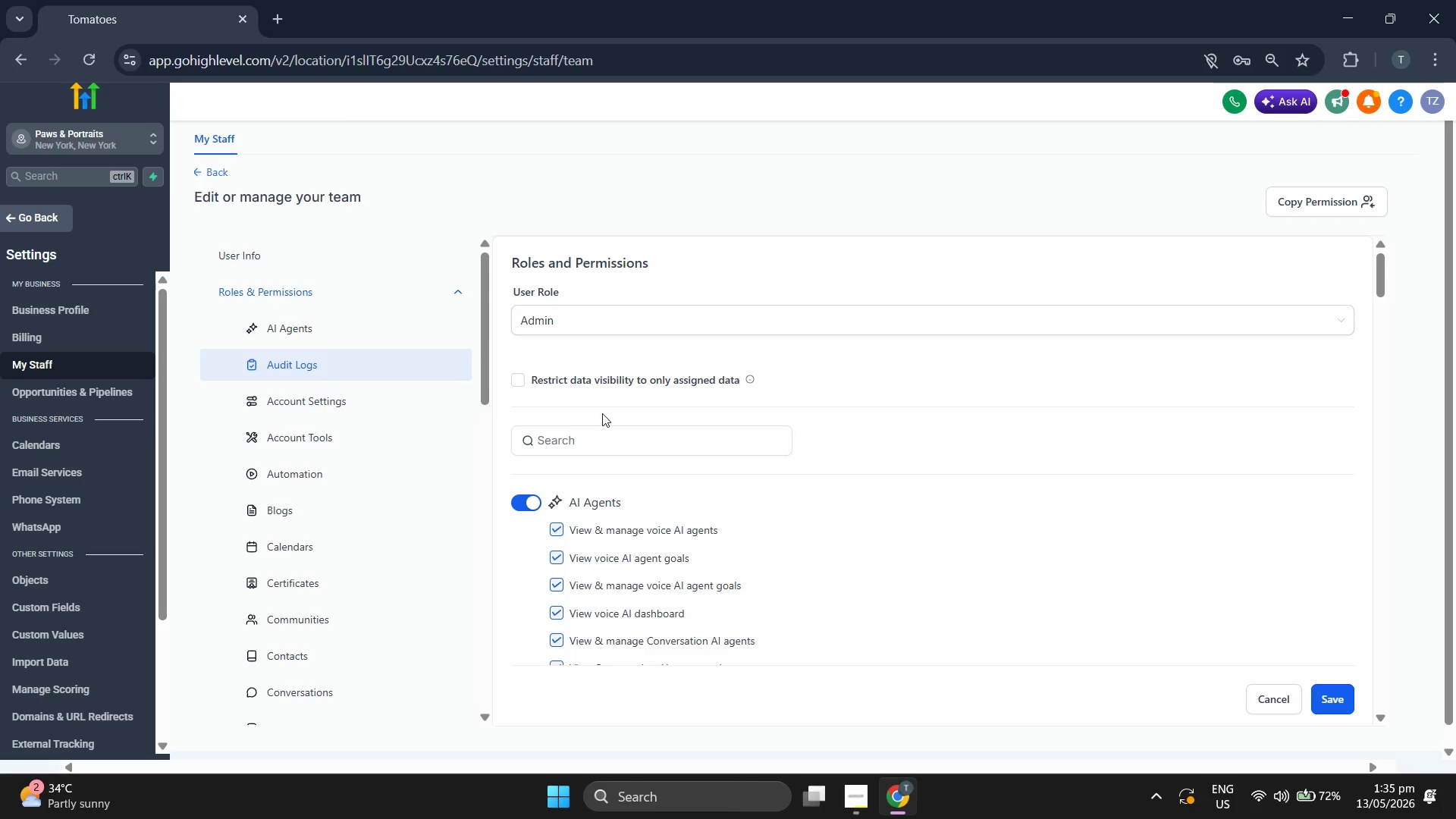 
scroll: coordinate [400, 405], scroll_direction: down, amount: 7.0
 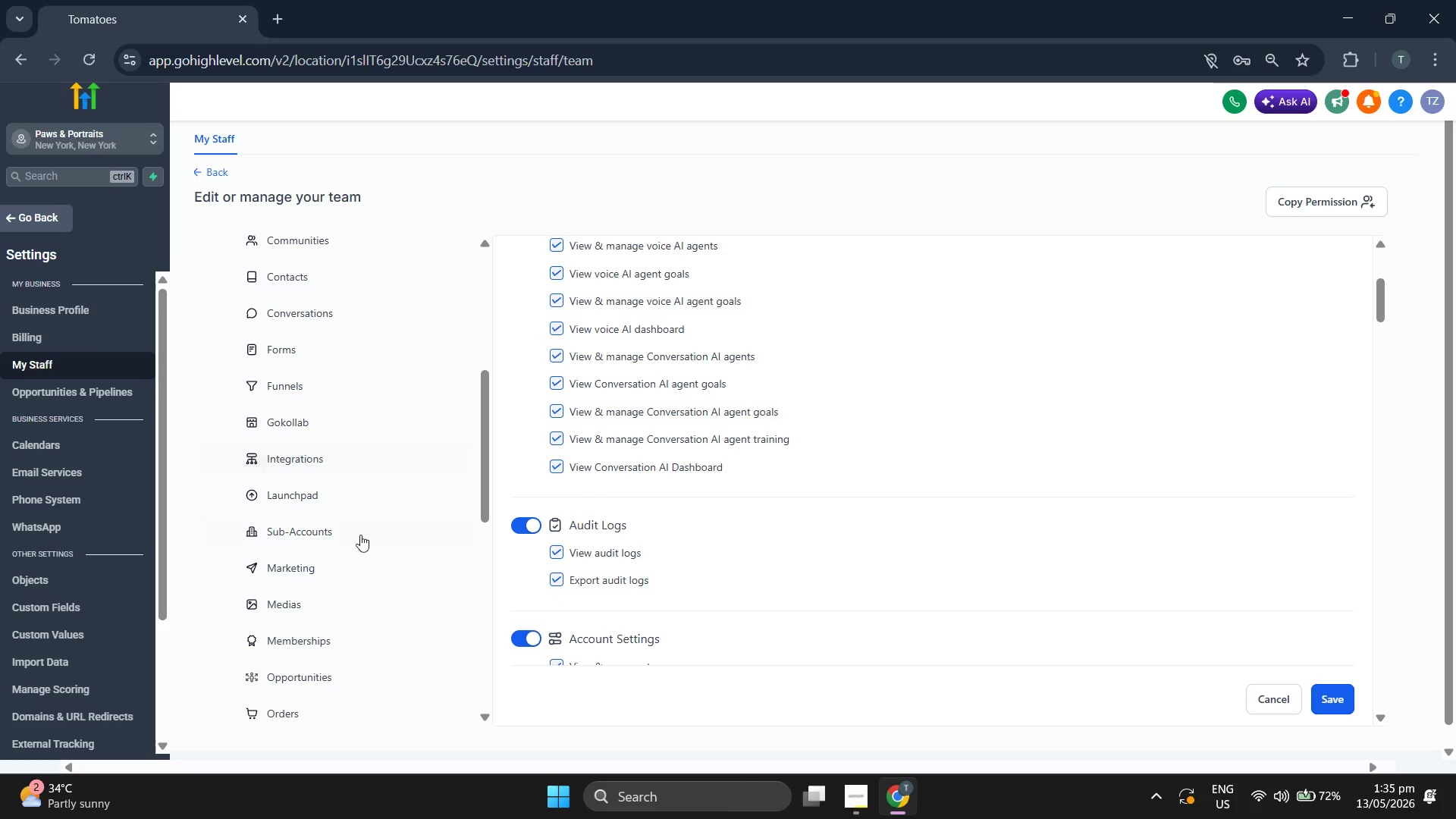 
left_click([359, 561])
 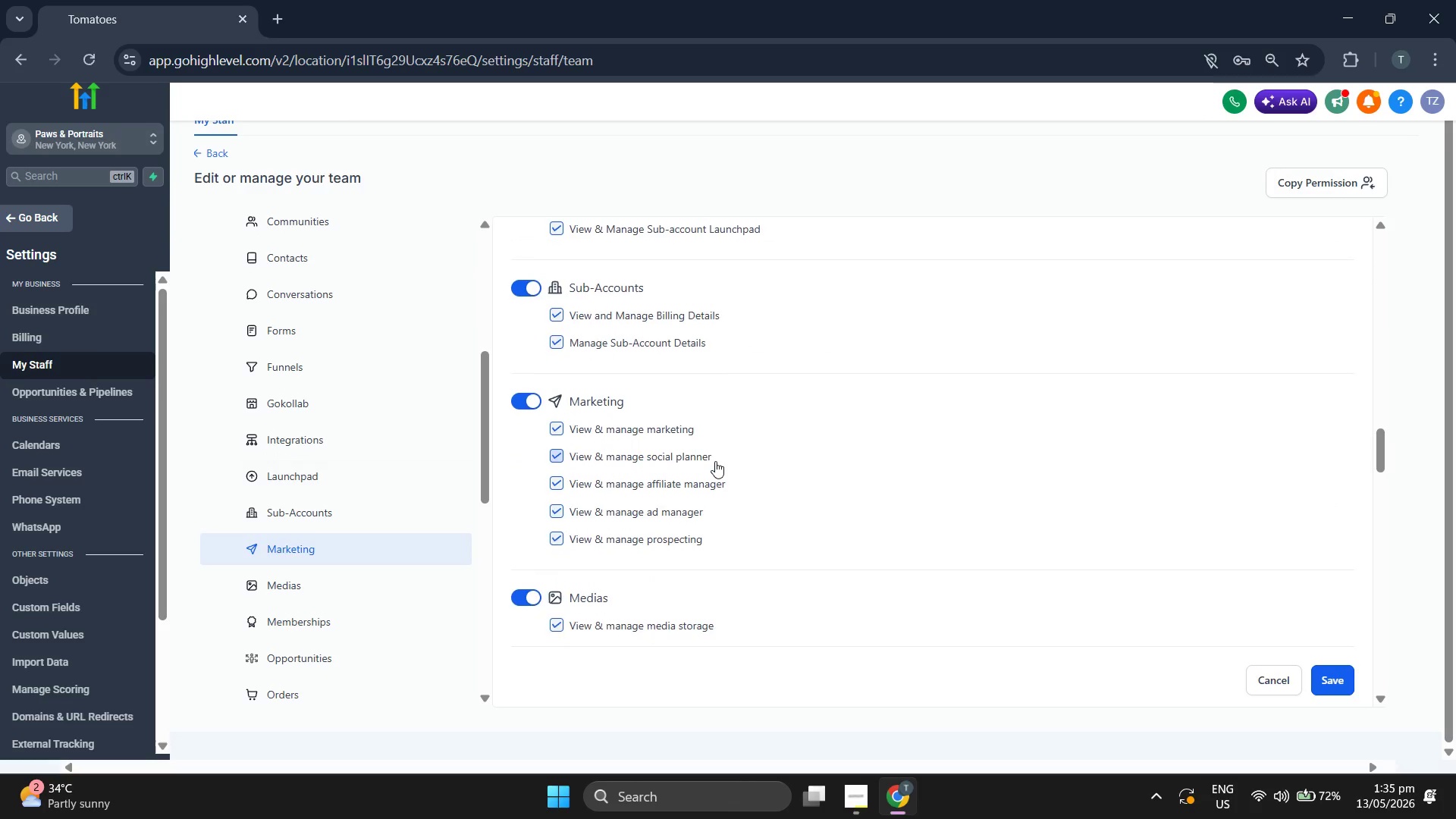 
scroll: coordinate [785, 457], scroll_direction: down, amount: 6.0
 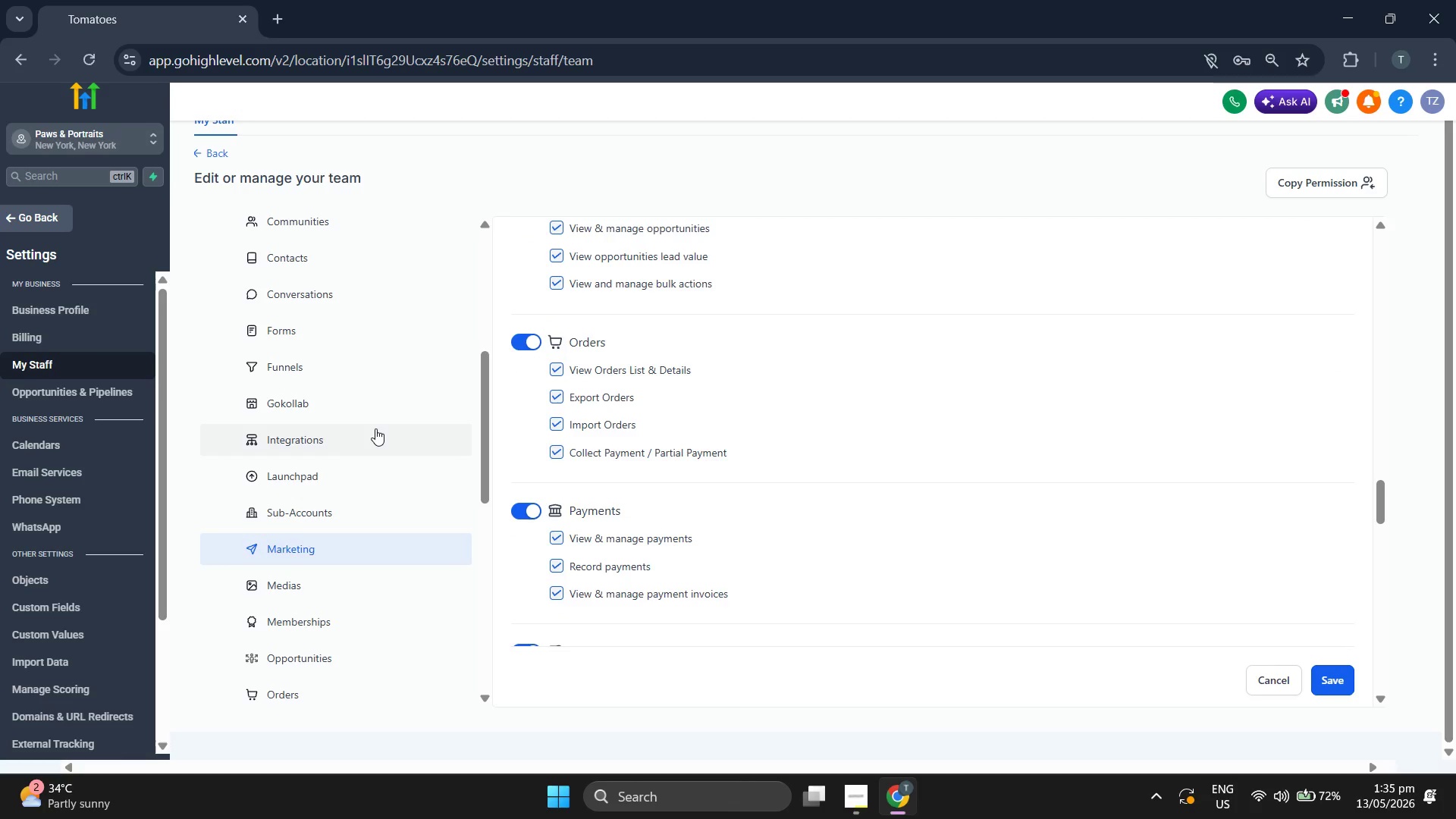 
scroll: coordinate [375, 428], scroll_direction: down, amount: 4.0
 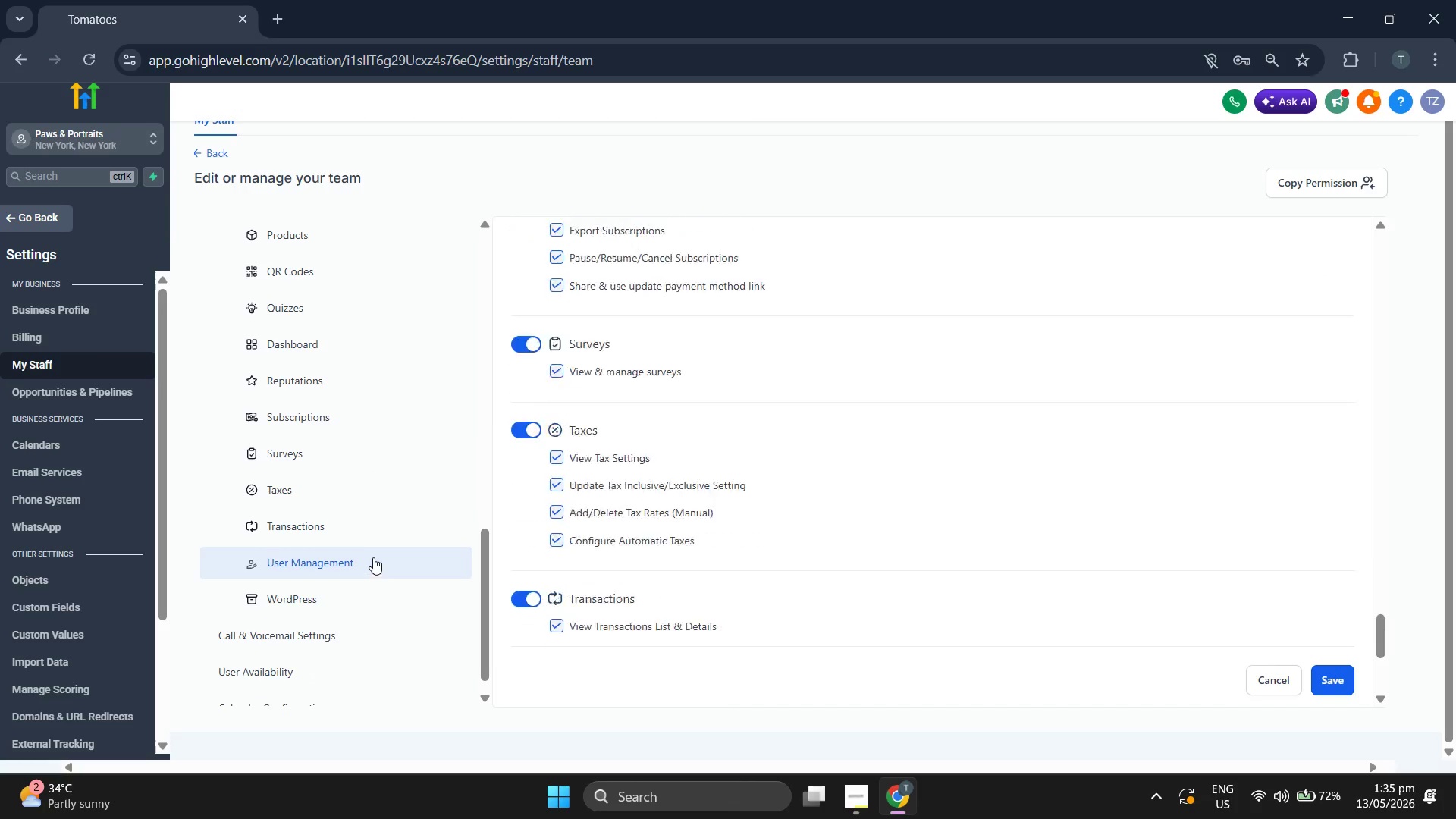 
left_click([338, 605])
 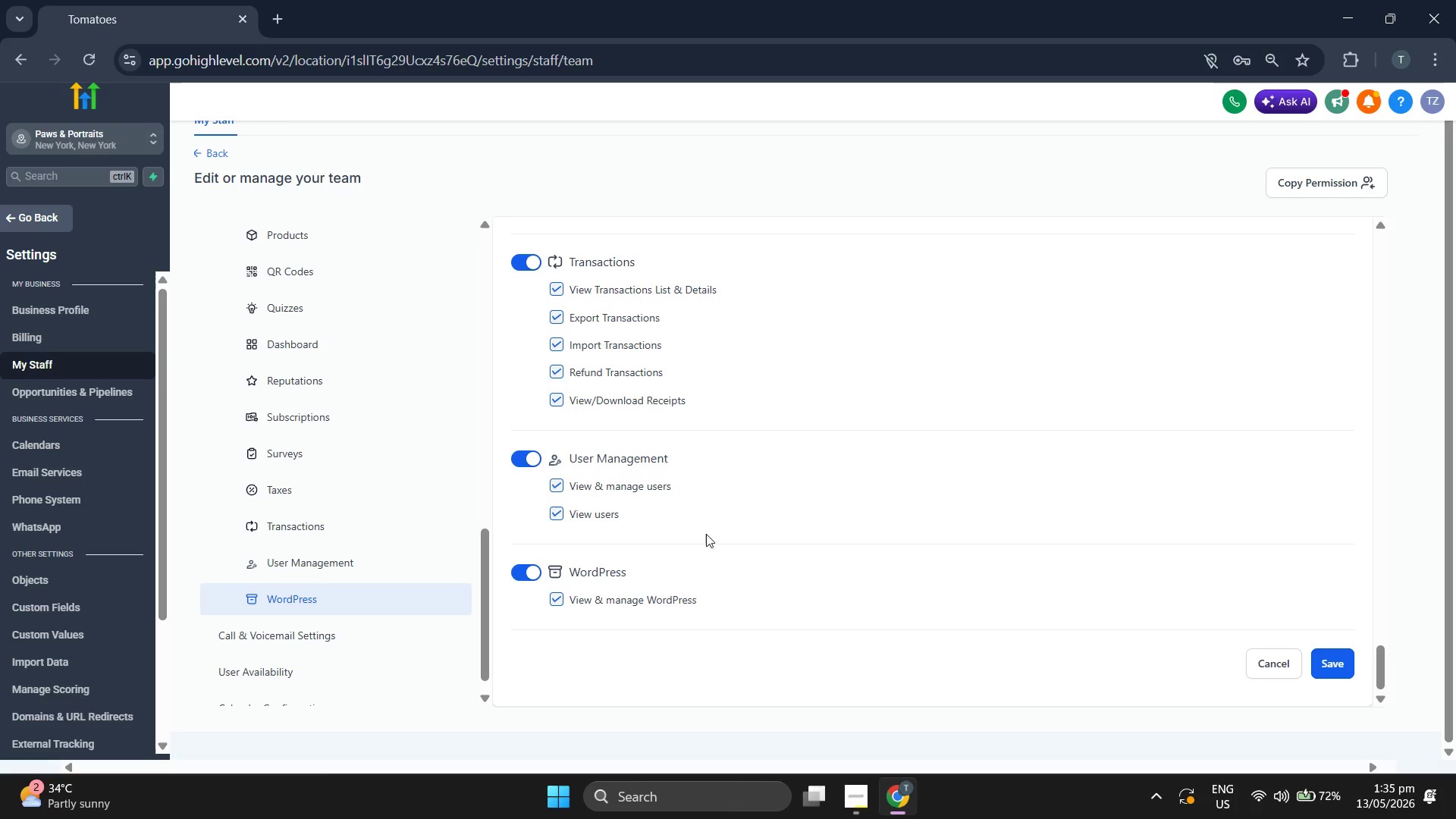 
scroll: coordinate [753, 521], scroll_direction: none, amount: 0.0
 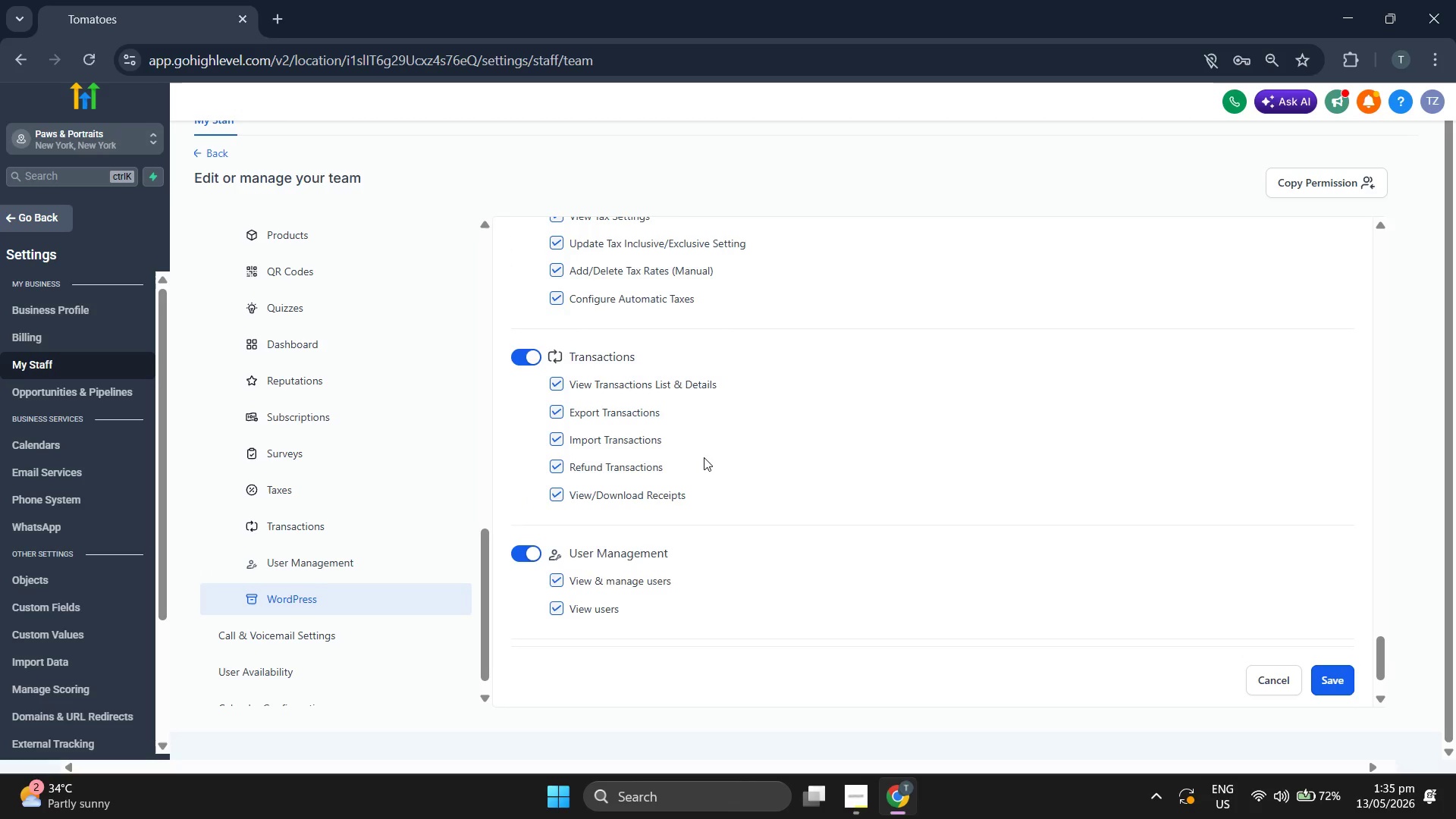 
scroll: coordinate [711, 453], scroll_direction: up, amount: 6.0
 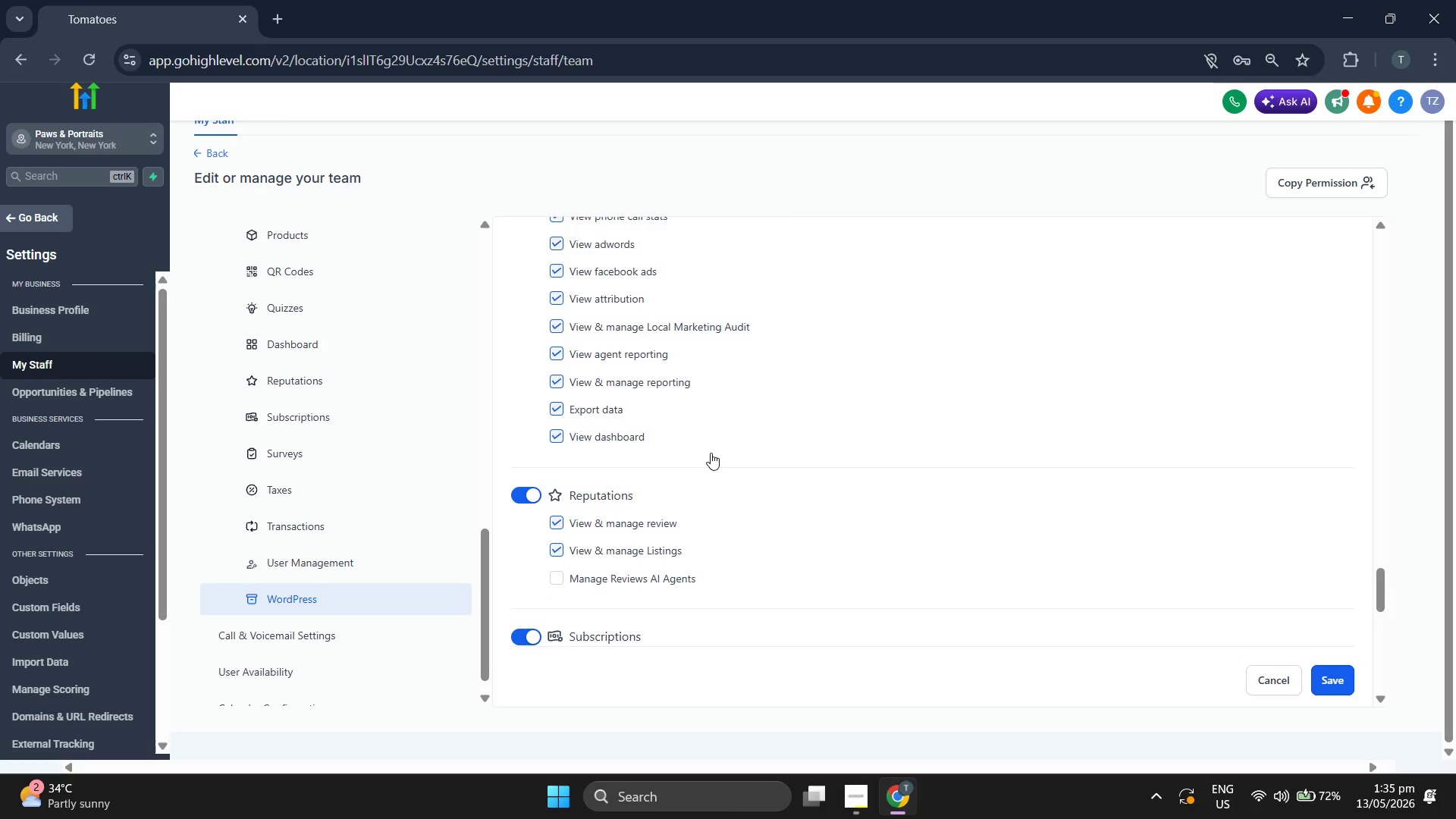 
scroll: coordinate [711, 453], scroll_direction: up, amount: 5.0
 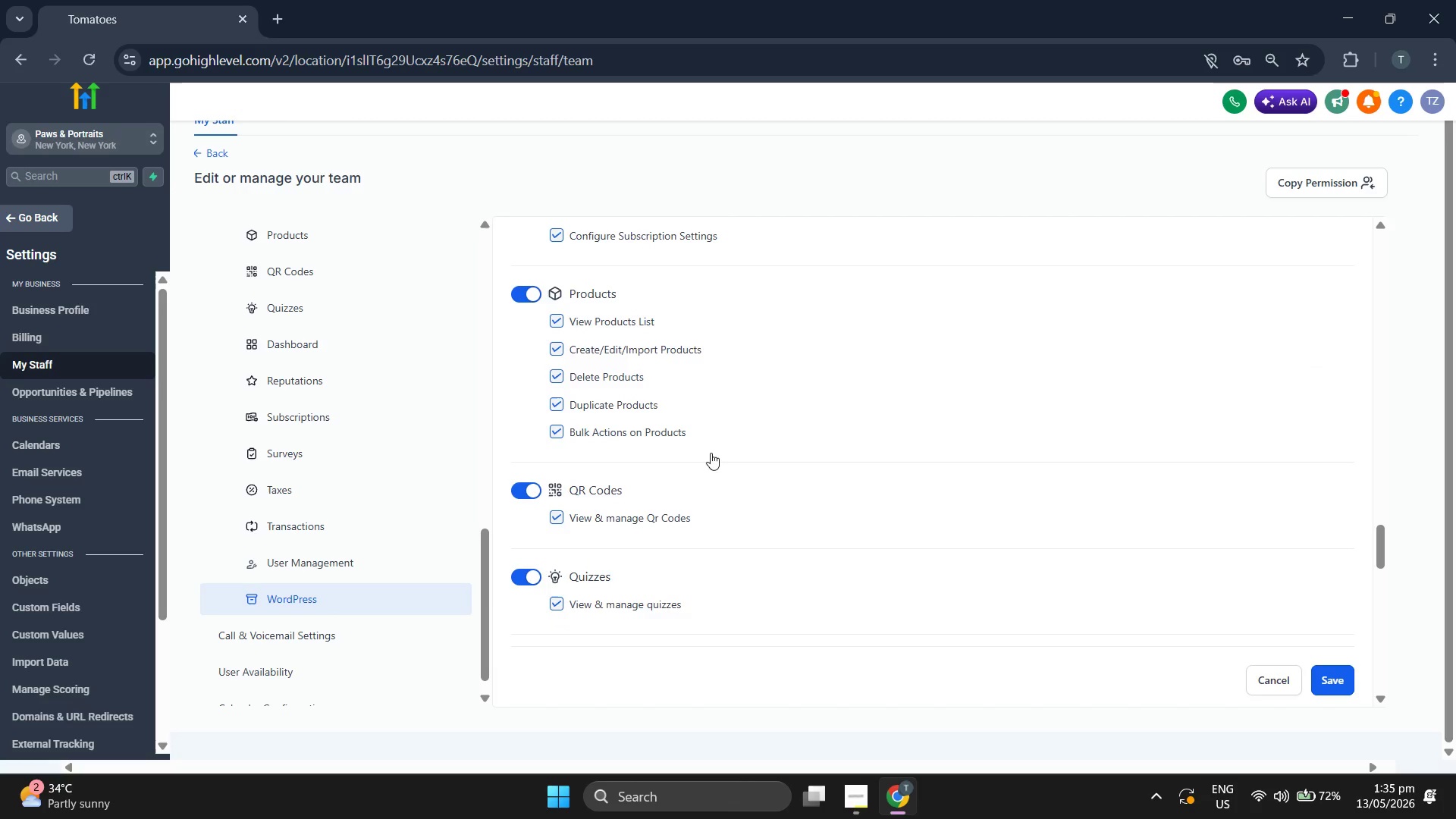 
scroll: coordinate [711, 453], scroll_direction: up, amount: 3.0
 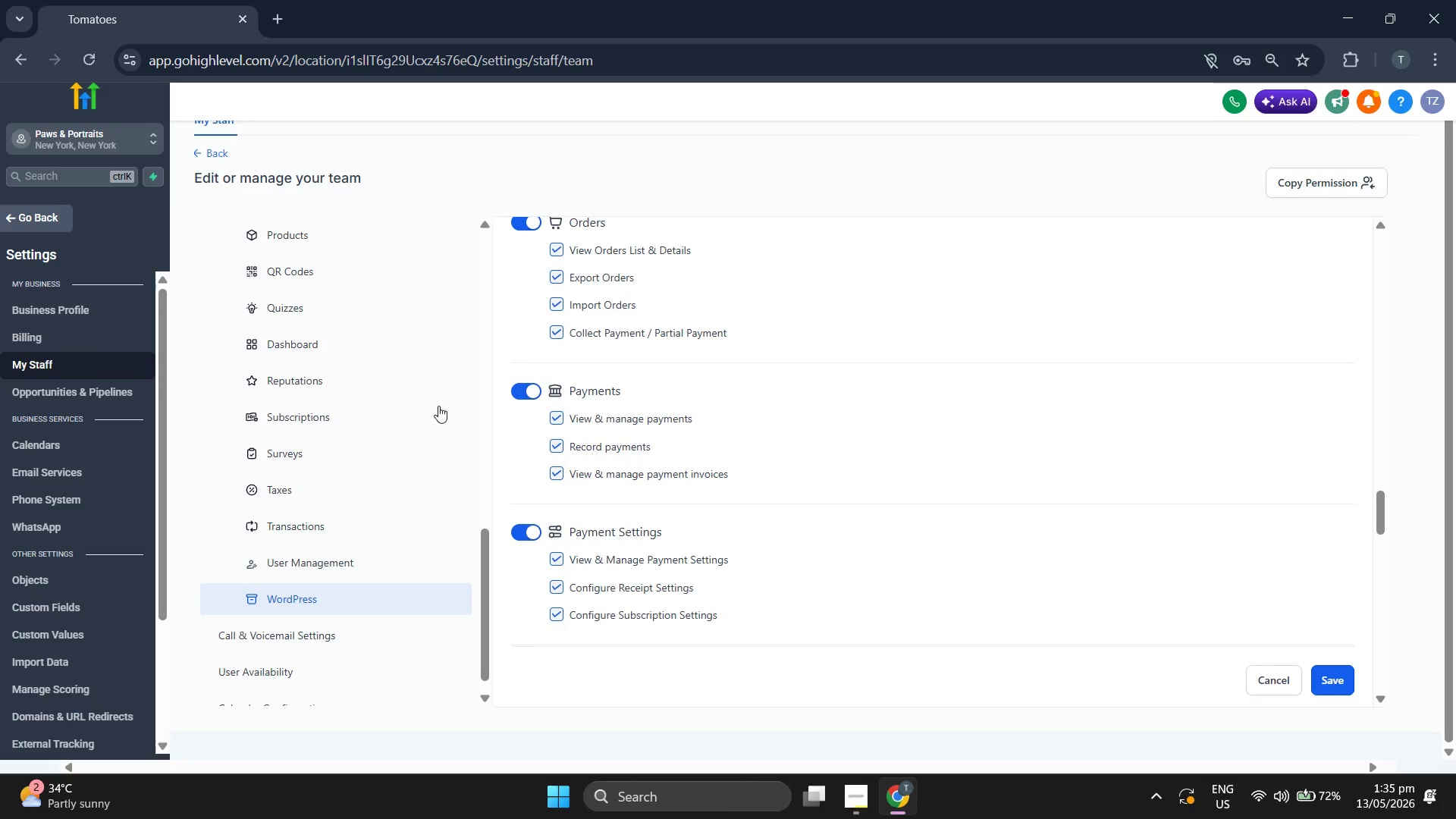 
left_click([404, 384])
 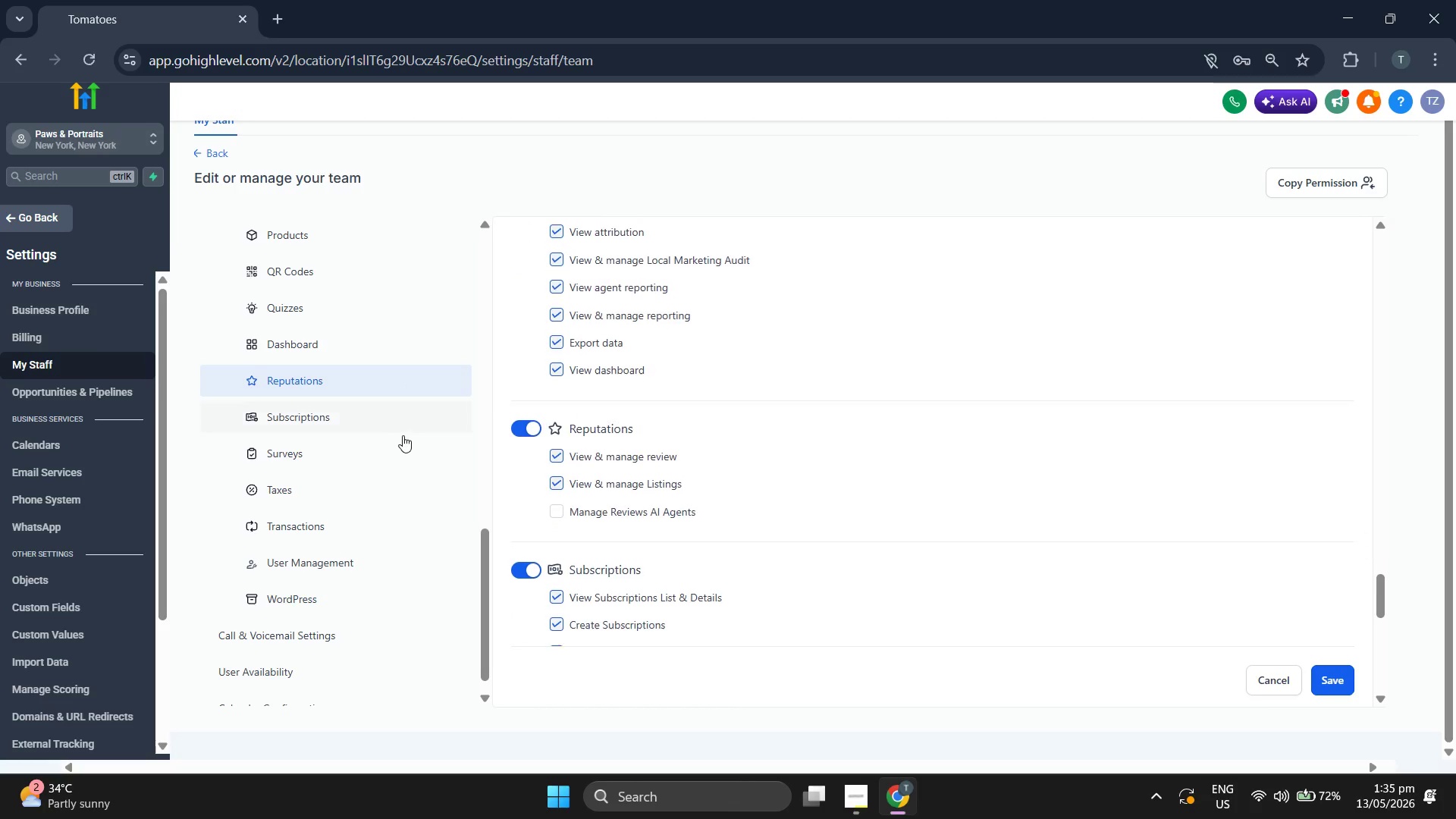 
left_click([400, 419])
 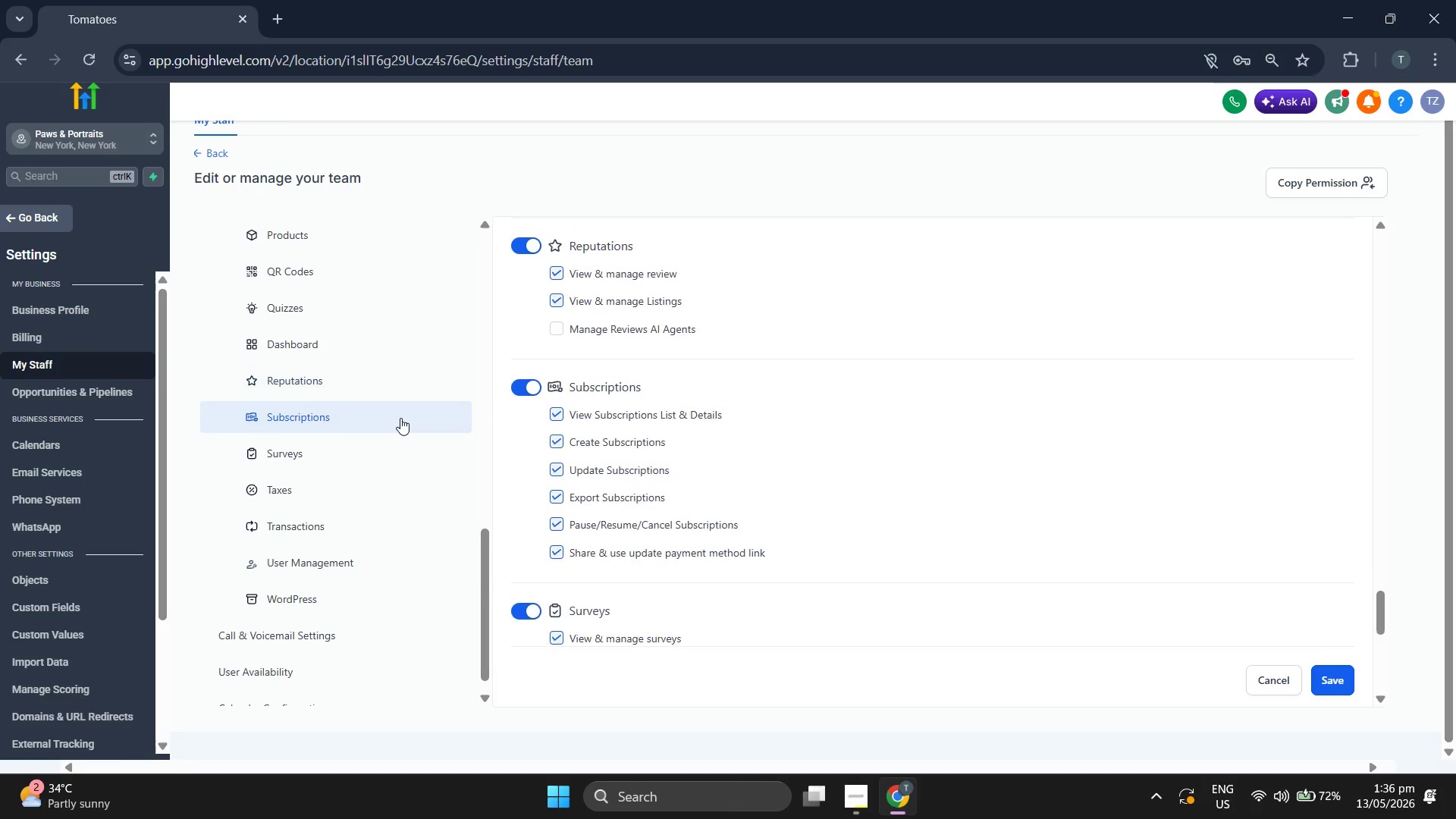 
scroll: coordinate [400, 418], scroll_direction: up, amount: 3.0
 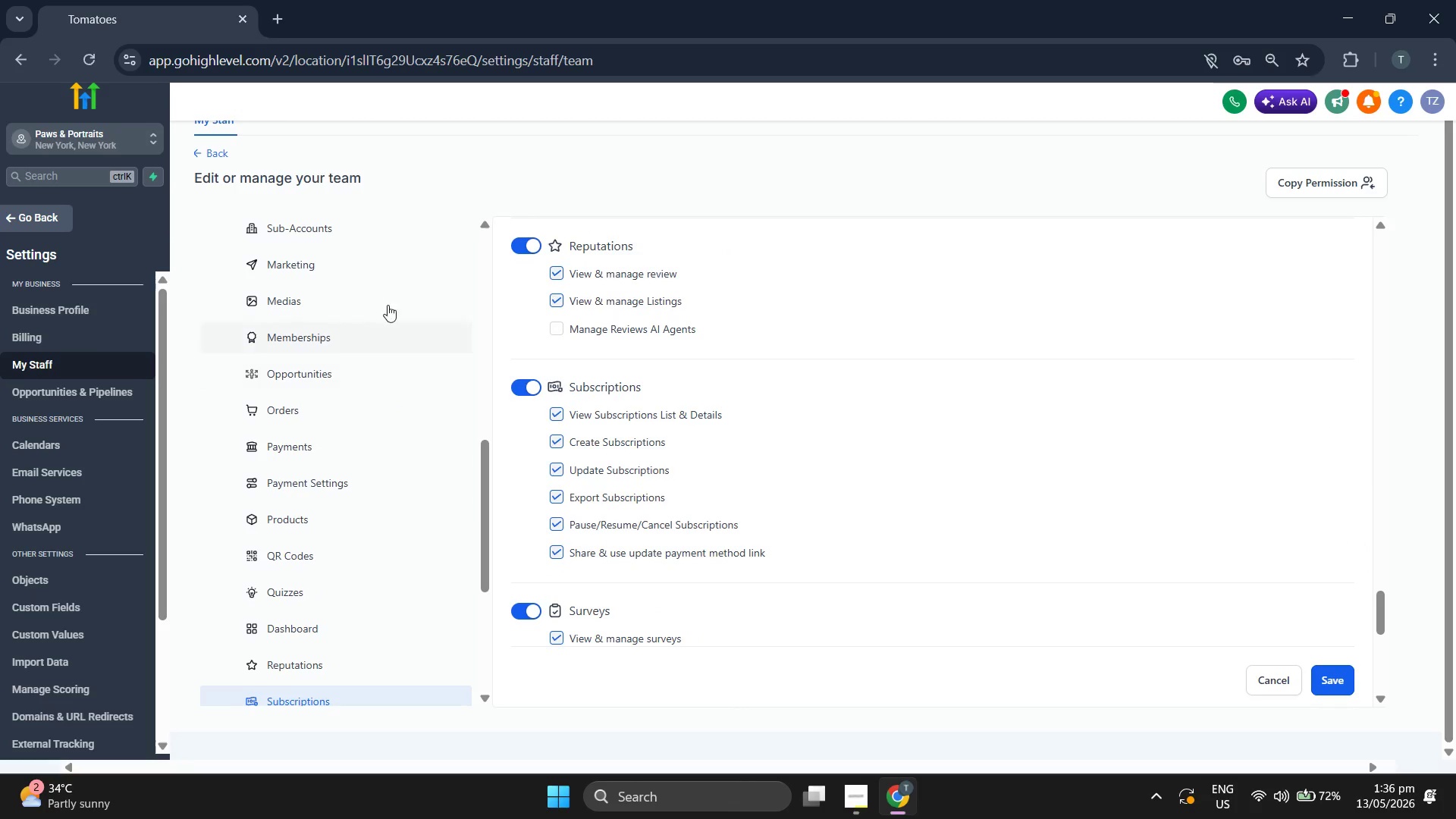 
left_click([389, 290])
 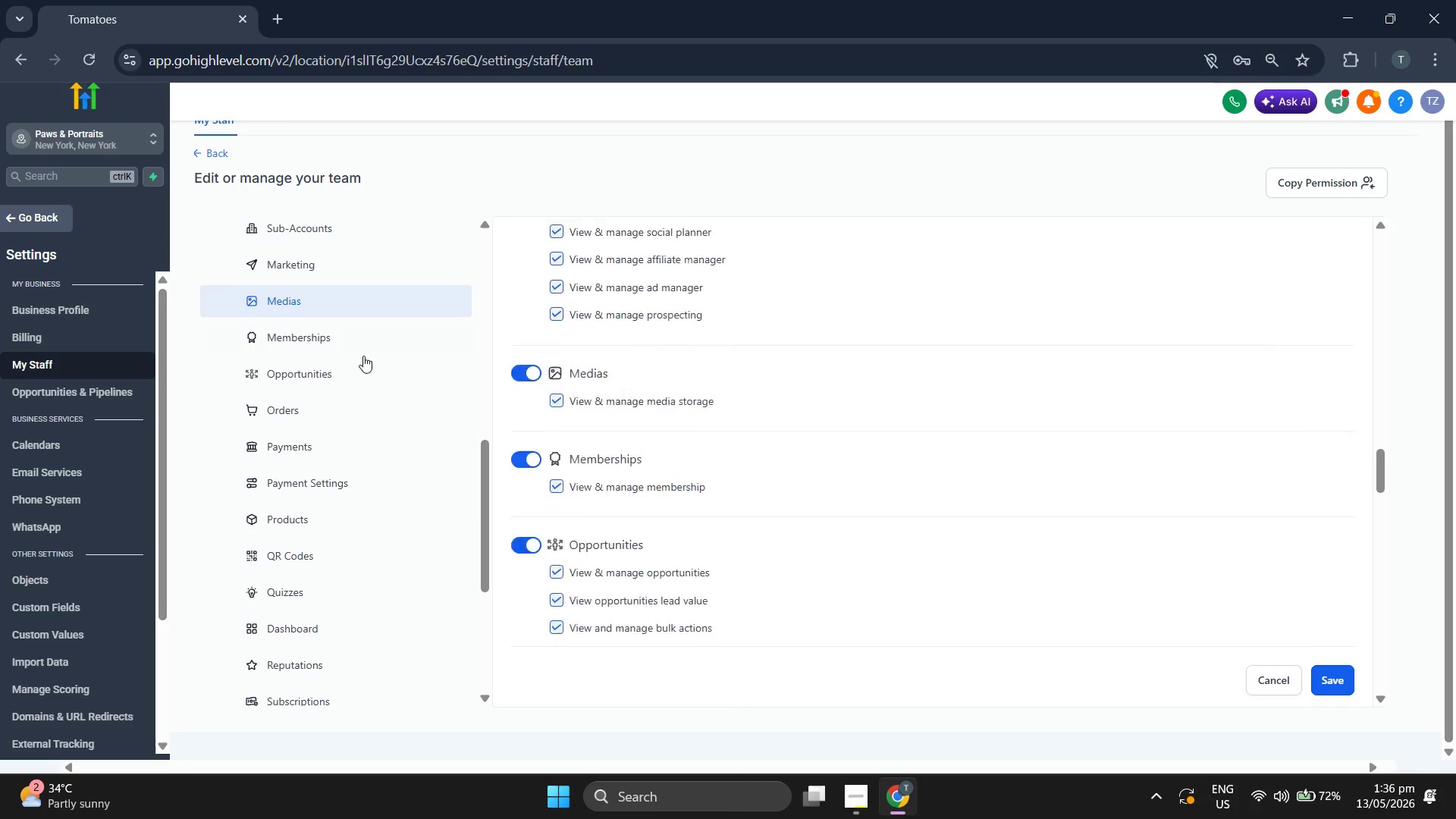 
scroll: coordinate [363, 377], scroll_direction: up, amount: 3.0
 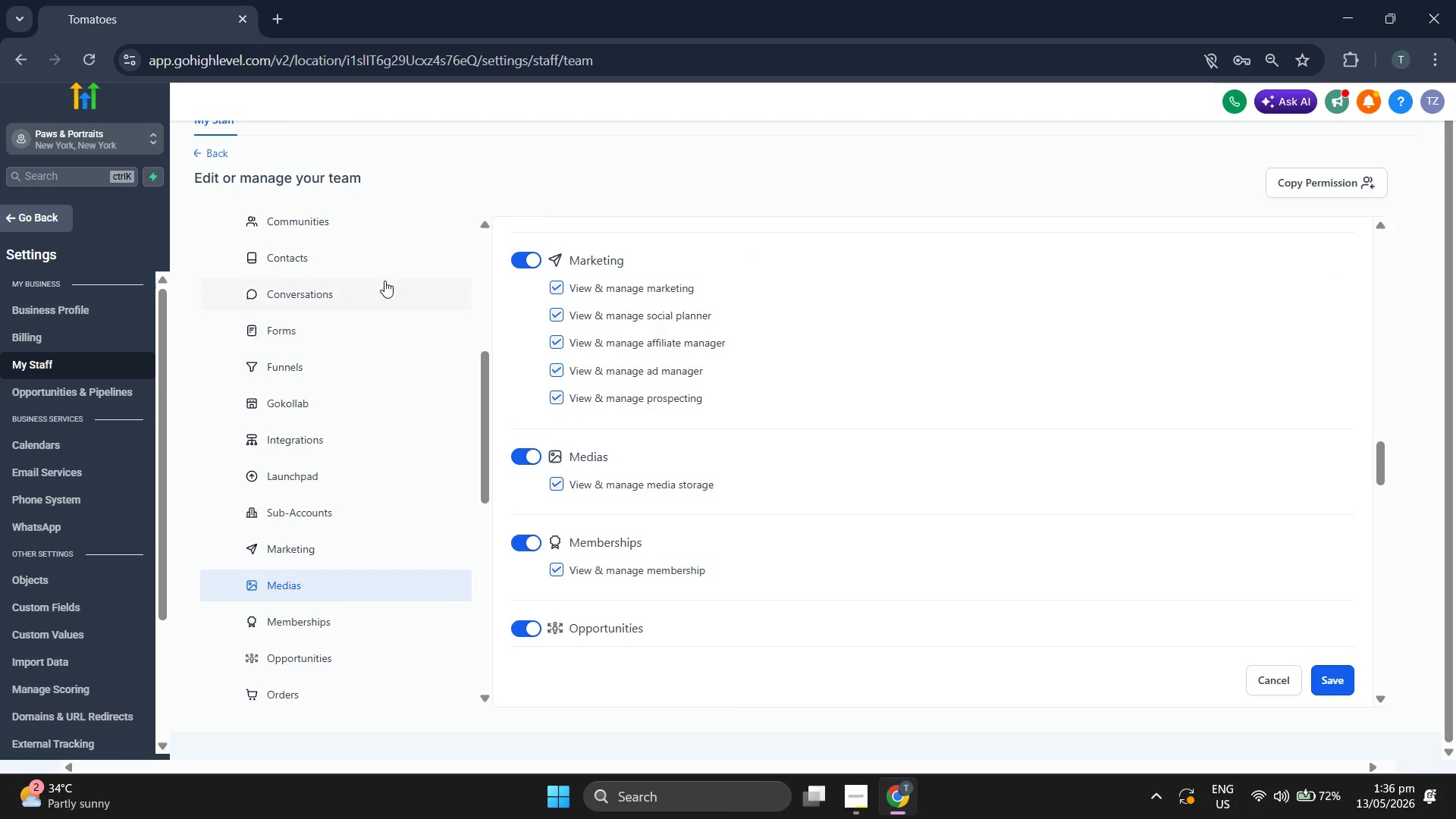 
left_click([389, 259])
 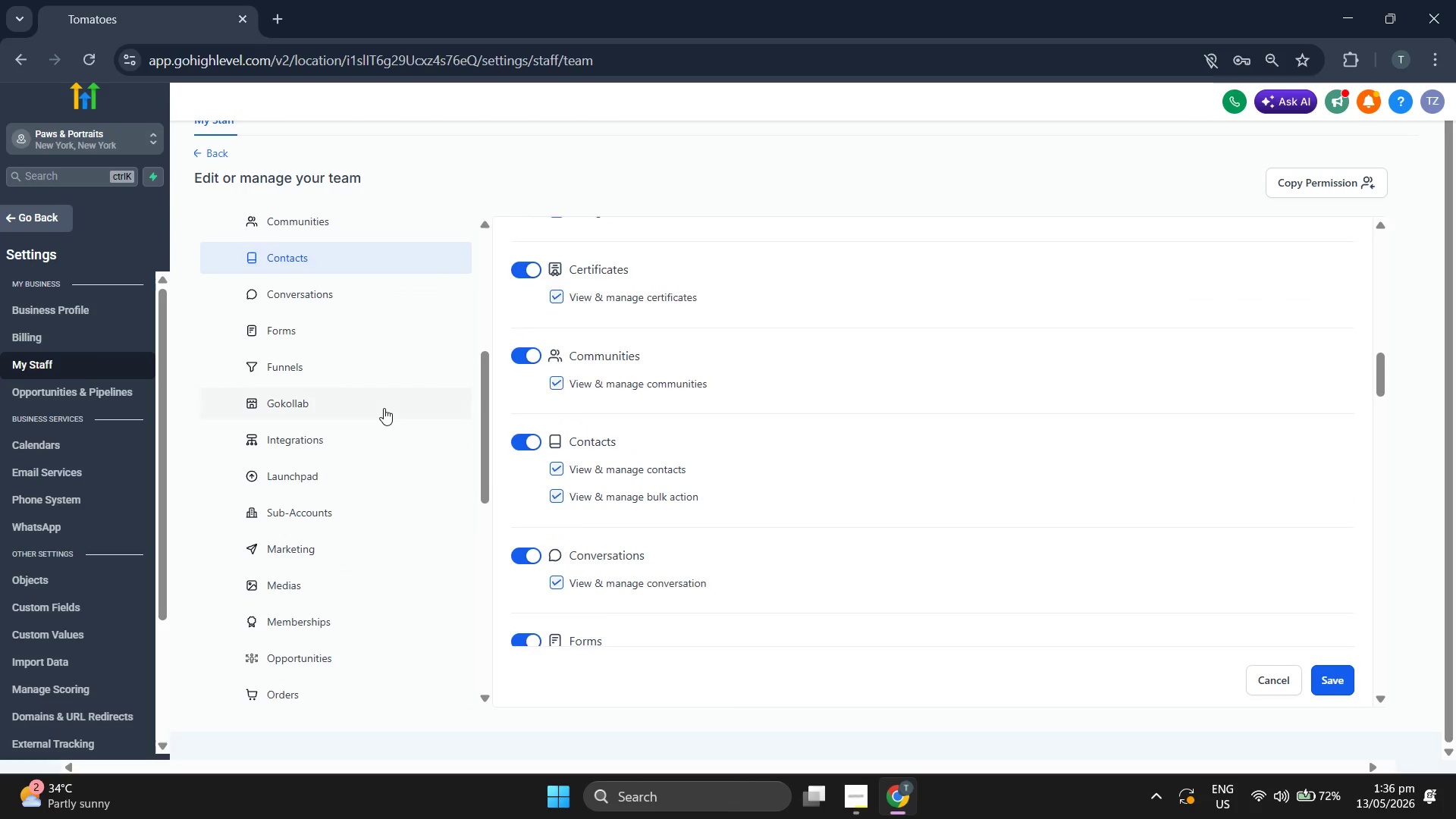 
scroll: coordinate [384, 408], scroll_direction: up, amount: 1.0
 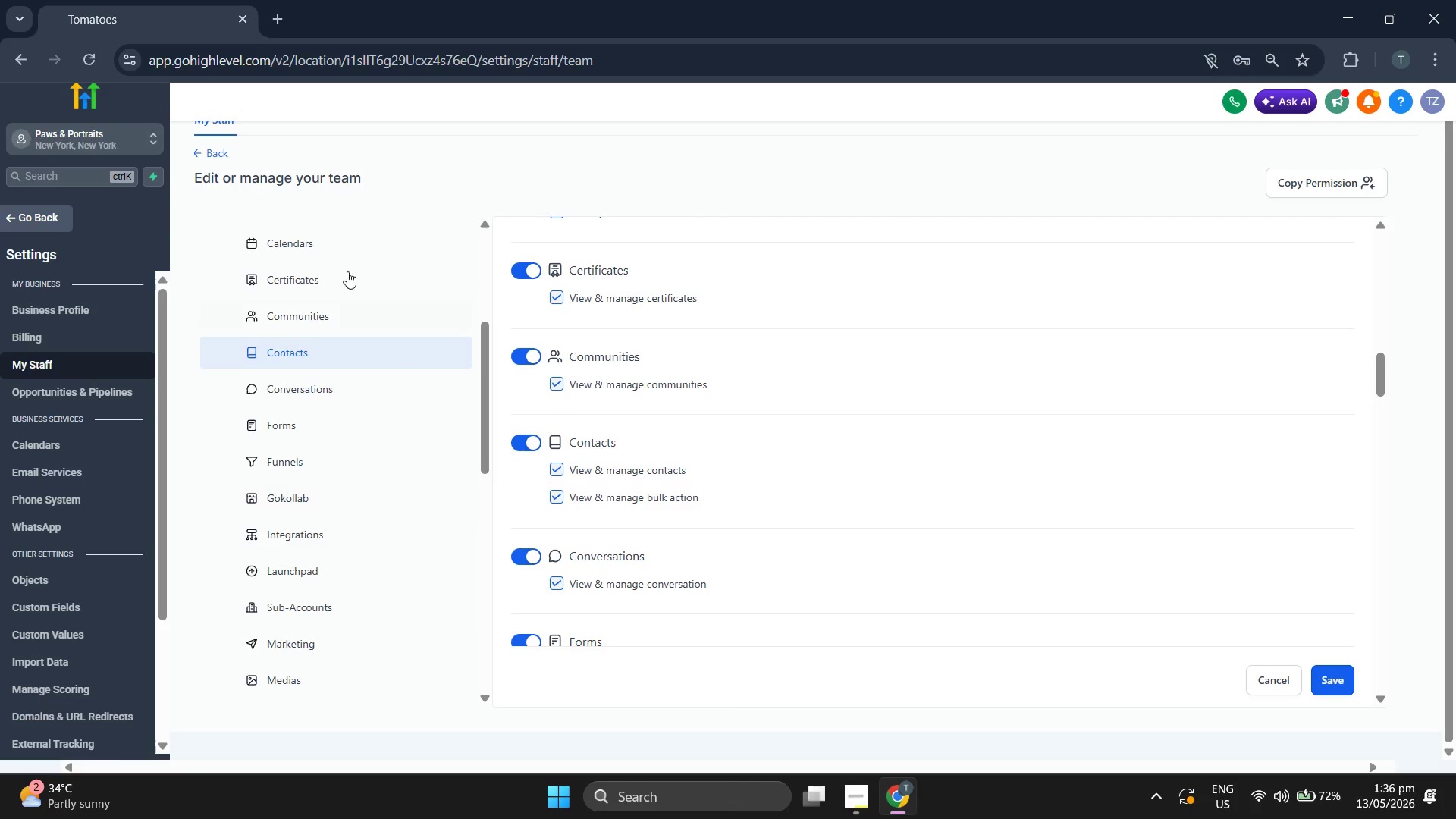 
left_click([358, 243])
 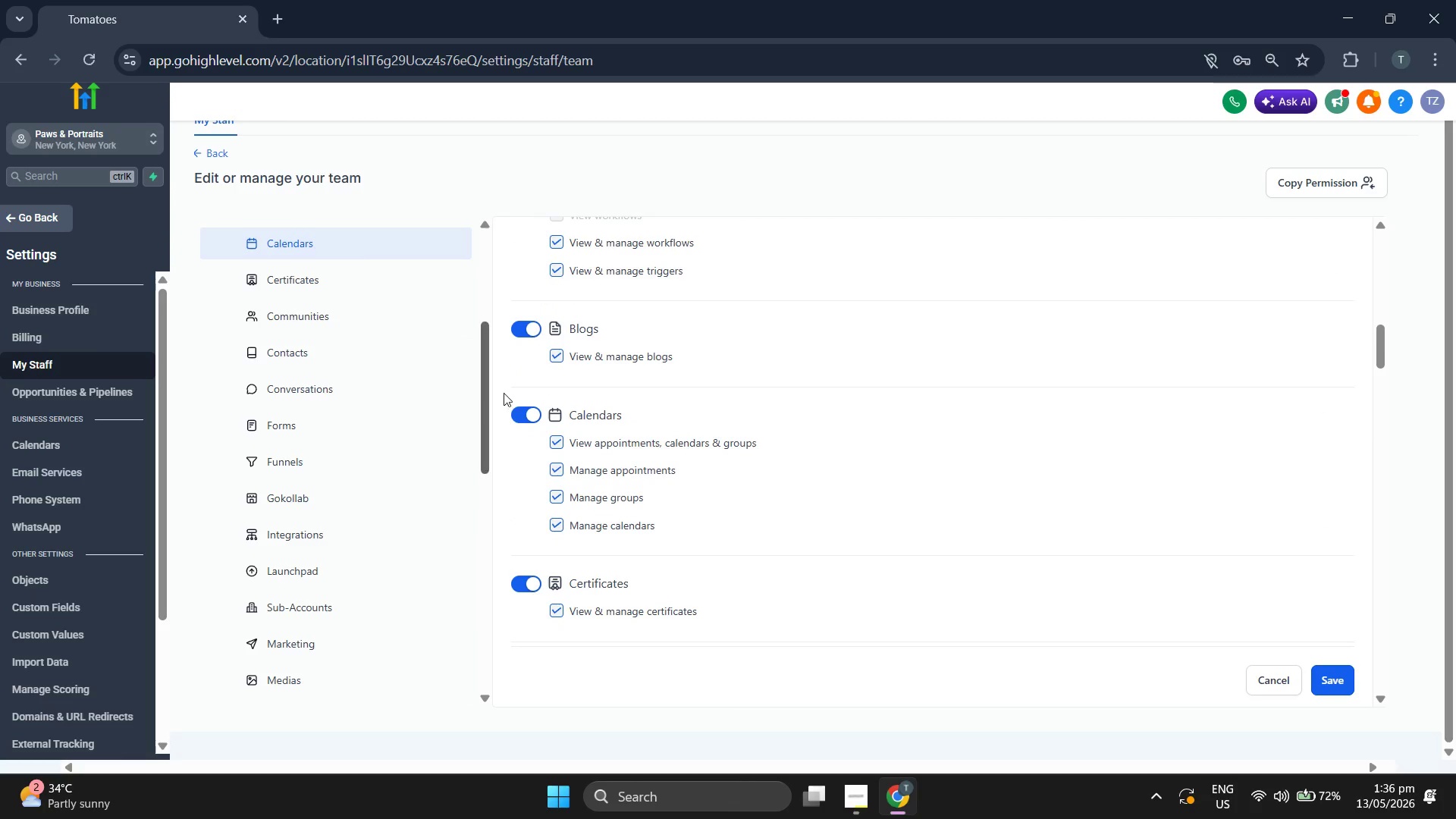 
scroll: coordinate [381, 332], scroll_direction: up, amount: 6.0
 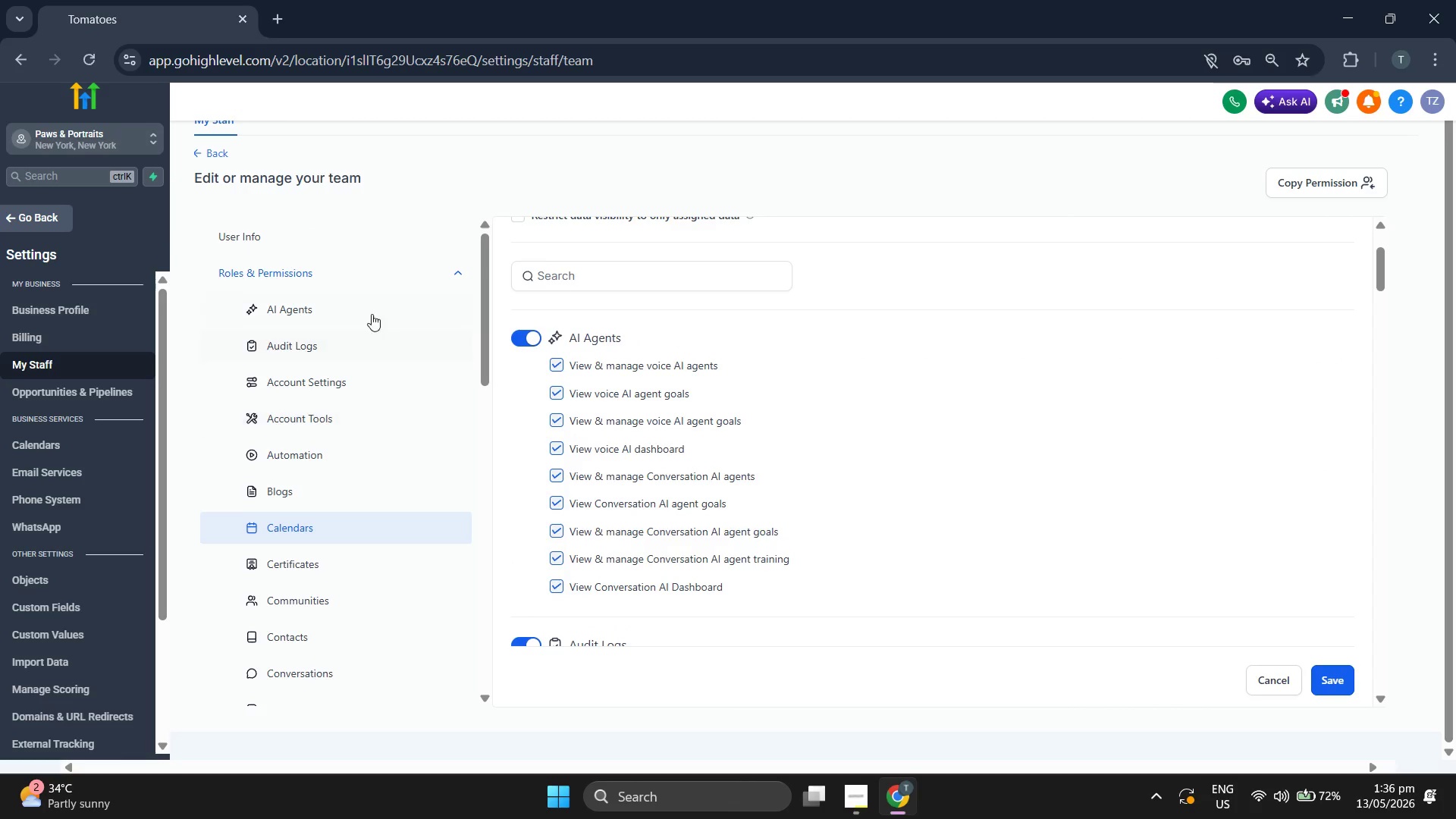 
left_click([373, 312])
 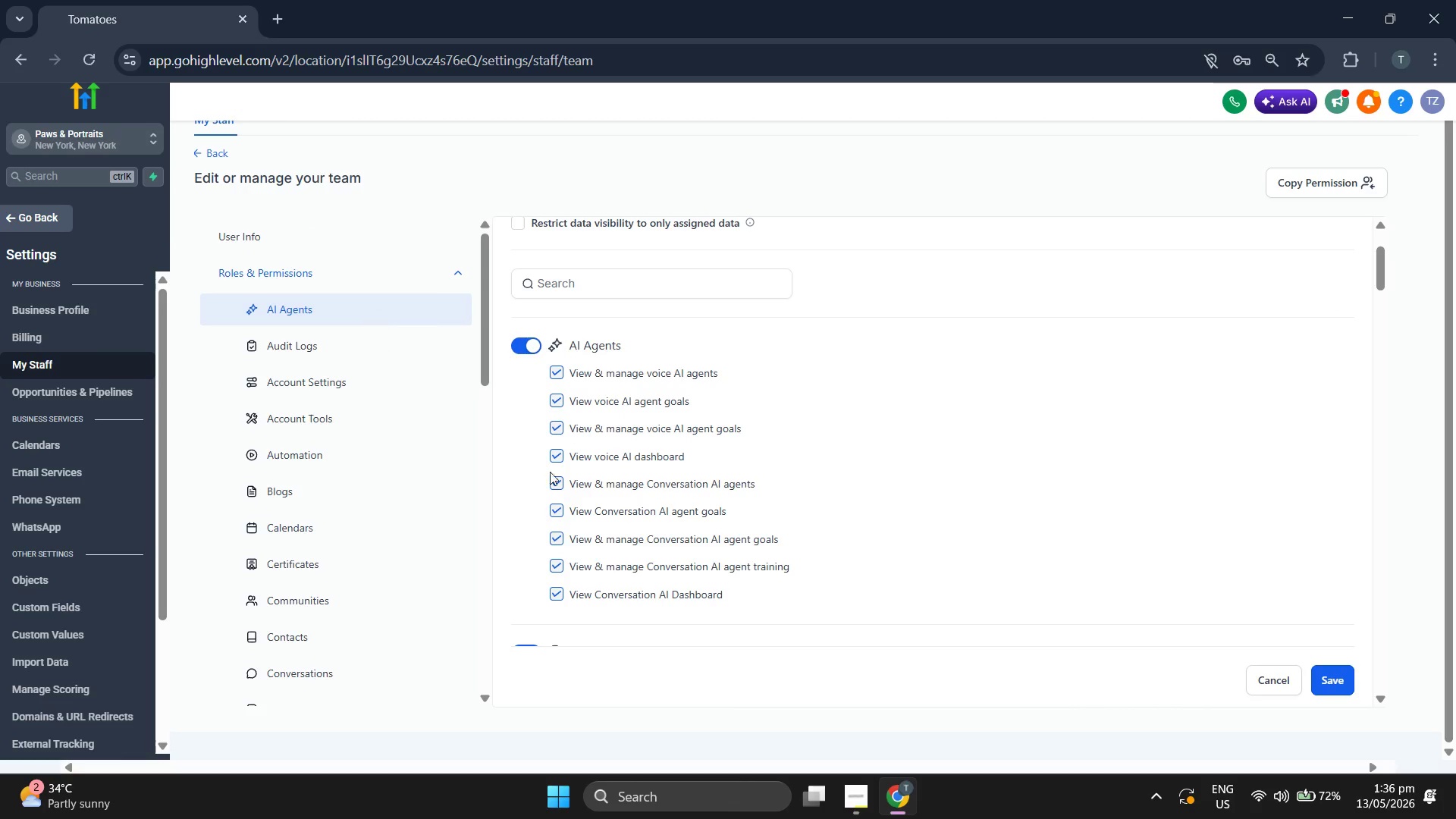 
scroll: coordinate [699, 520], scroll_direction: up, amount: 1.0
 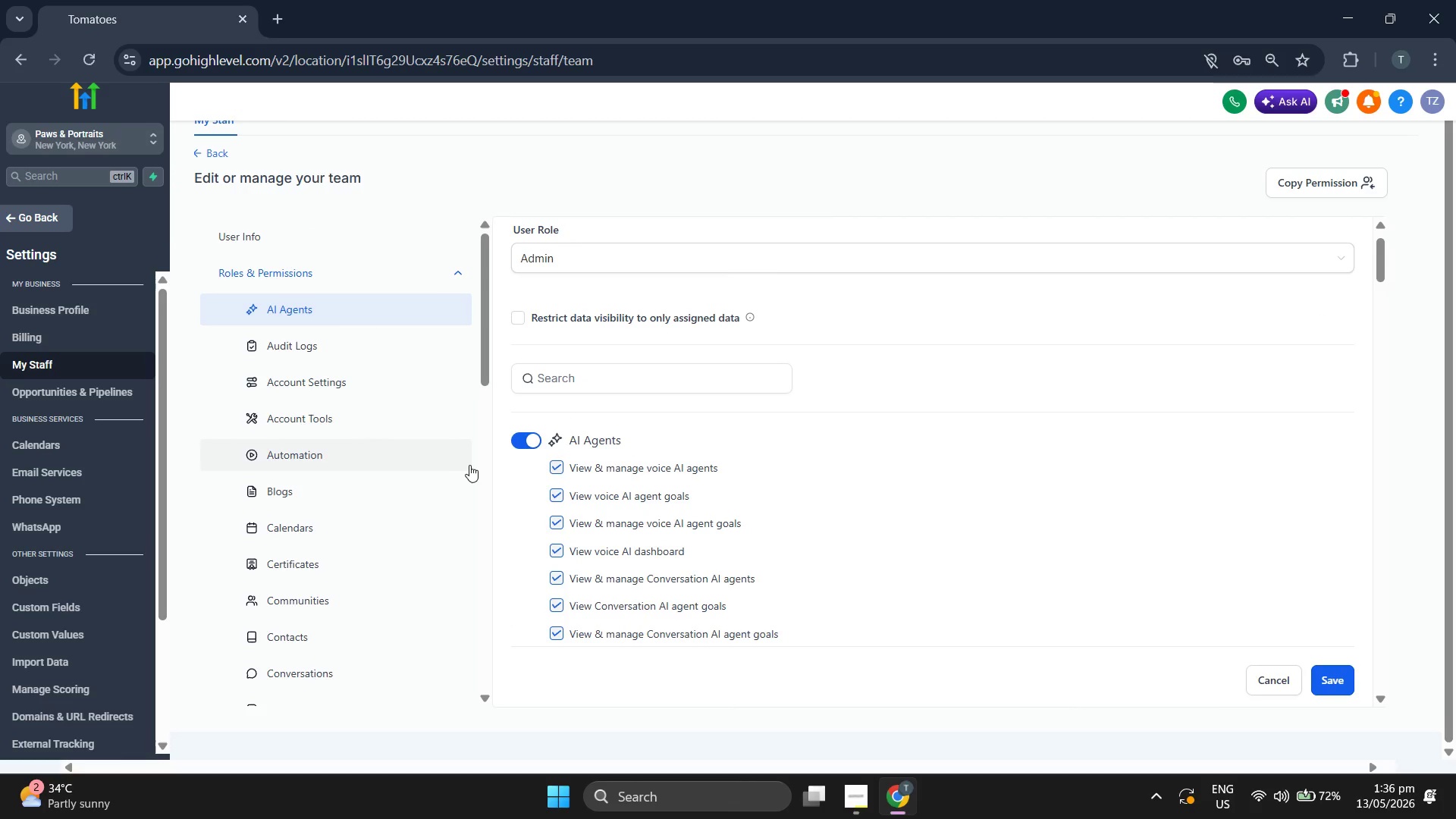 
scroll: coordinate [475, 459], scroll_direction: down, amount: 1.0
 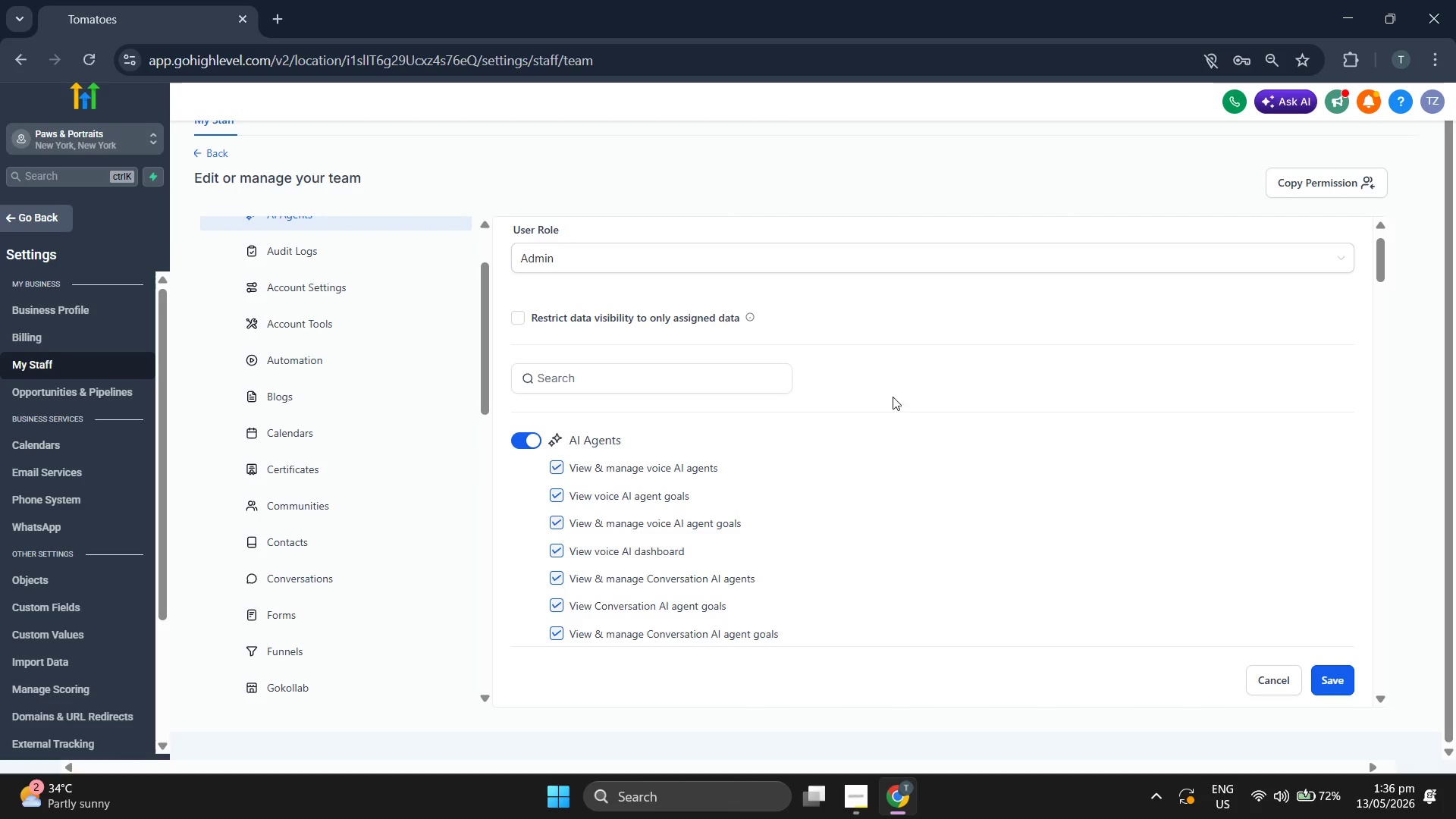 
left_click([852, 249])
 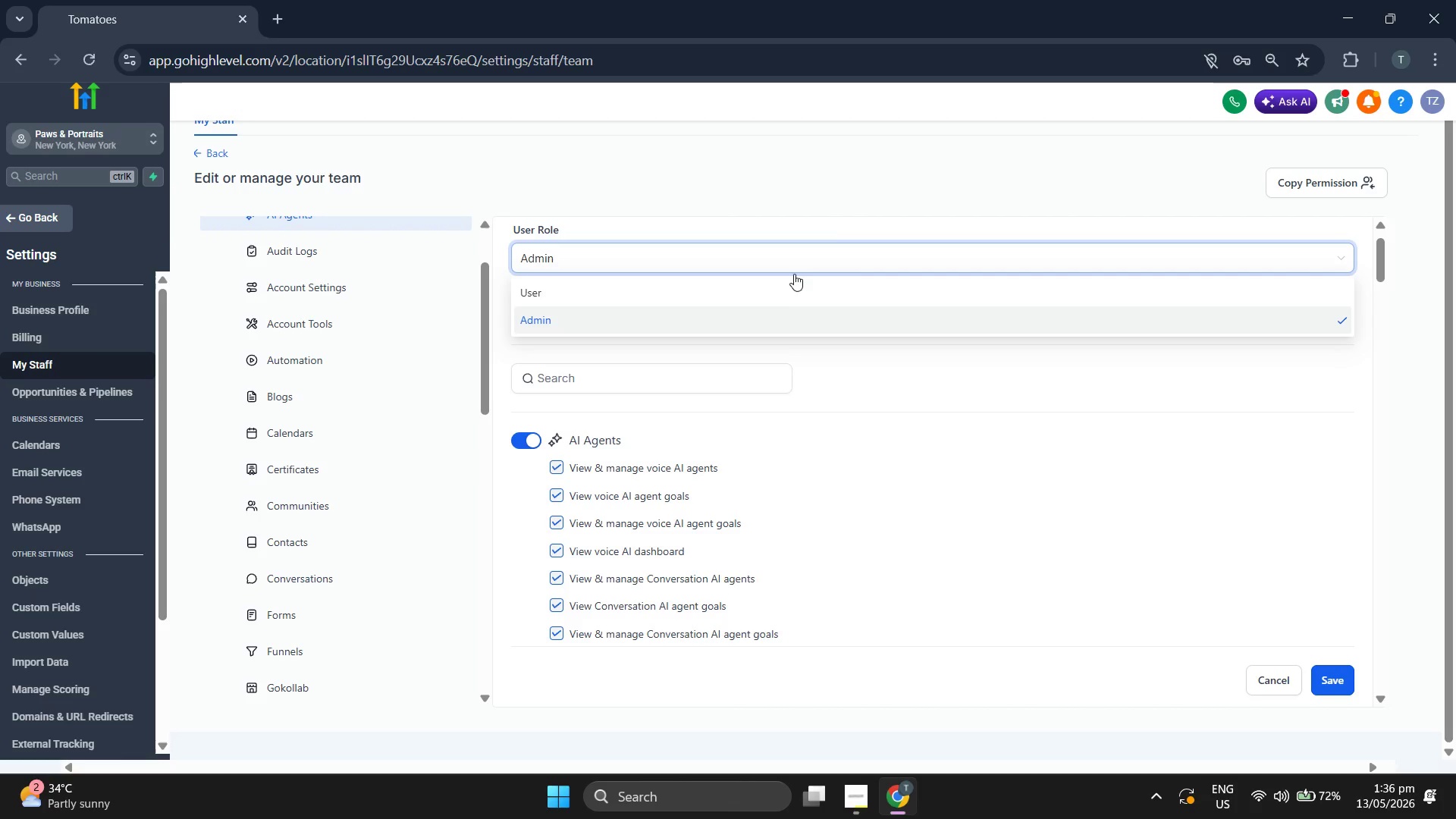 
left_click([780, 293])
 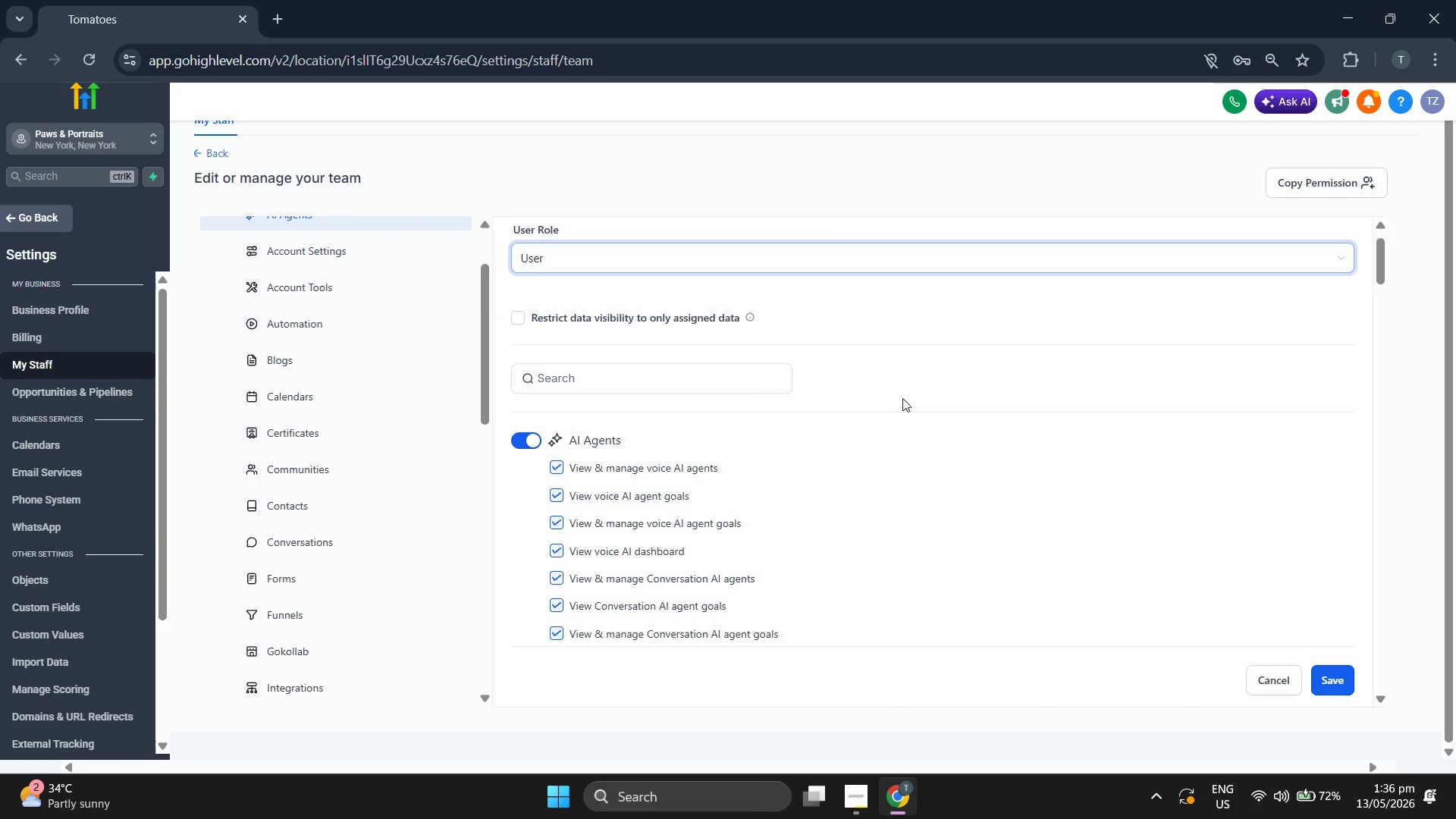 
wait(10.95)
 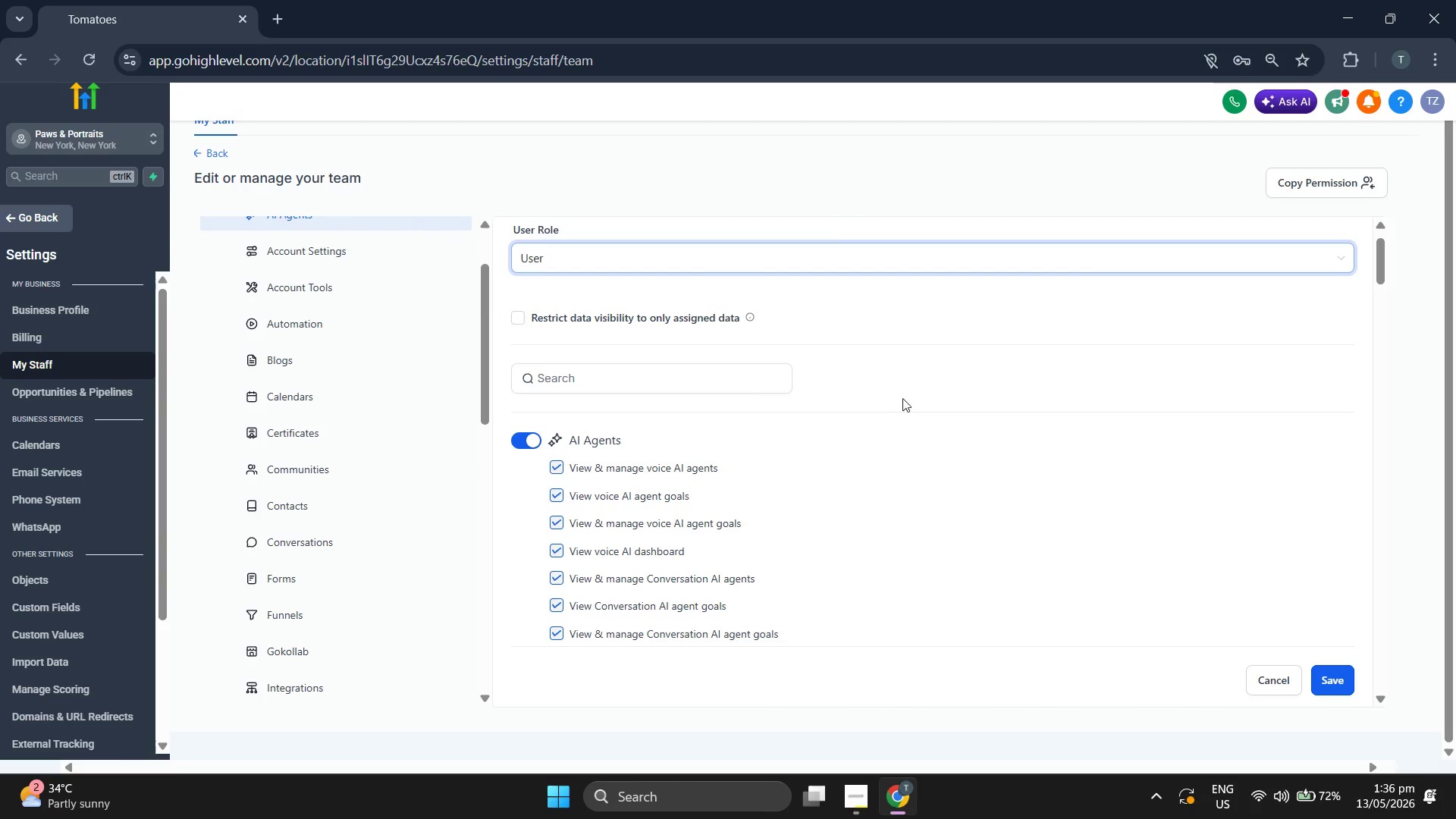 
scroll: coordinate [1095, 554], scroll_direction: down, amount: 4.0
 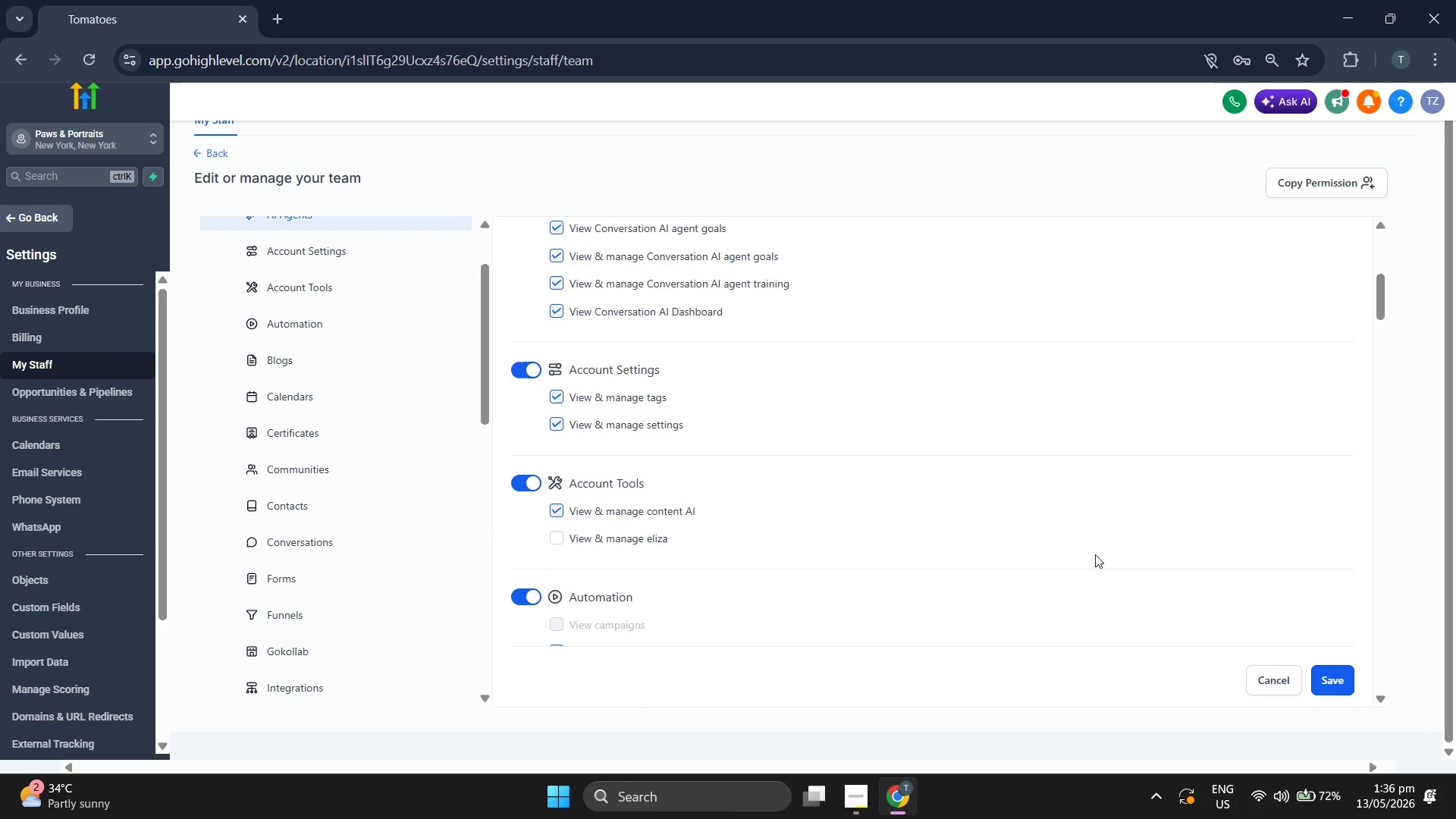 
scroll: coordinate [1095, 554], scroll_direction: up, amount: 4.0
 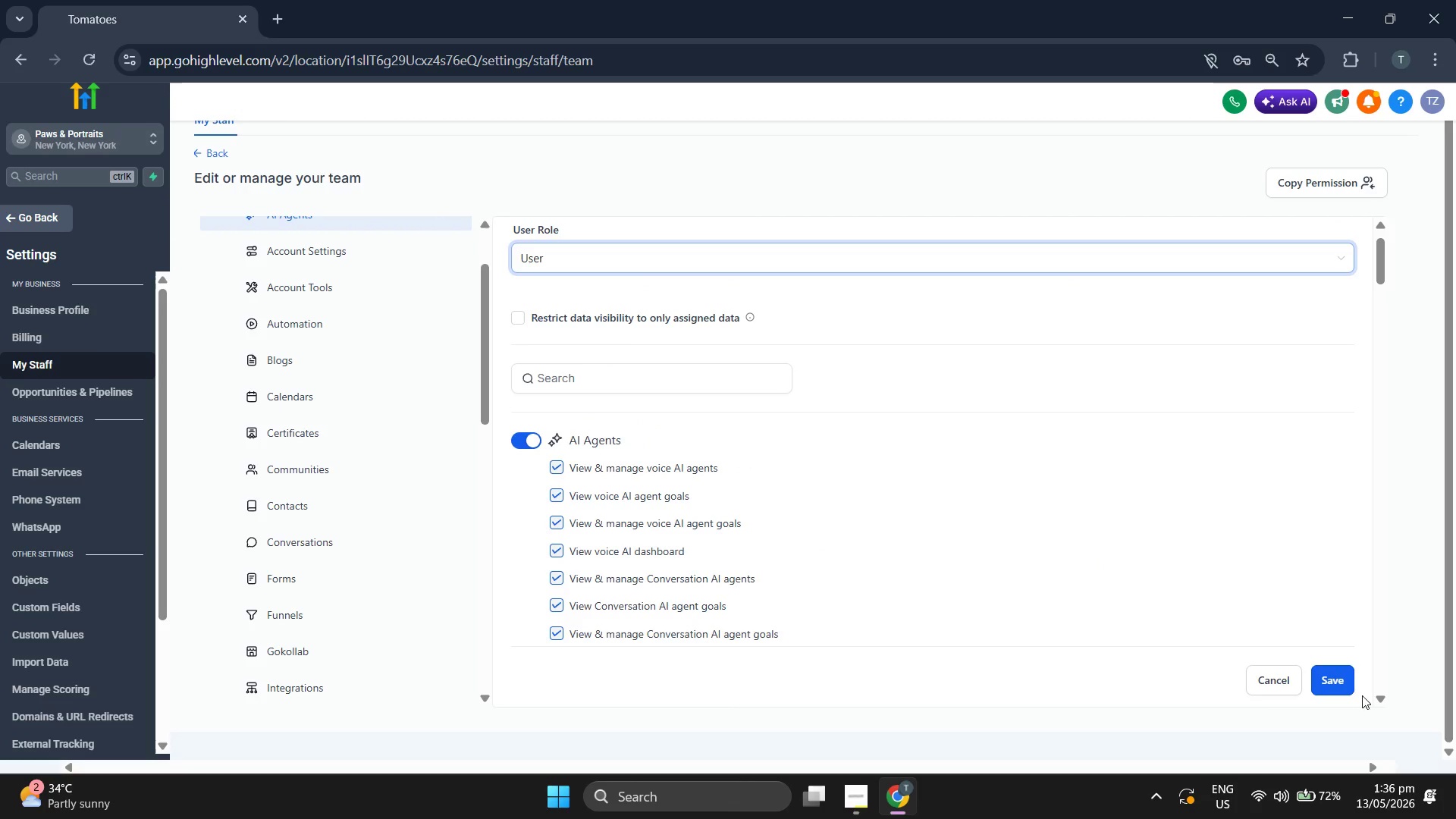 
left_click([1345, 682])
 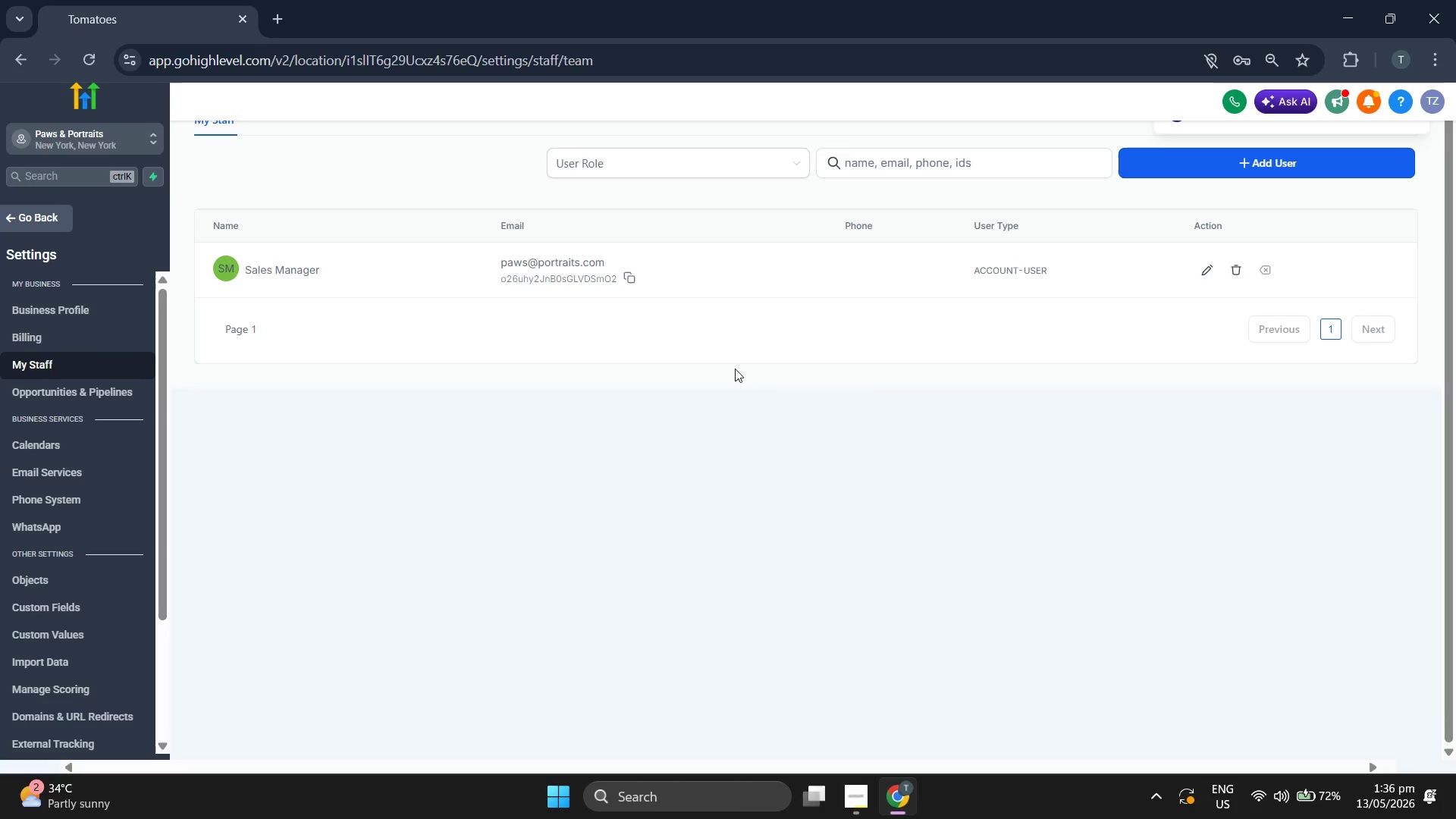 
wait(5.02)
 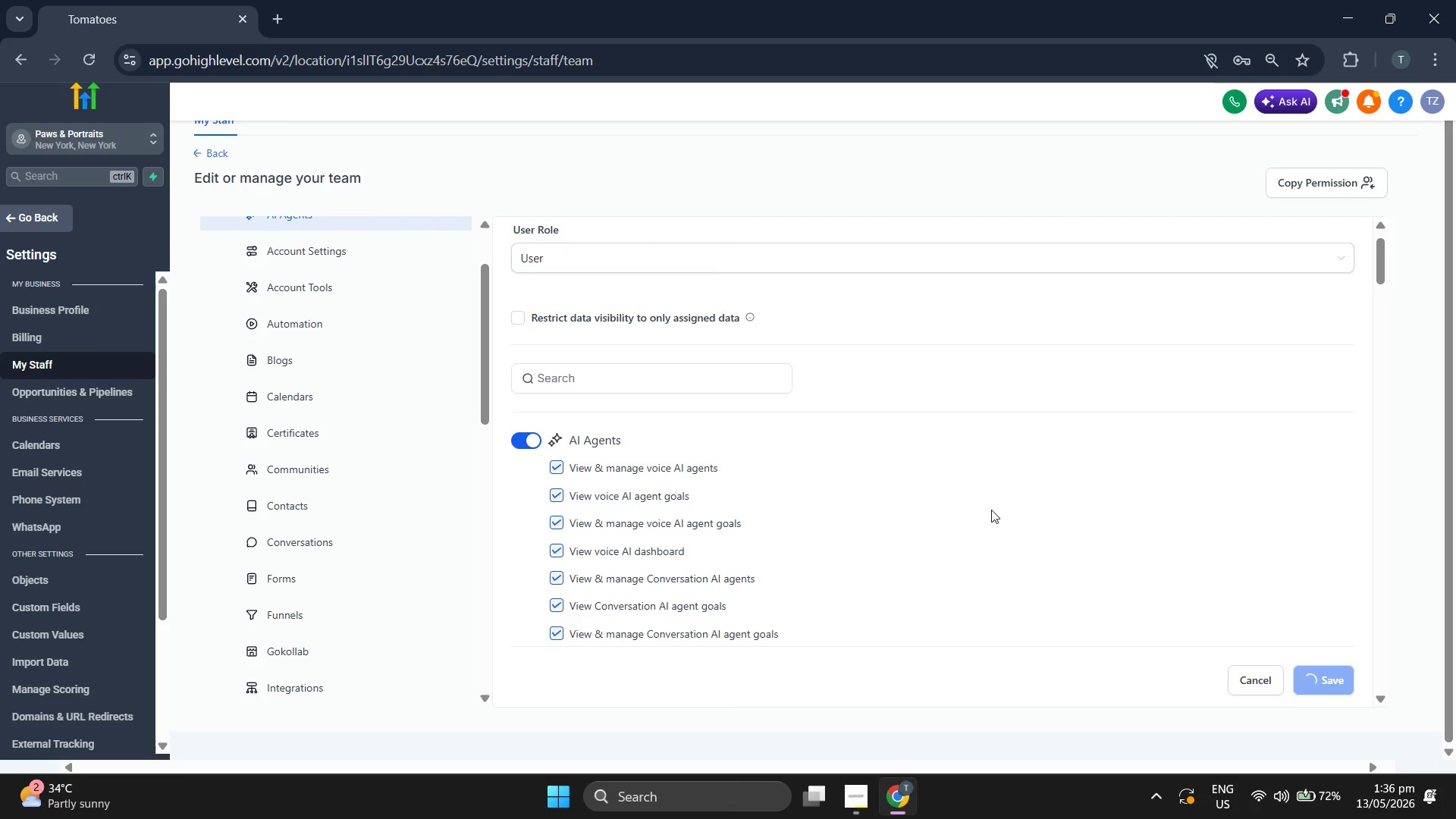 
left_click([632, 278])
 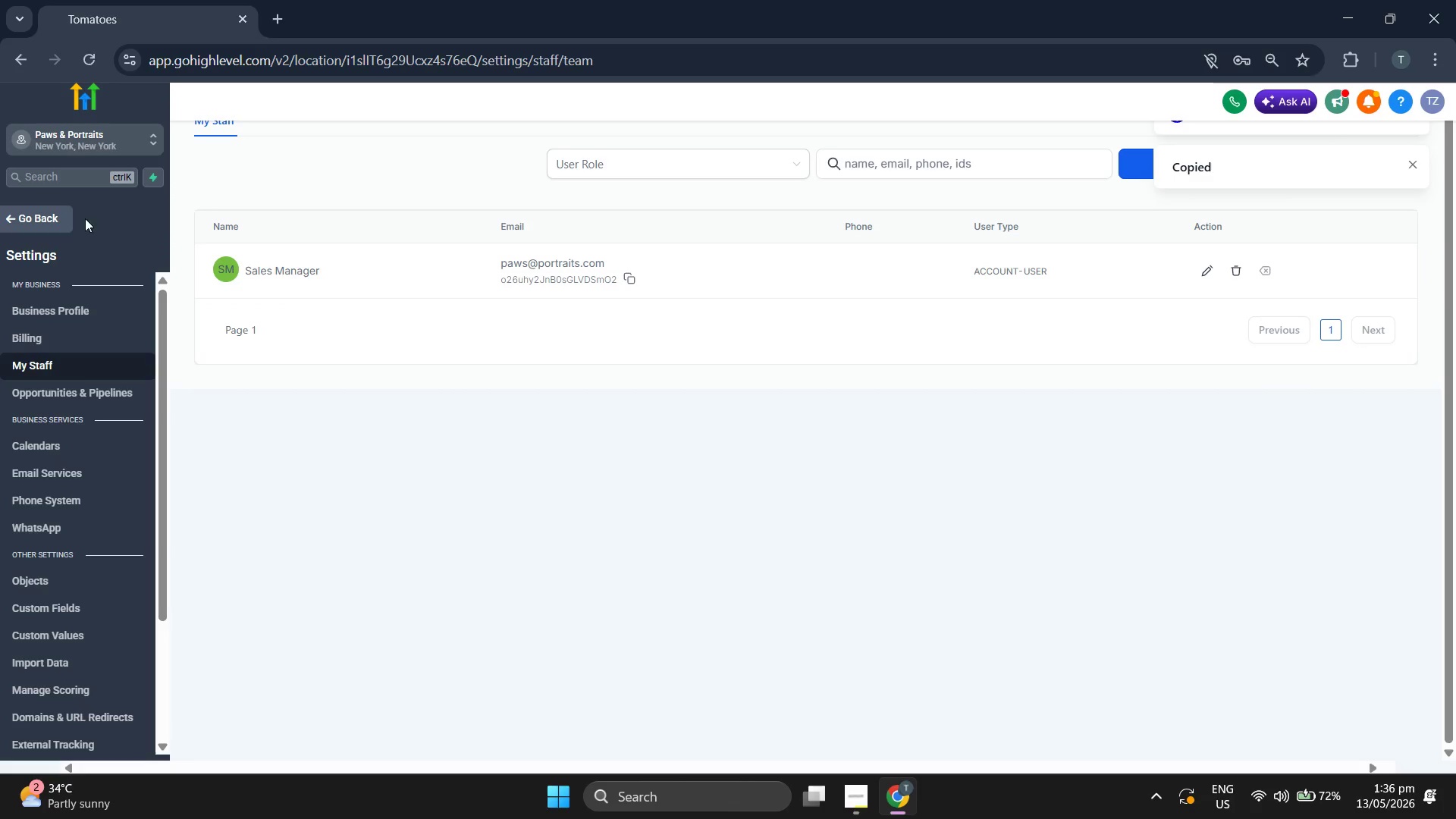 
left_click([63, 215])
 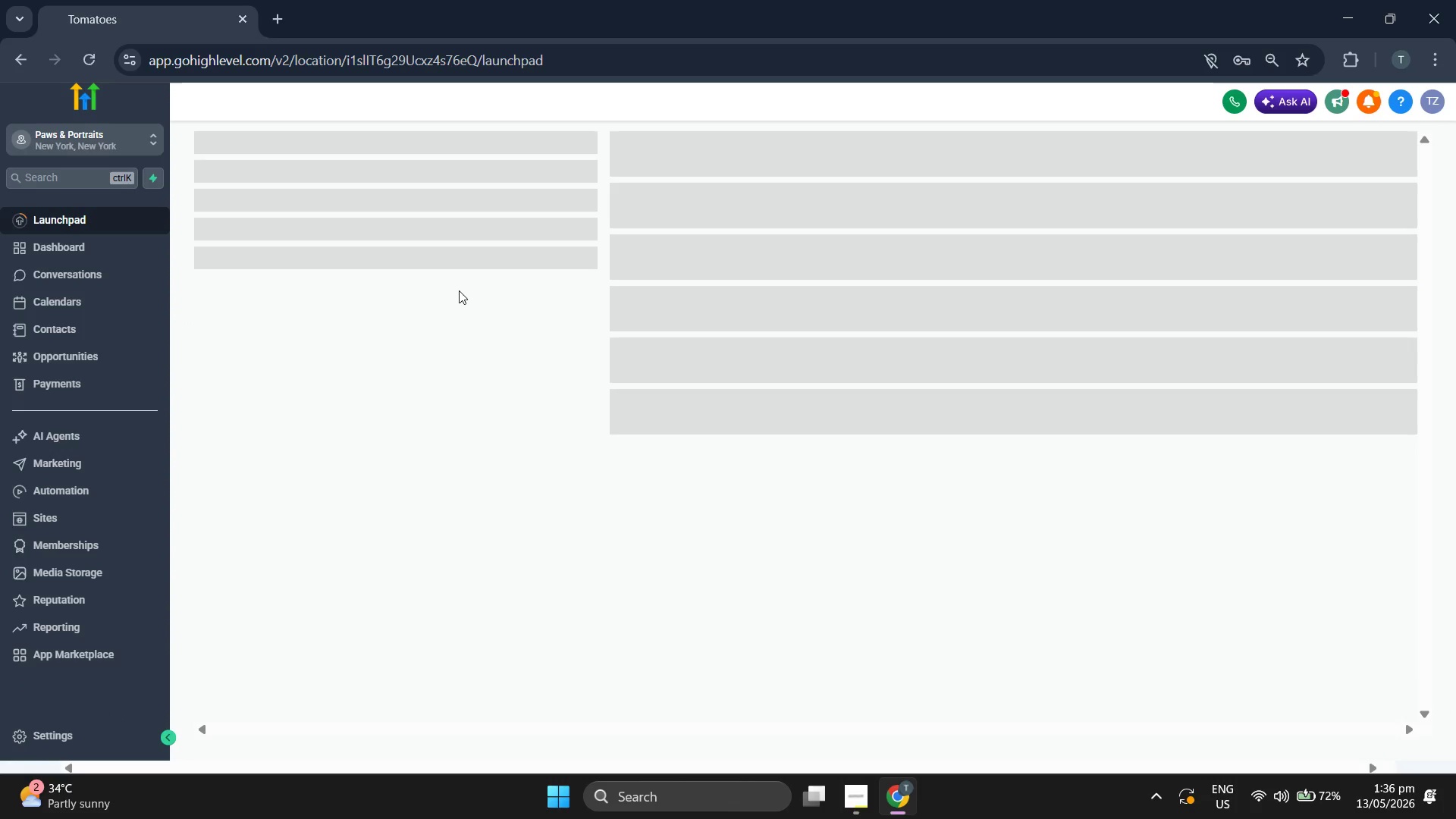 
mouse_move([462, 299])
 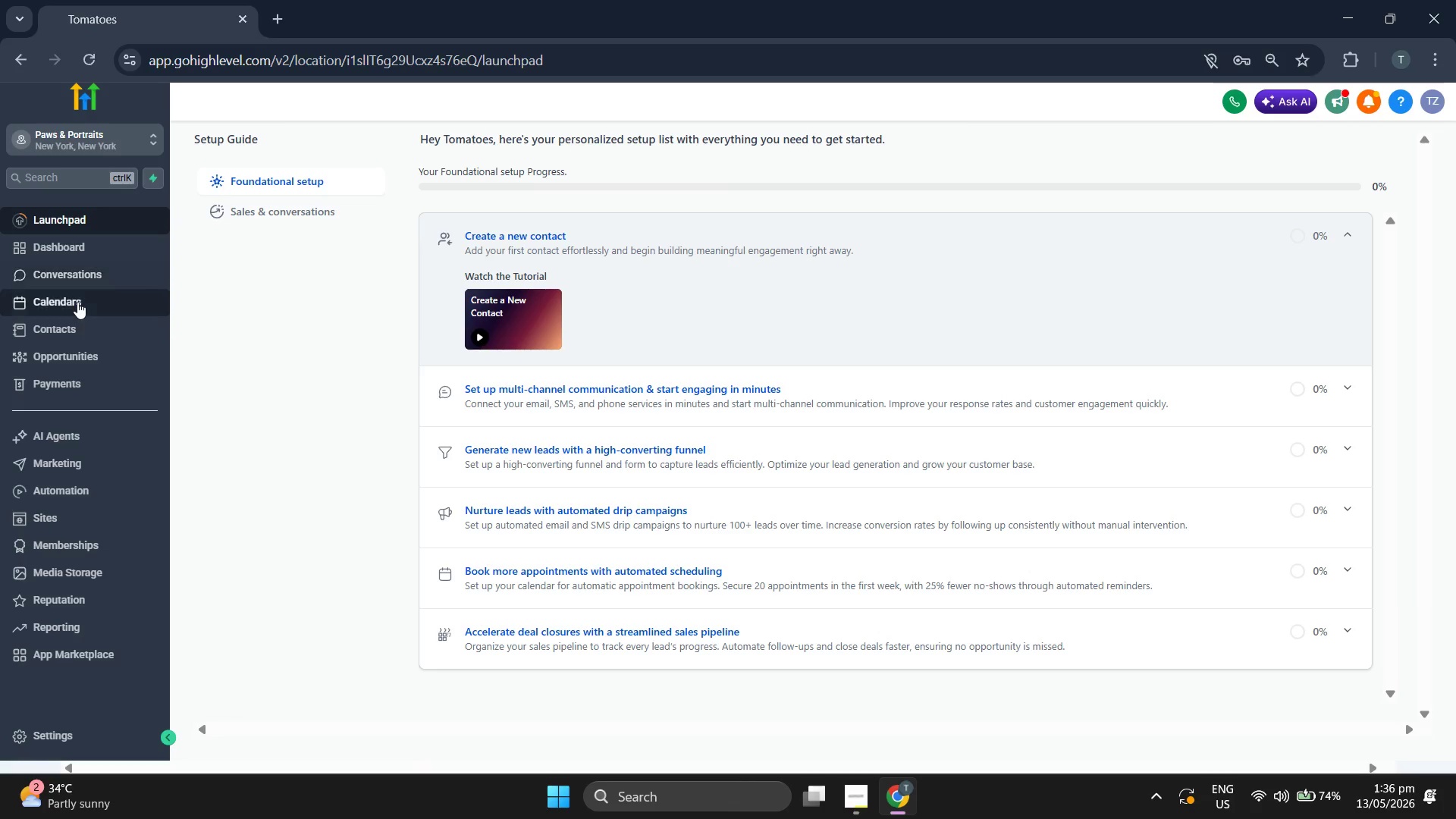 
wait(10.2)
 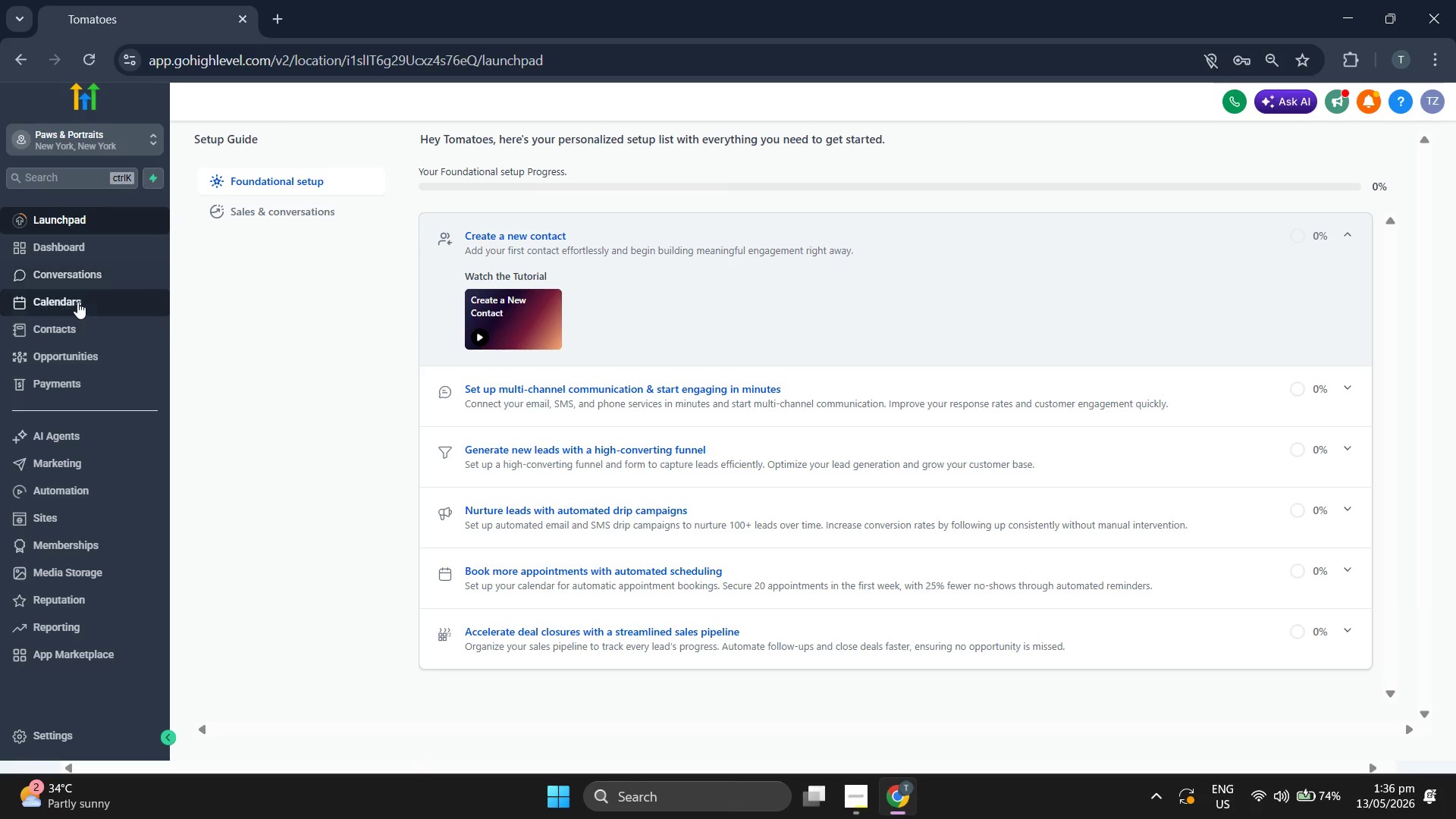 
left_click([561, 133])
 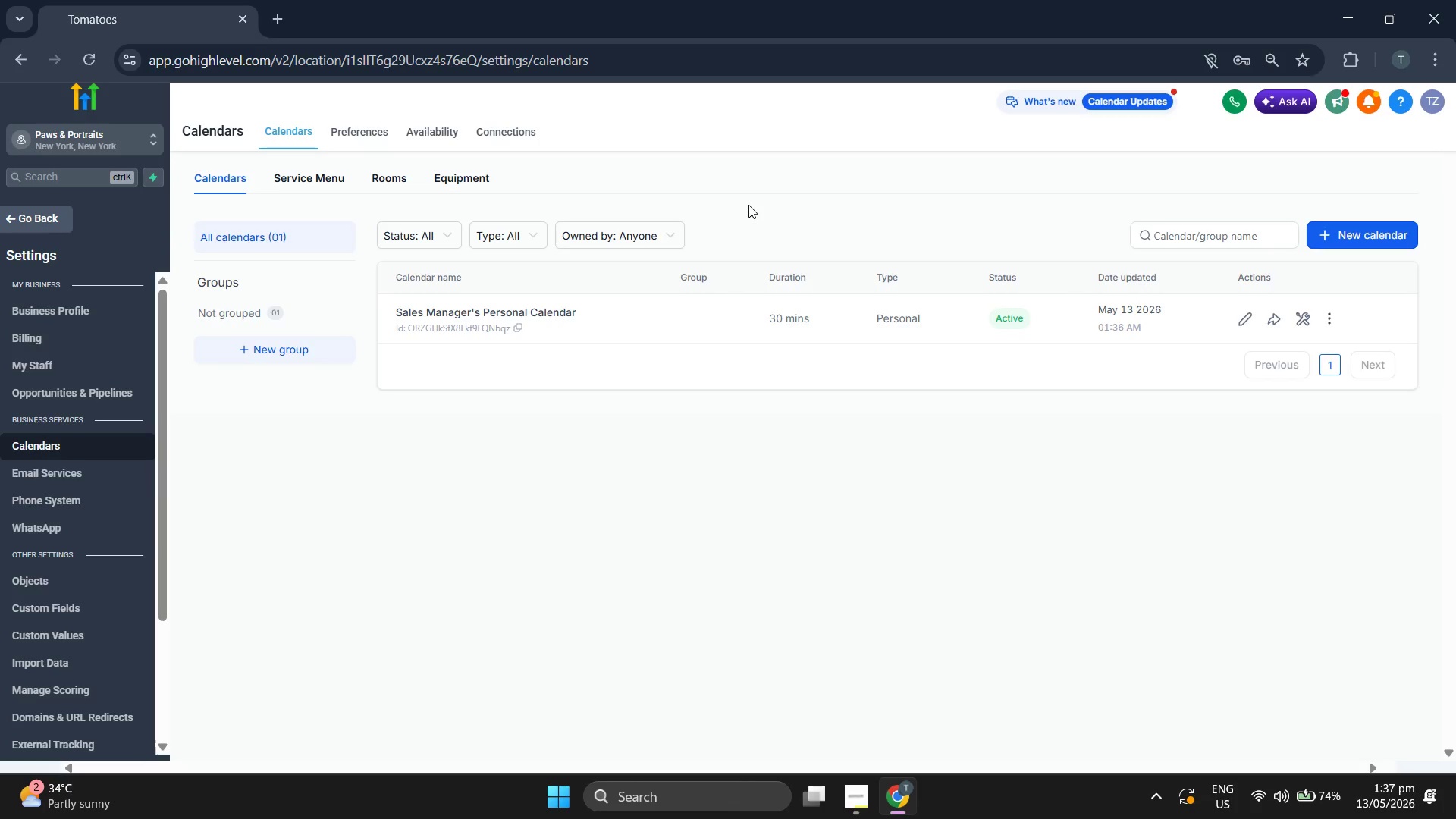 
wait(8.0)
 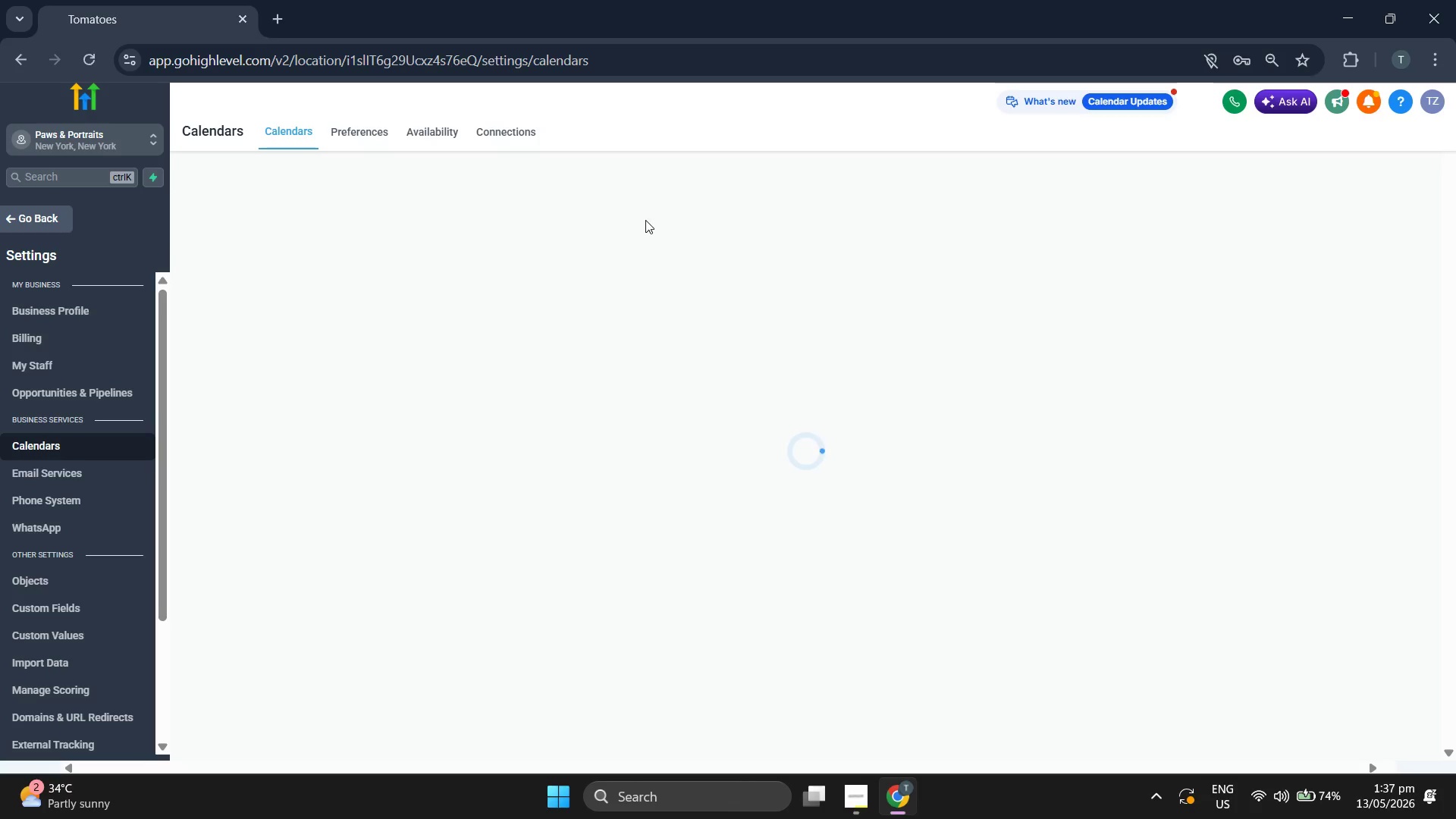 
left_click([1330, 325])
 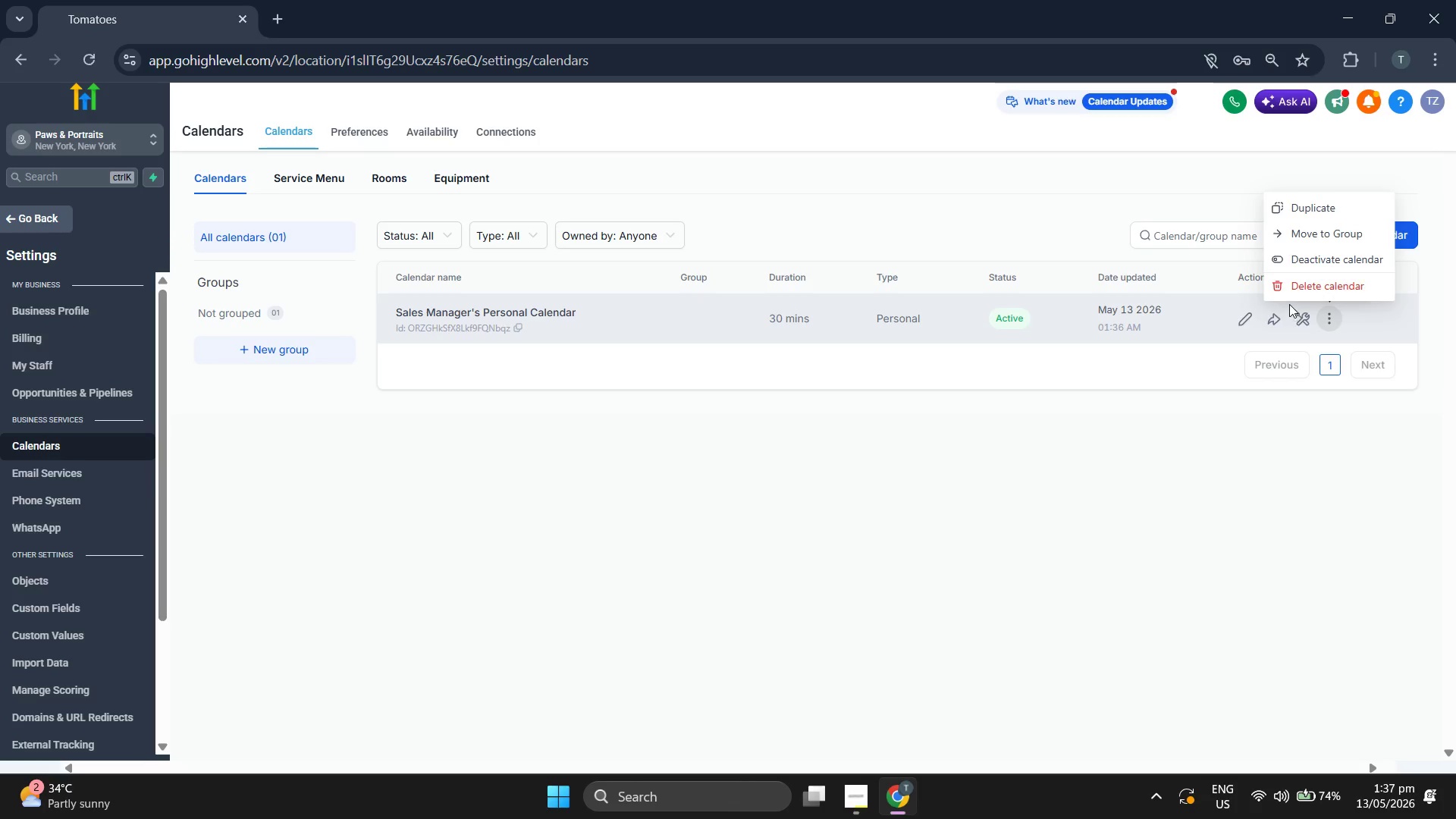 
left_click([1319, 287])
 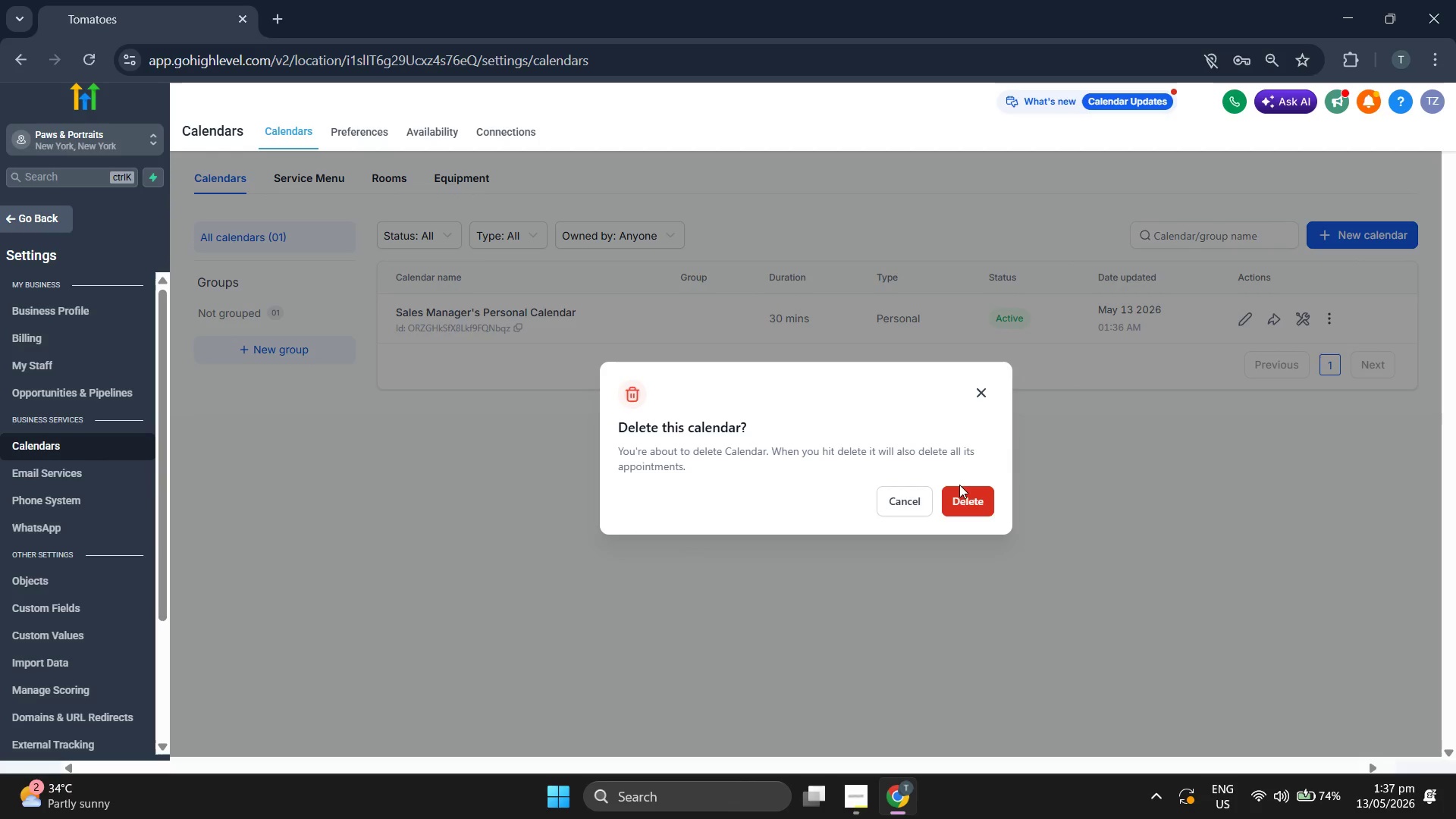 
left_click([966, 493])
 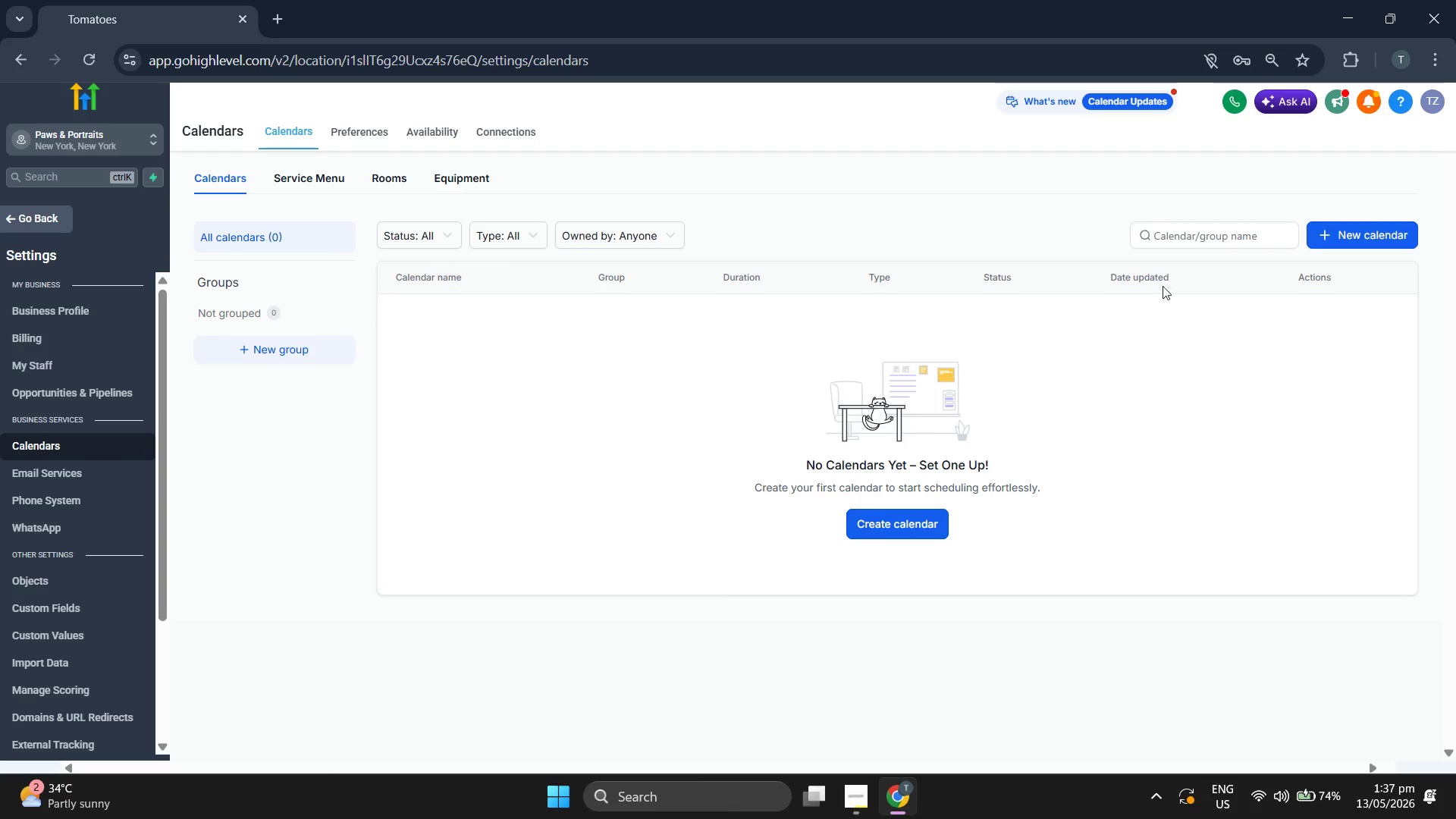 
left_click([1370, 234])
 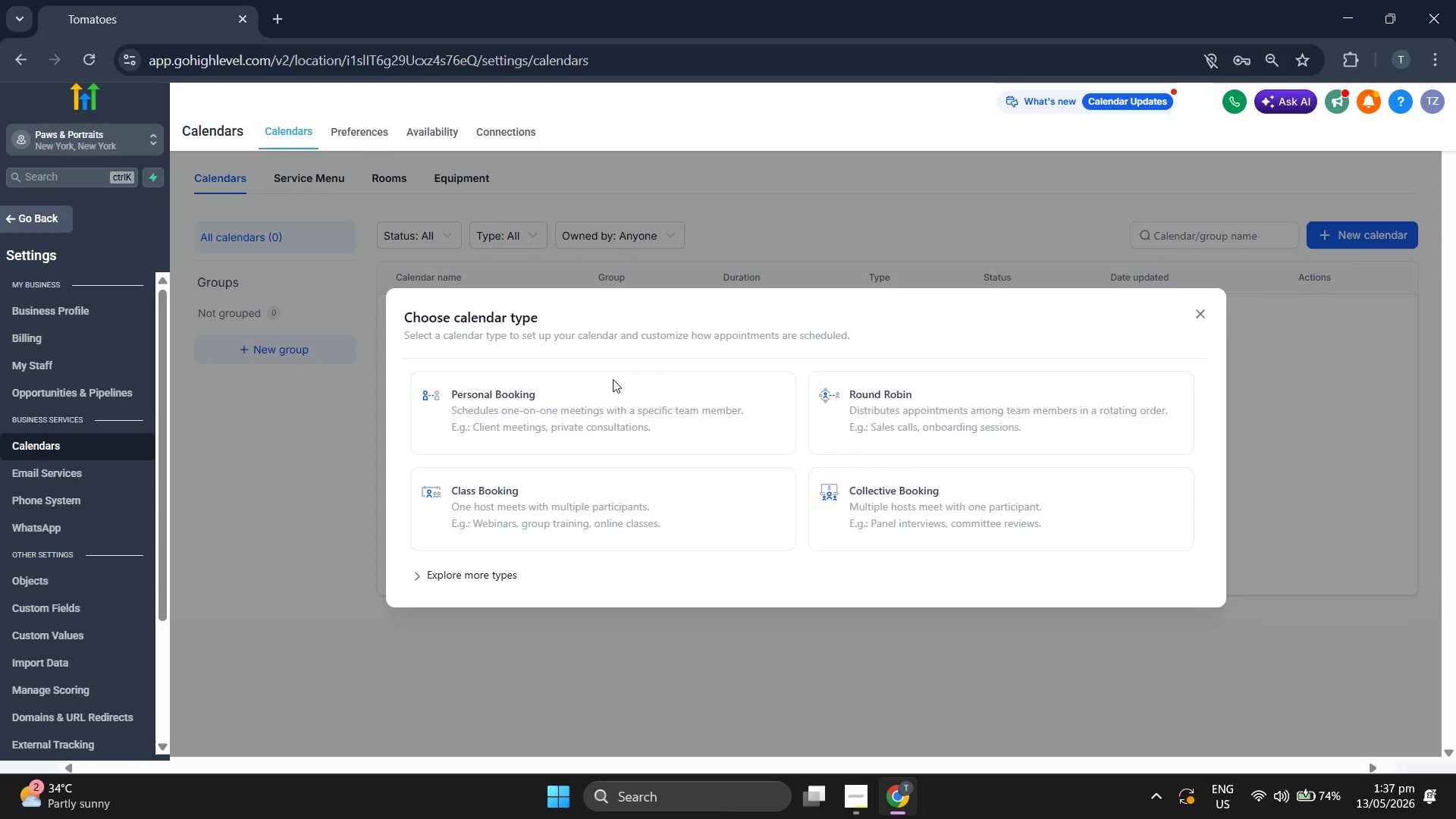 
left_click([608, 410])
 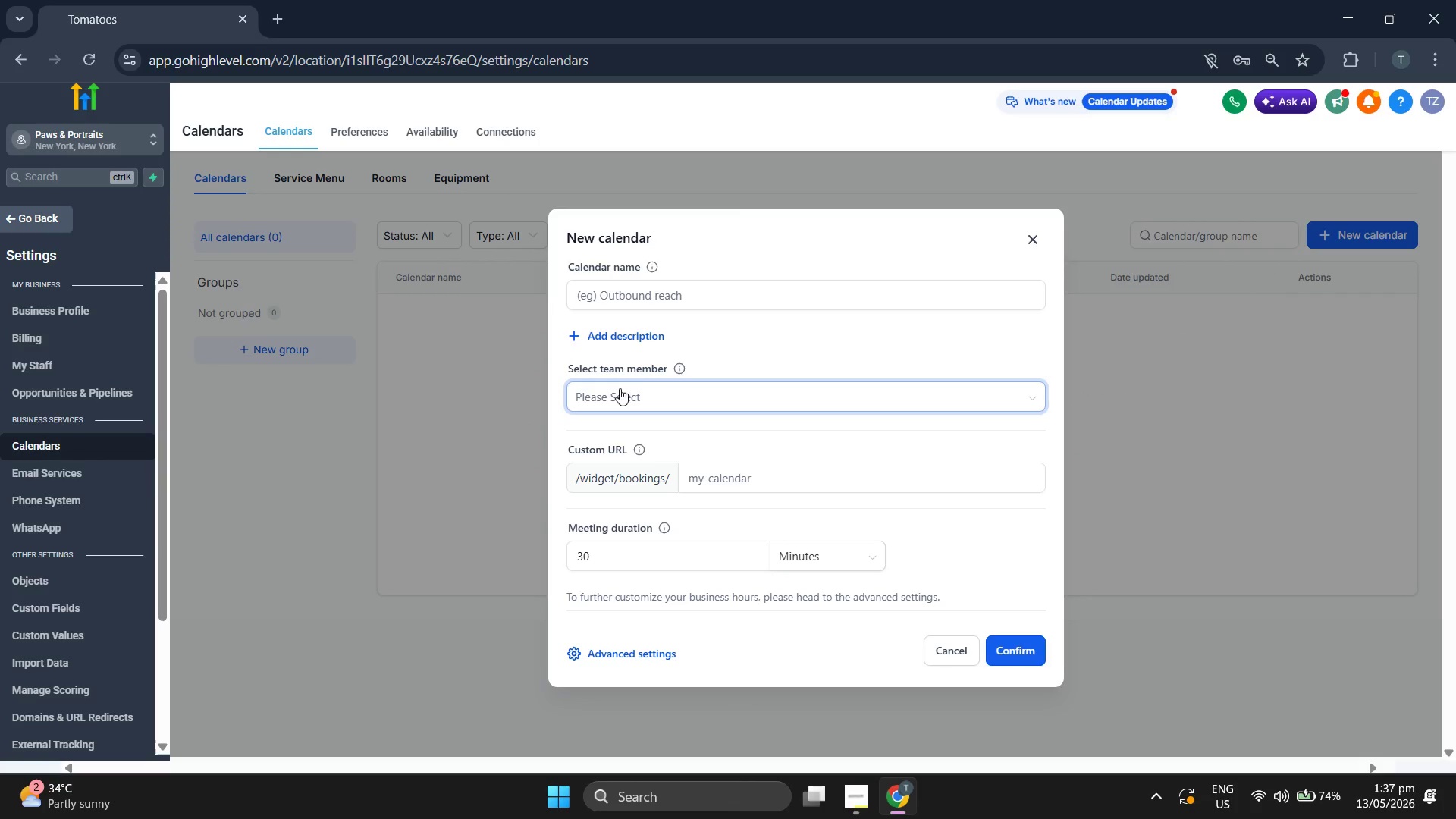 
left_click([734, 287])
 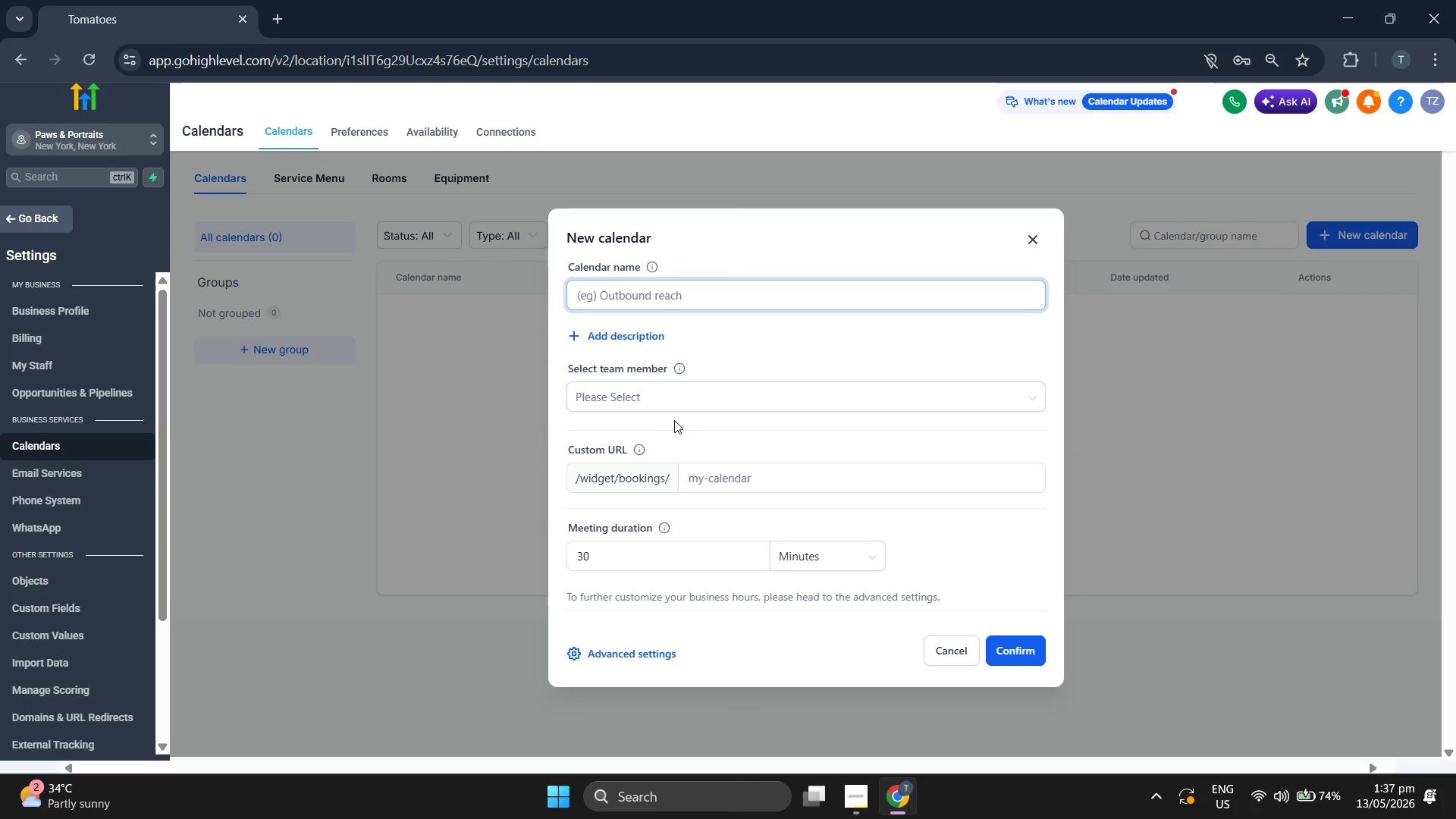 
left_click([688, 401])
 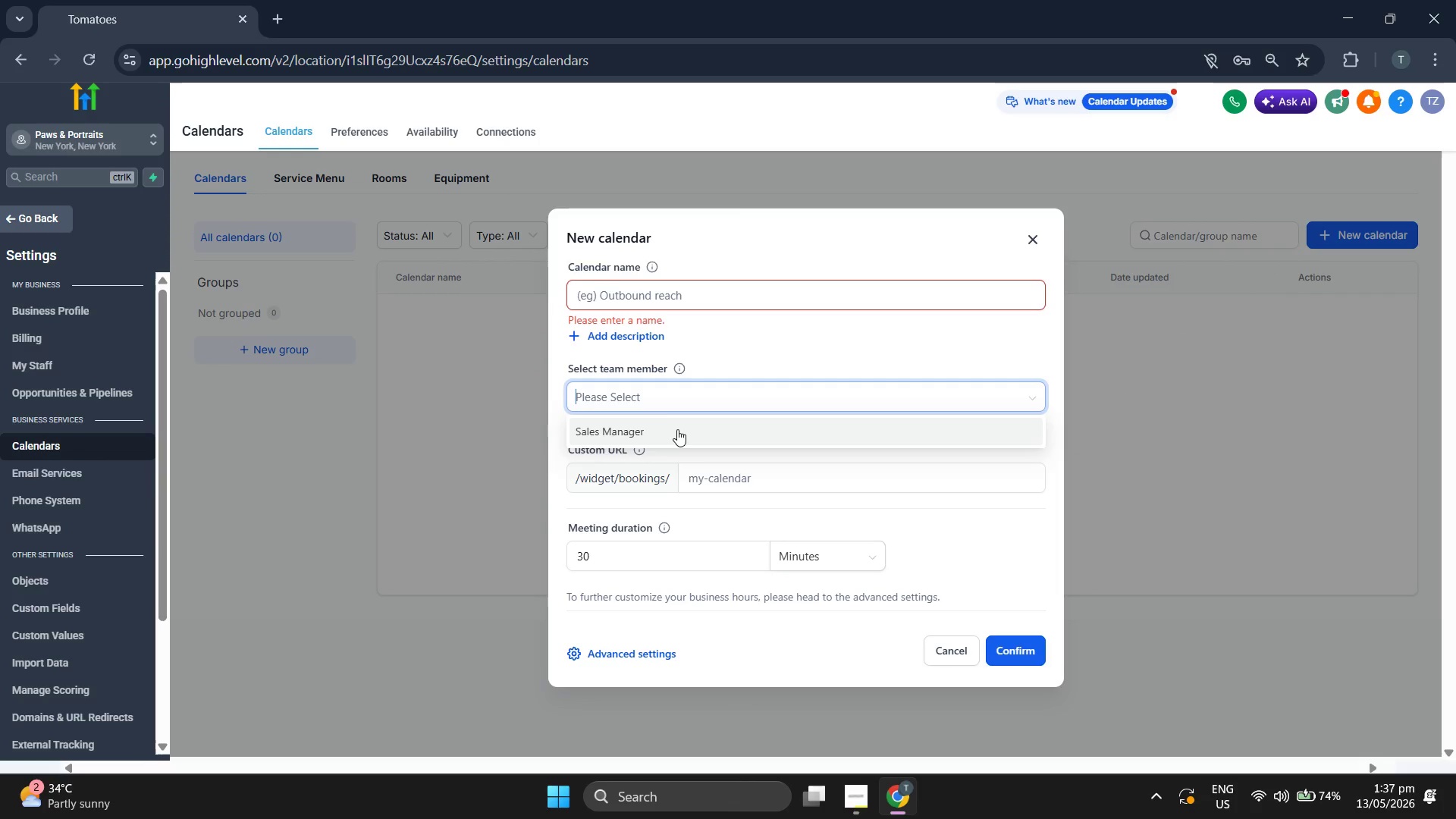 
left_click([676, 433])
 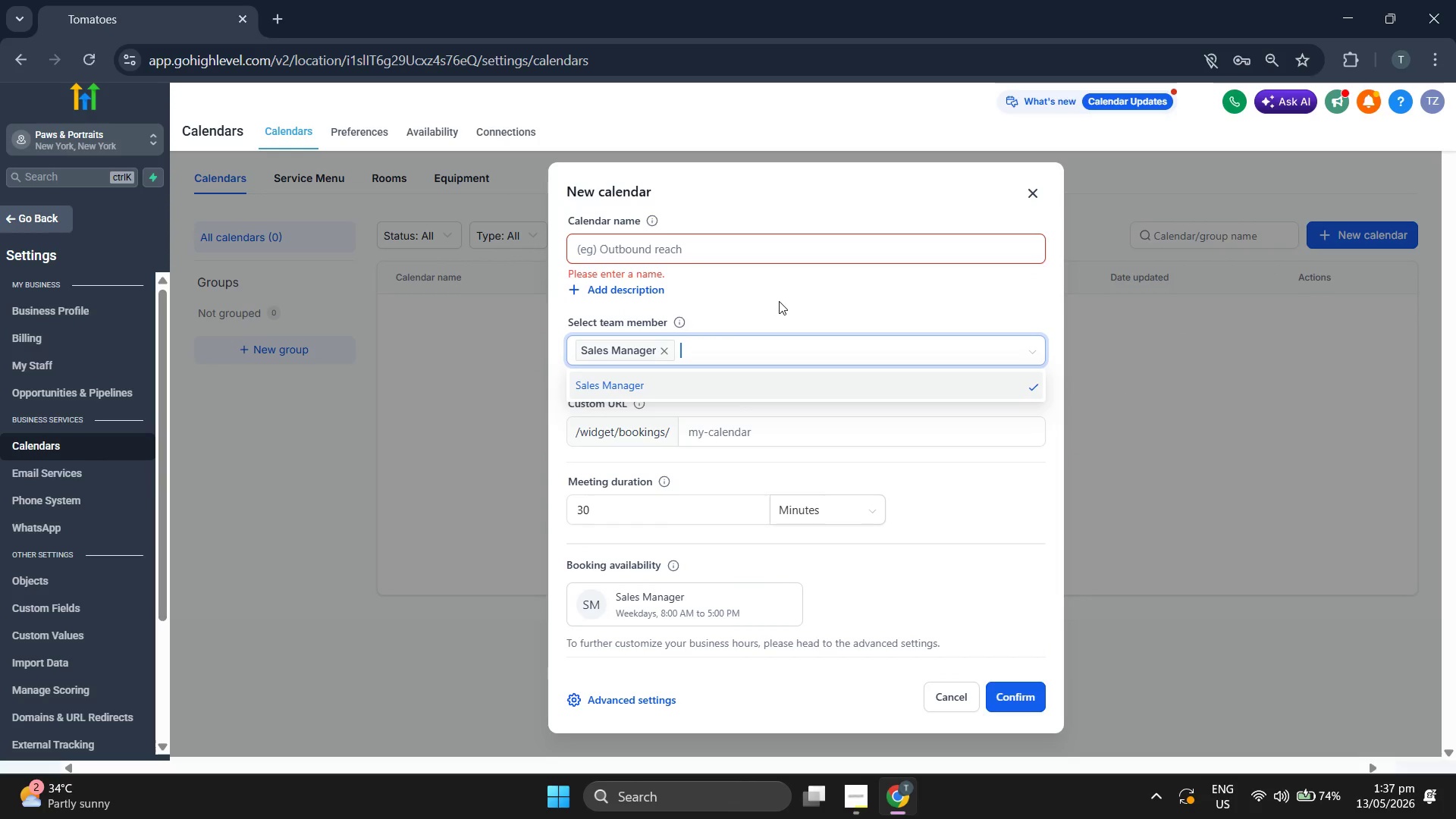 
left_click([779, 301])
 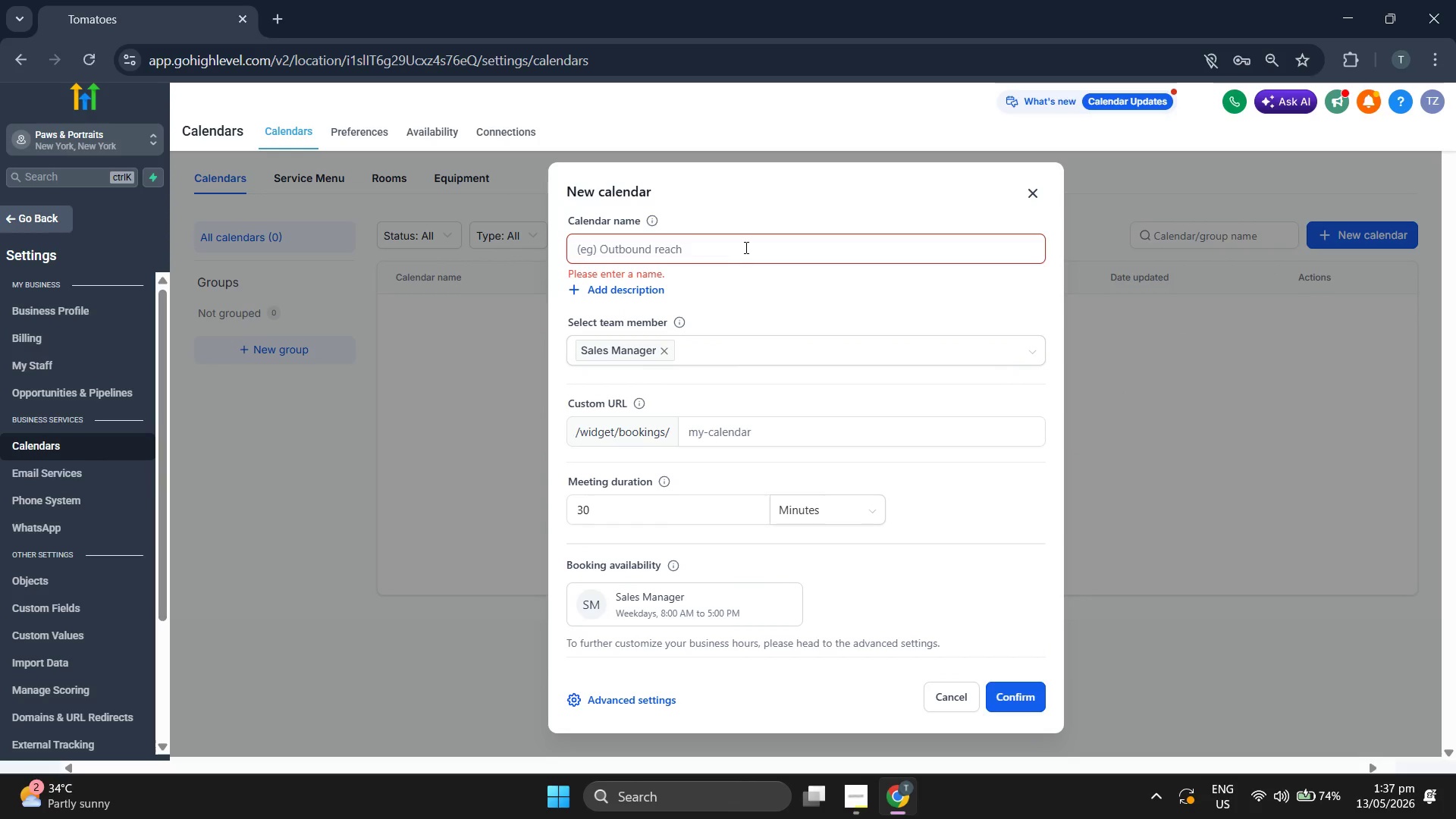 
left_click([745, 246])
 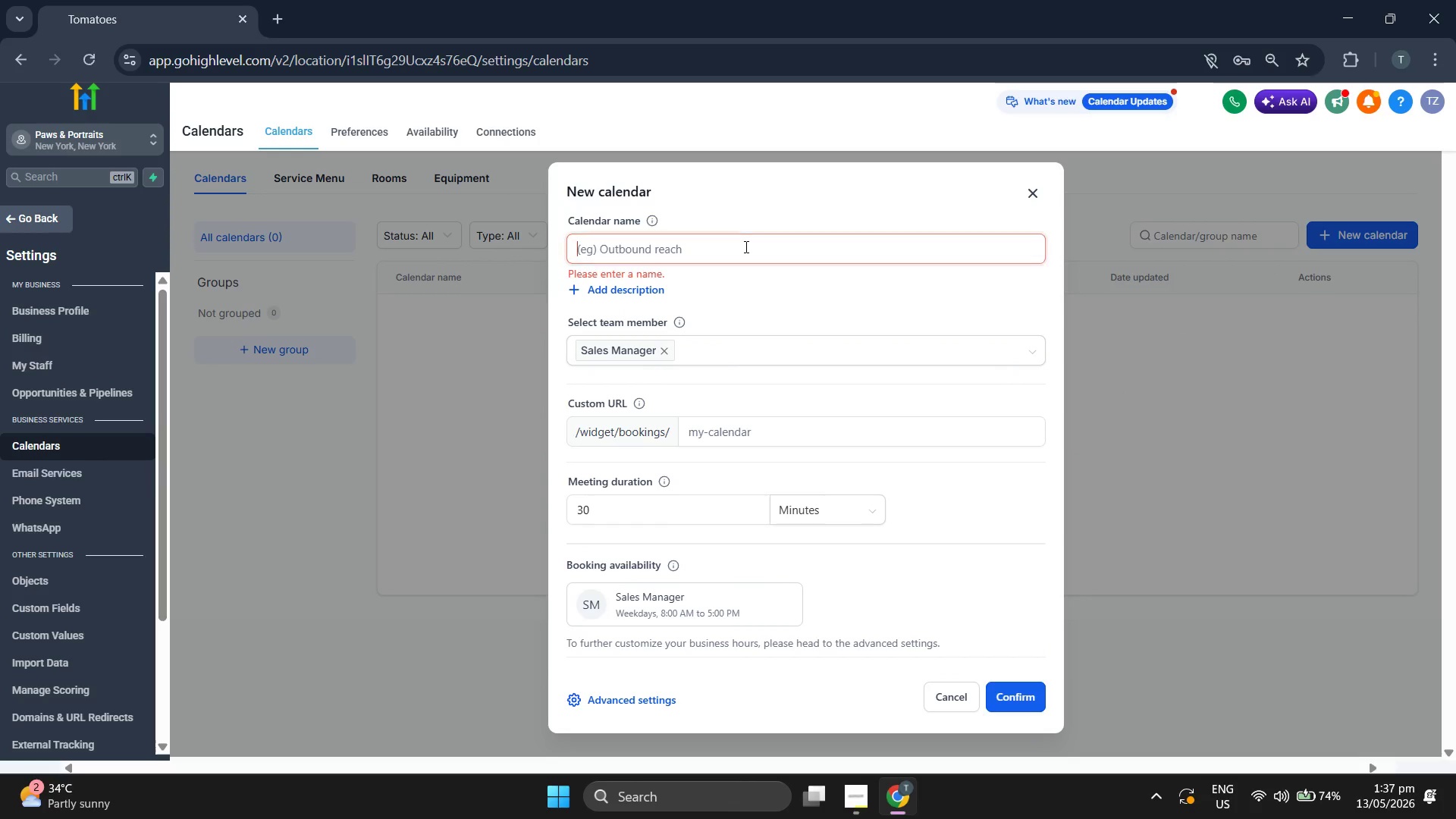 
type(S)
key(Backspace)
type(Booking Appointment)
 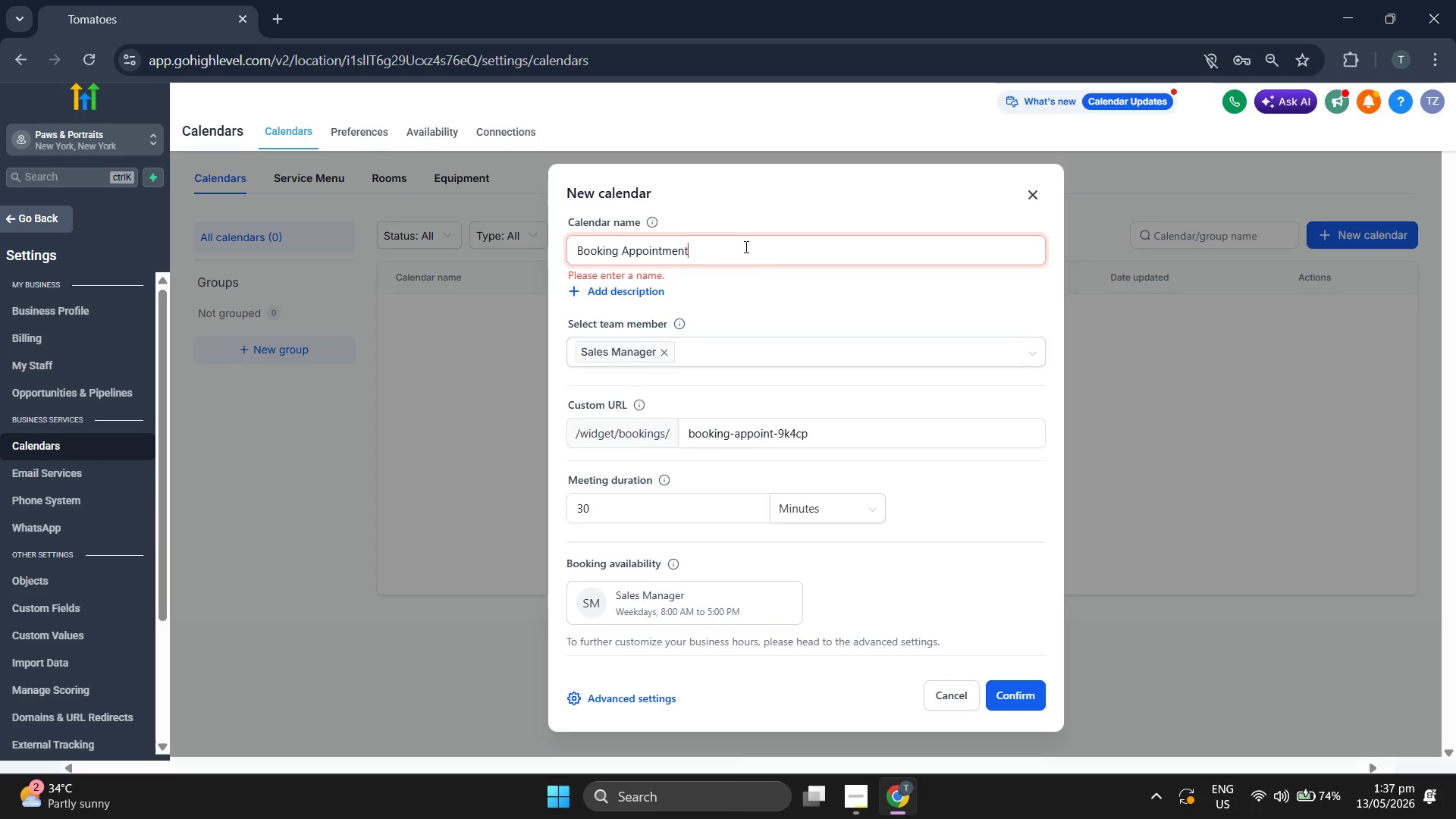 
left_click([758, 293])
 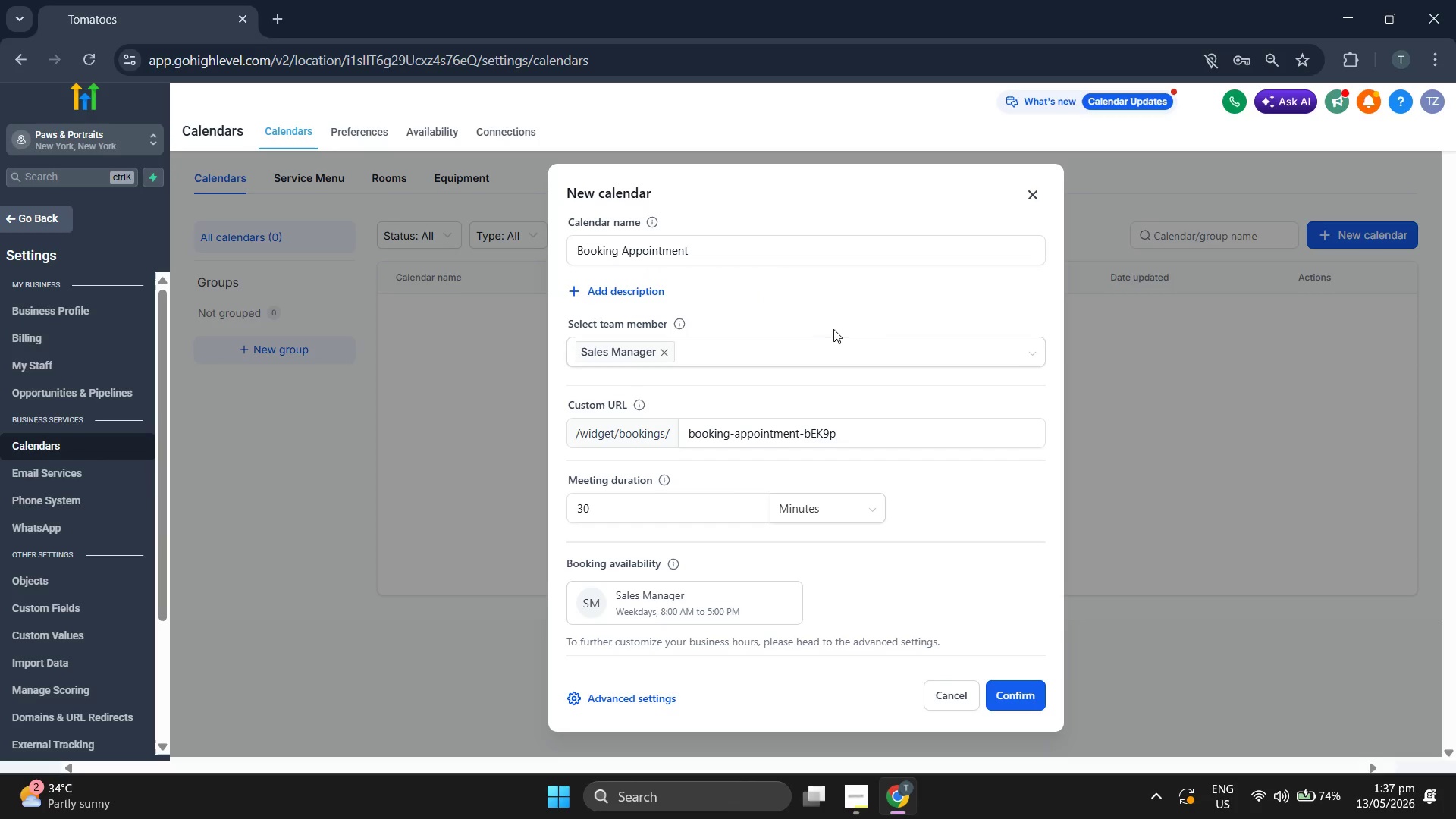 
scroll: coordinate [834, 330], scroll_direction: down, amount: 1.0
 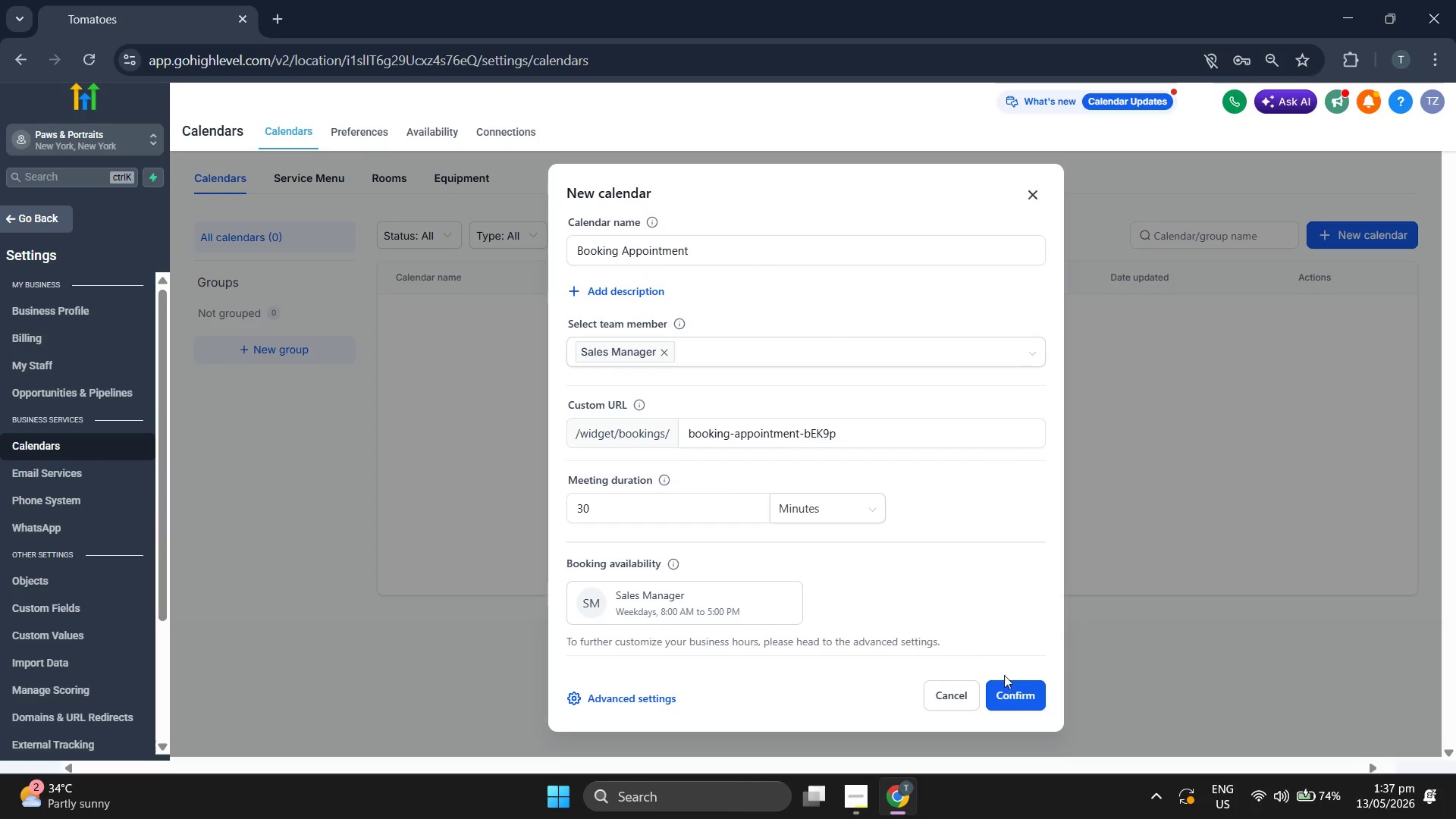 
left_click([1017, 698])
 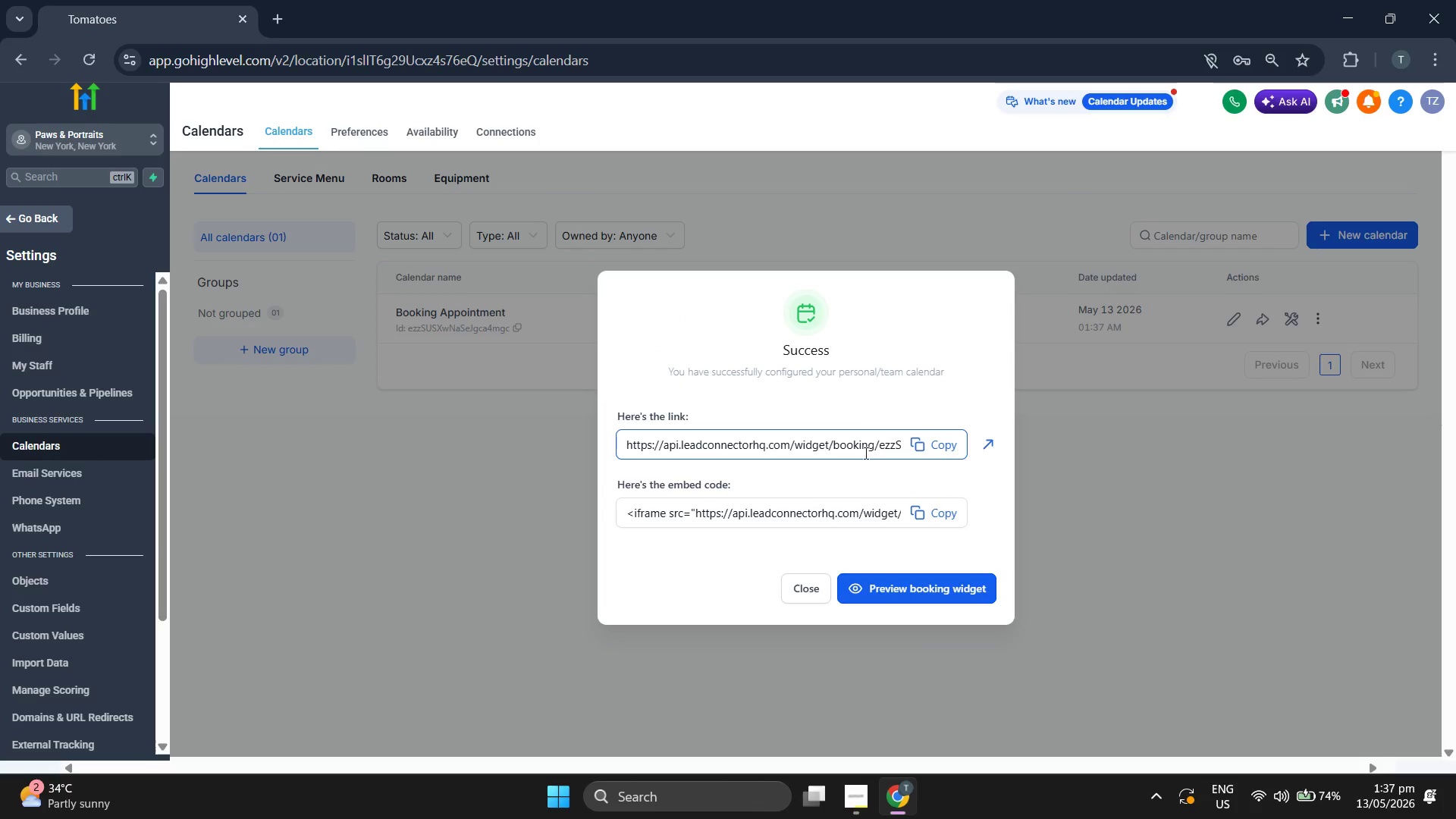 
wait(5.41)
 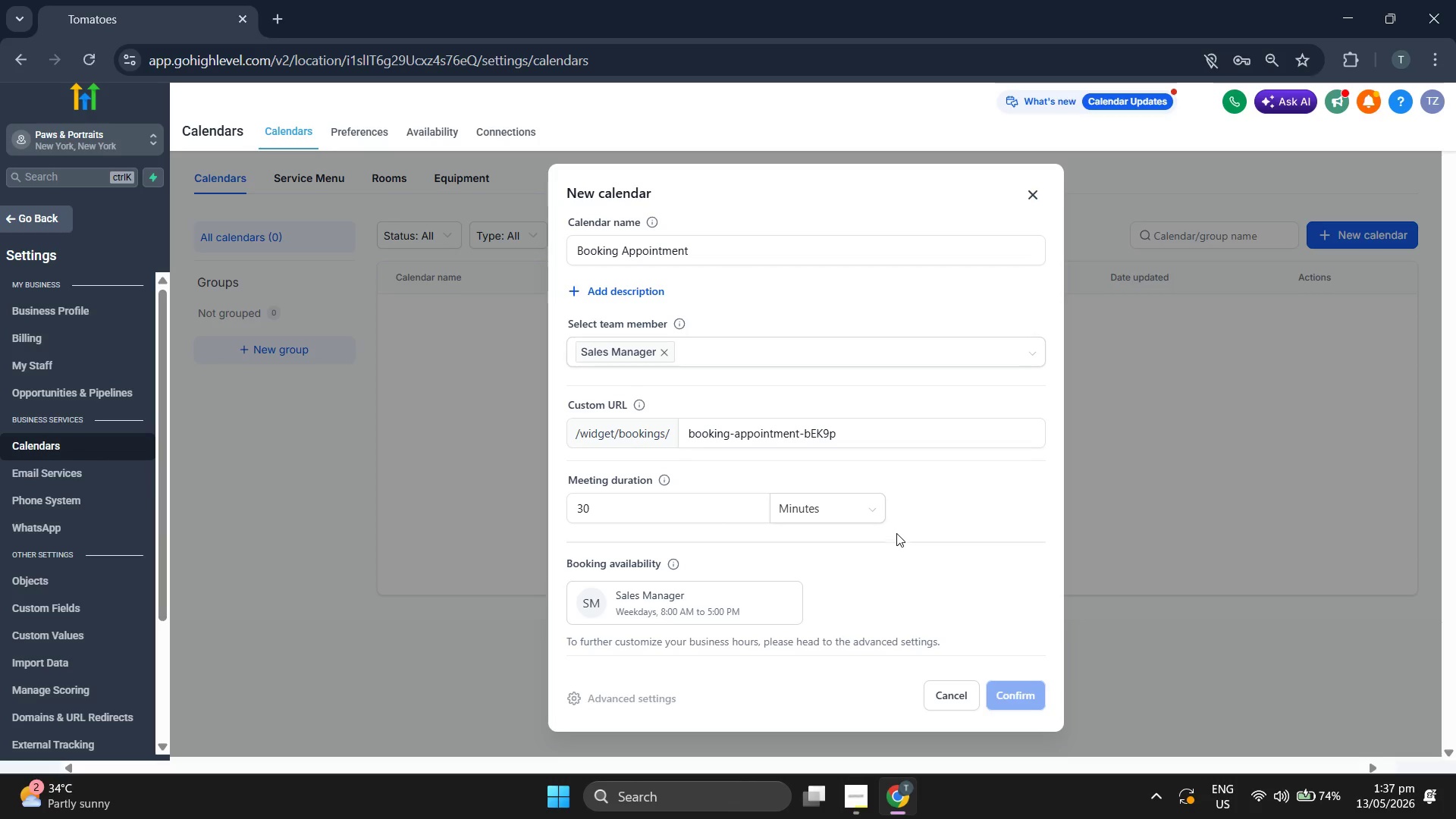 
left_click([934, 586])
 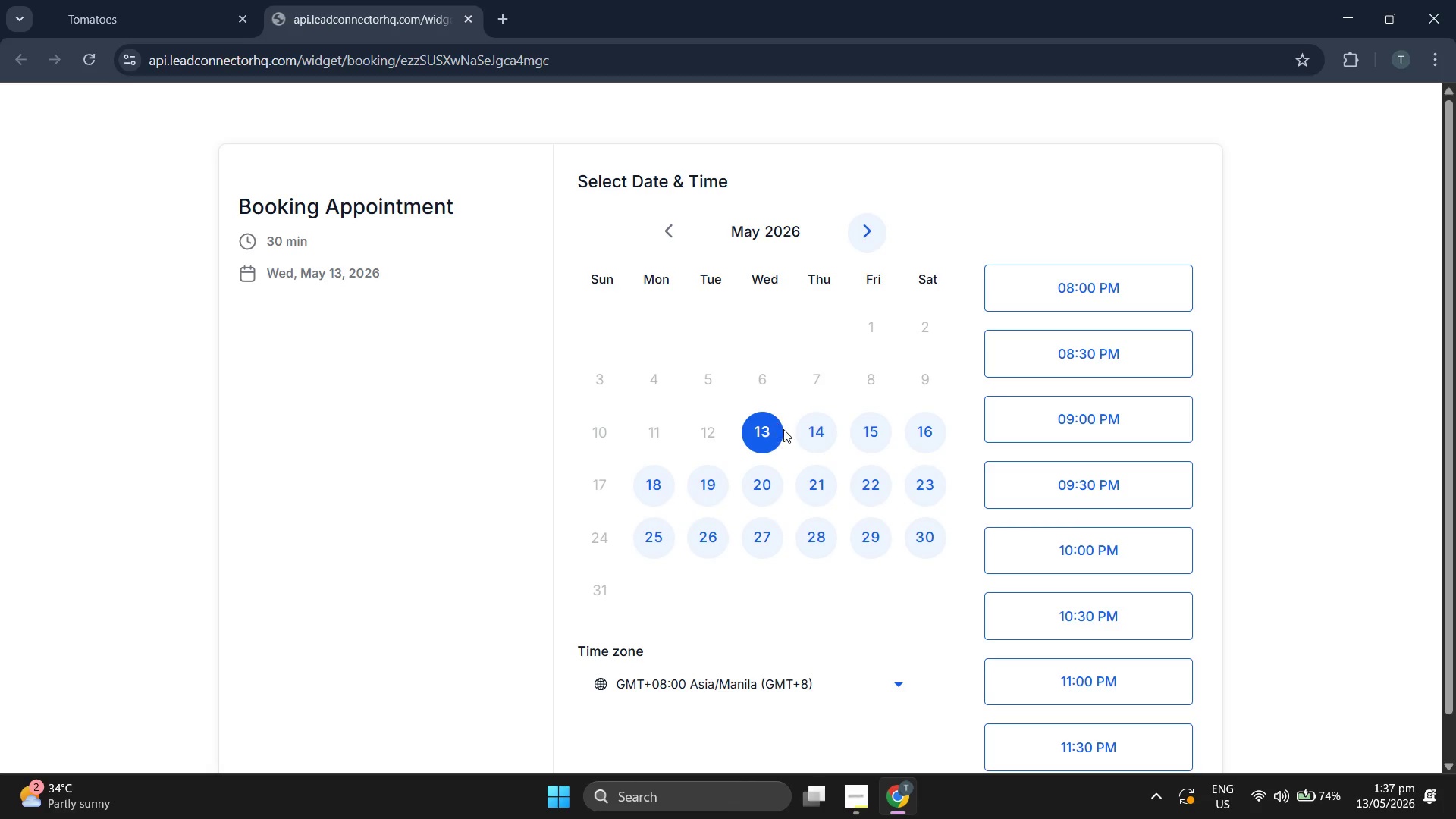 
scroll: coordinate [1208, 378], scroll_direction: down, amount: 1.0
 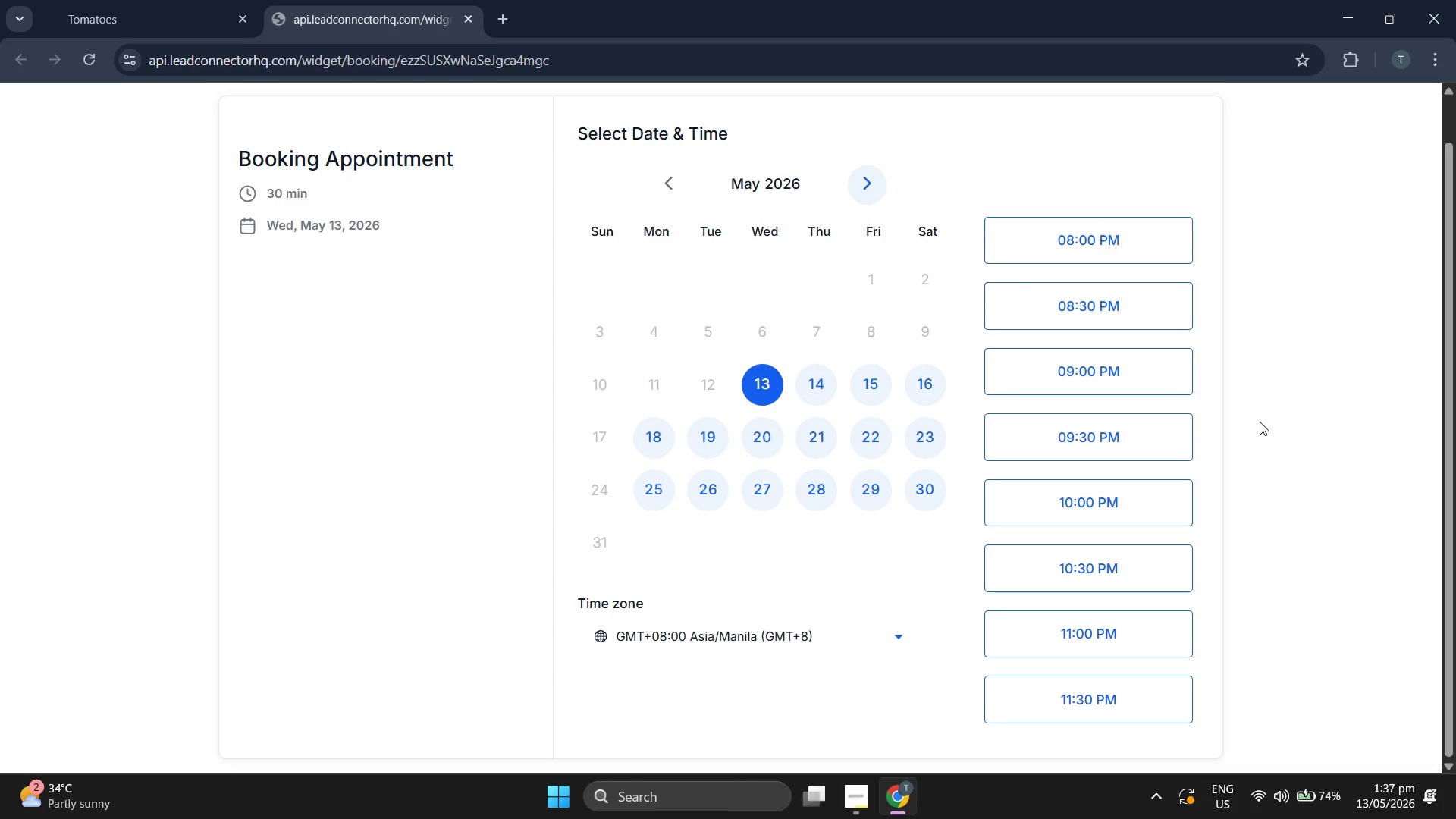 
wait(8.57)
 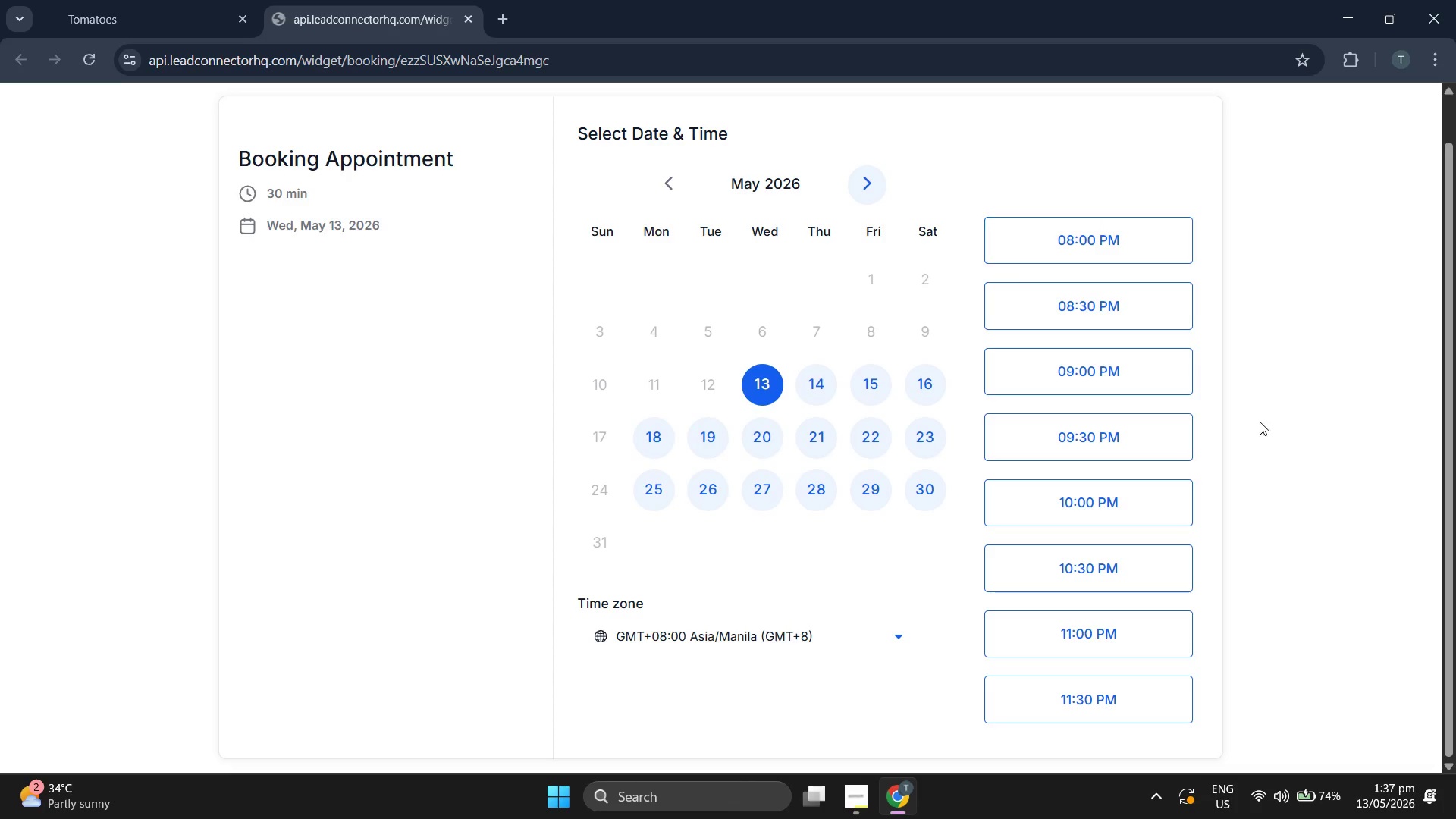 
left_click([802, 635])
 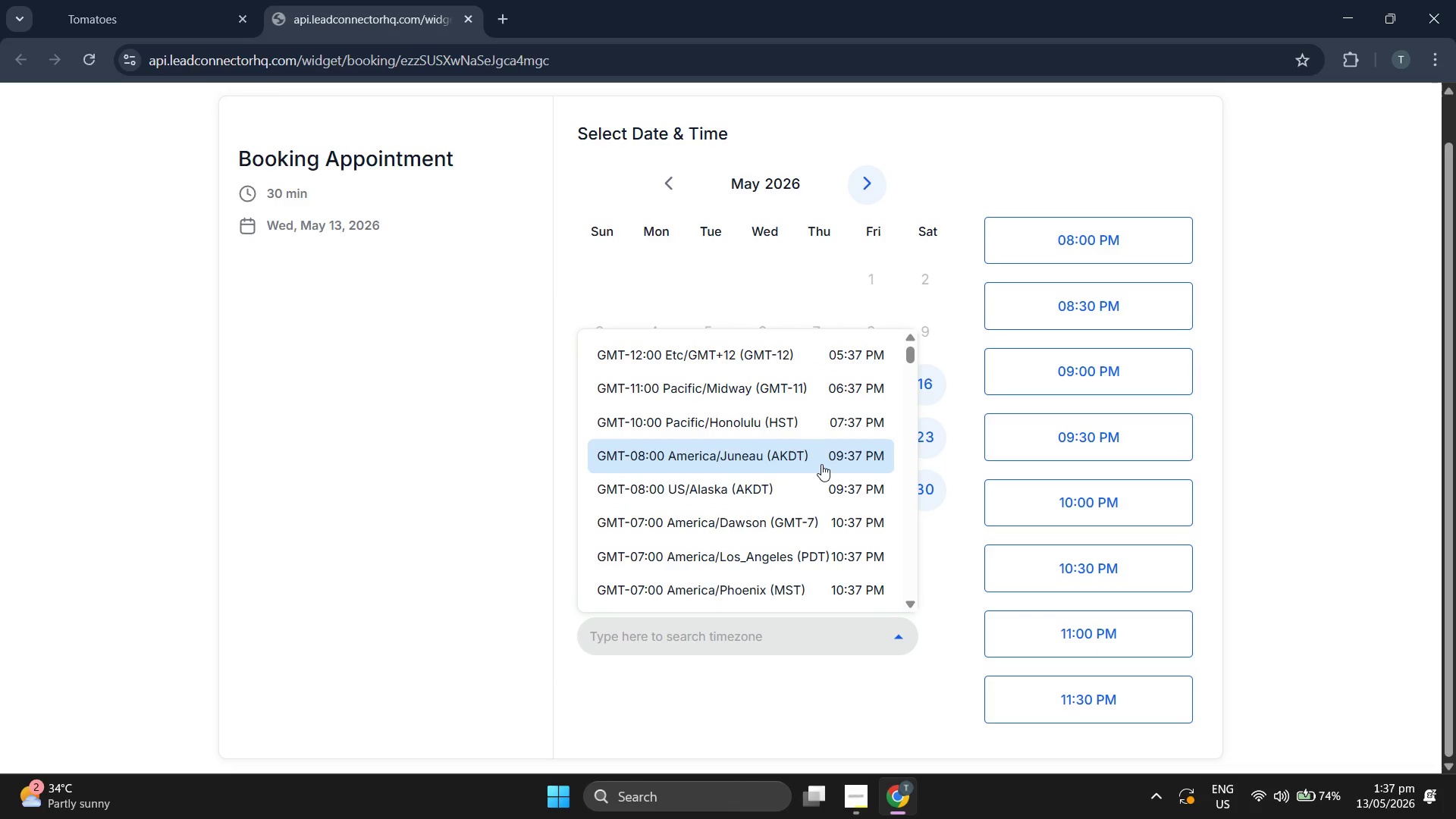 
scroll: coordinate [823, 468], scroll_direction: down, amount: 5.0
 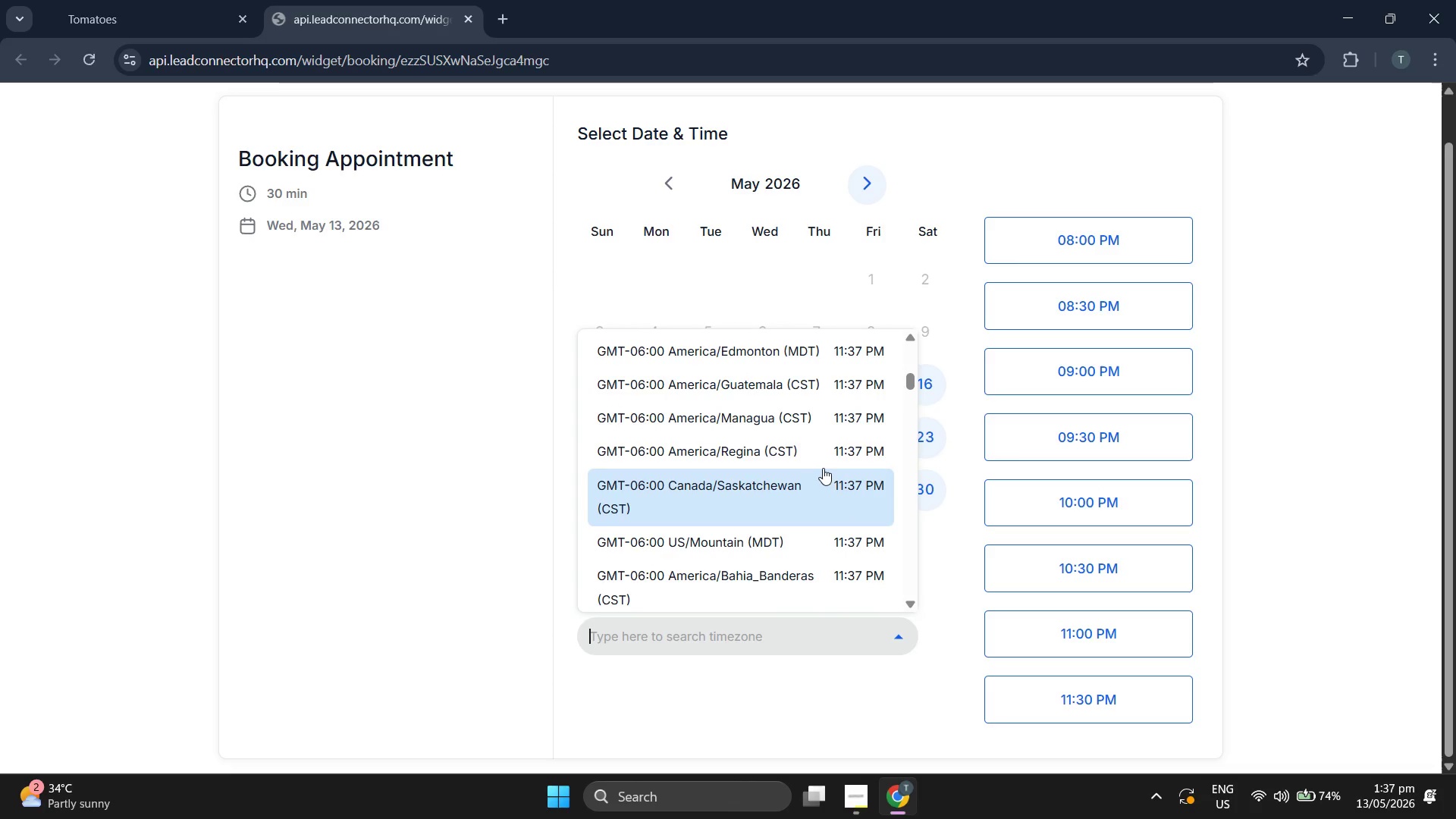 
scroll: coordinate [823, 468], scroll_direction: down, amount: 5.0
 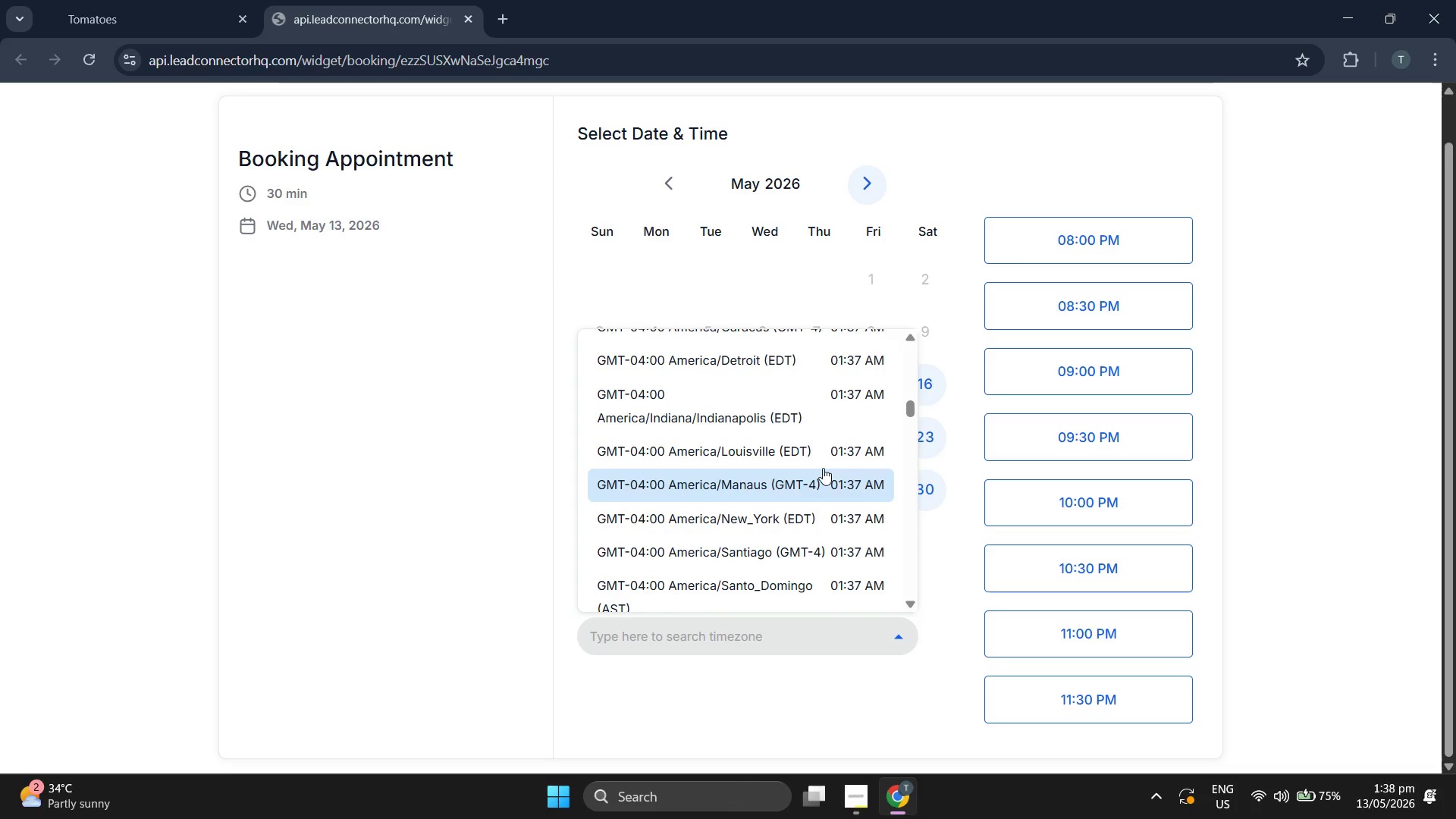 
scroll: coordinate [823, 468], scroll_direction: down, amount: 1.0
 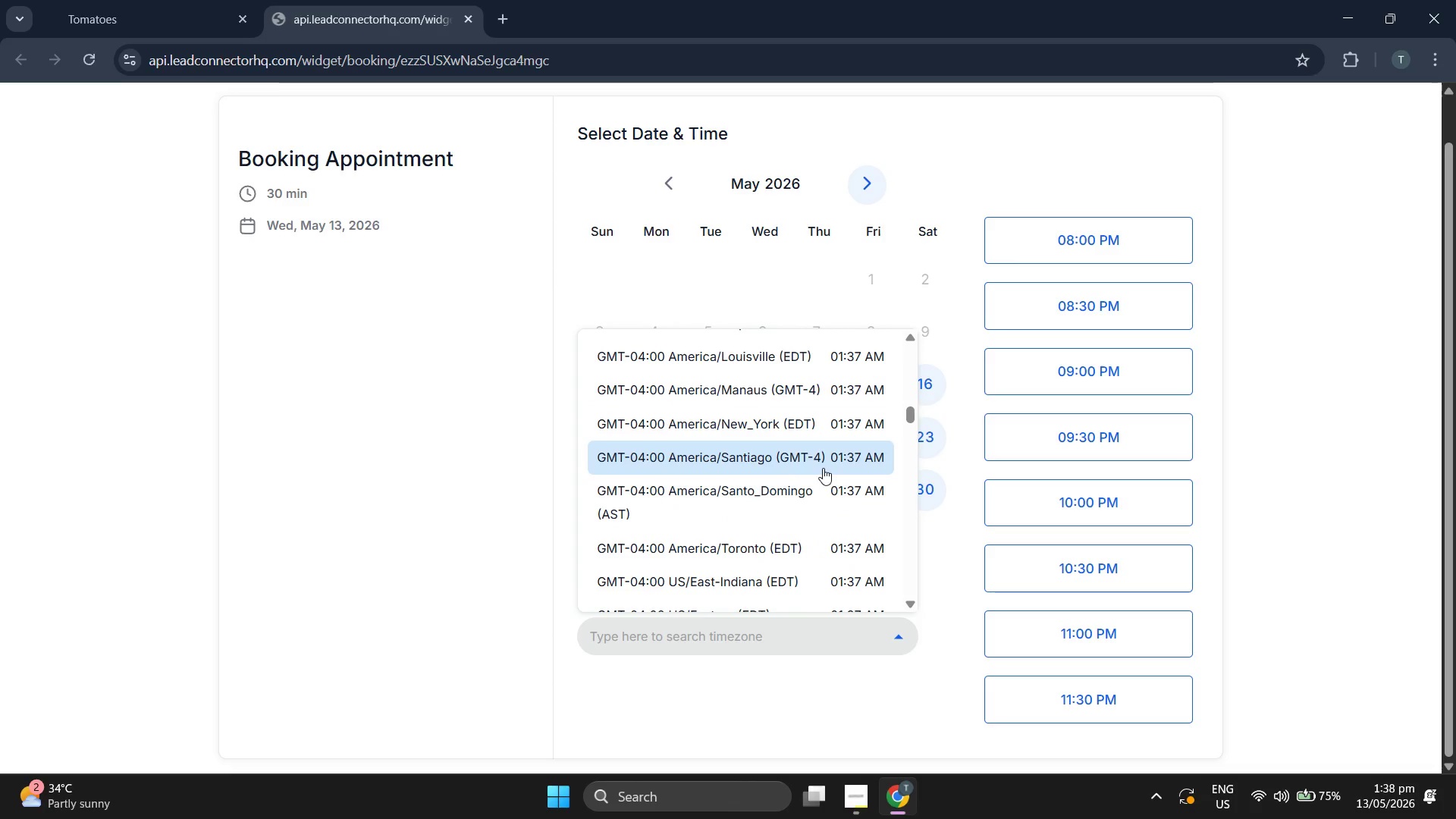 
scroll: coordinate [823, 468], scroll_direction: up, amount: 1.0
 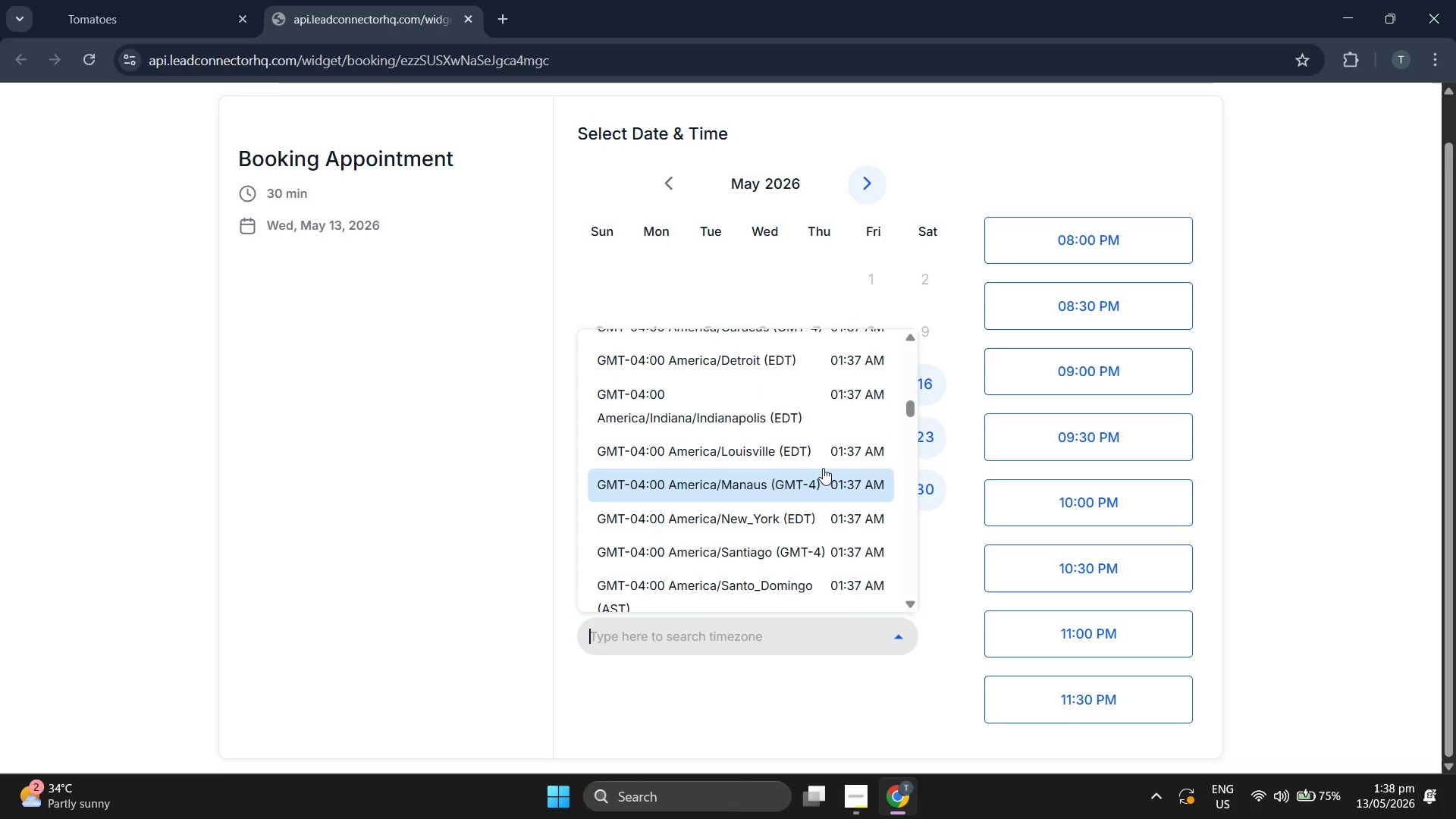 
scroll: coordinate [823, 468], scroll_direction: down, amount: 5.0
 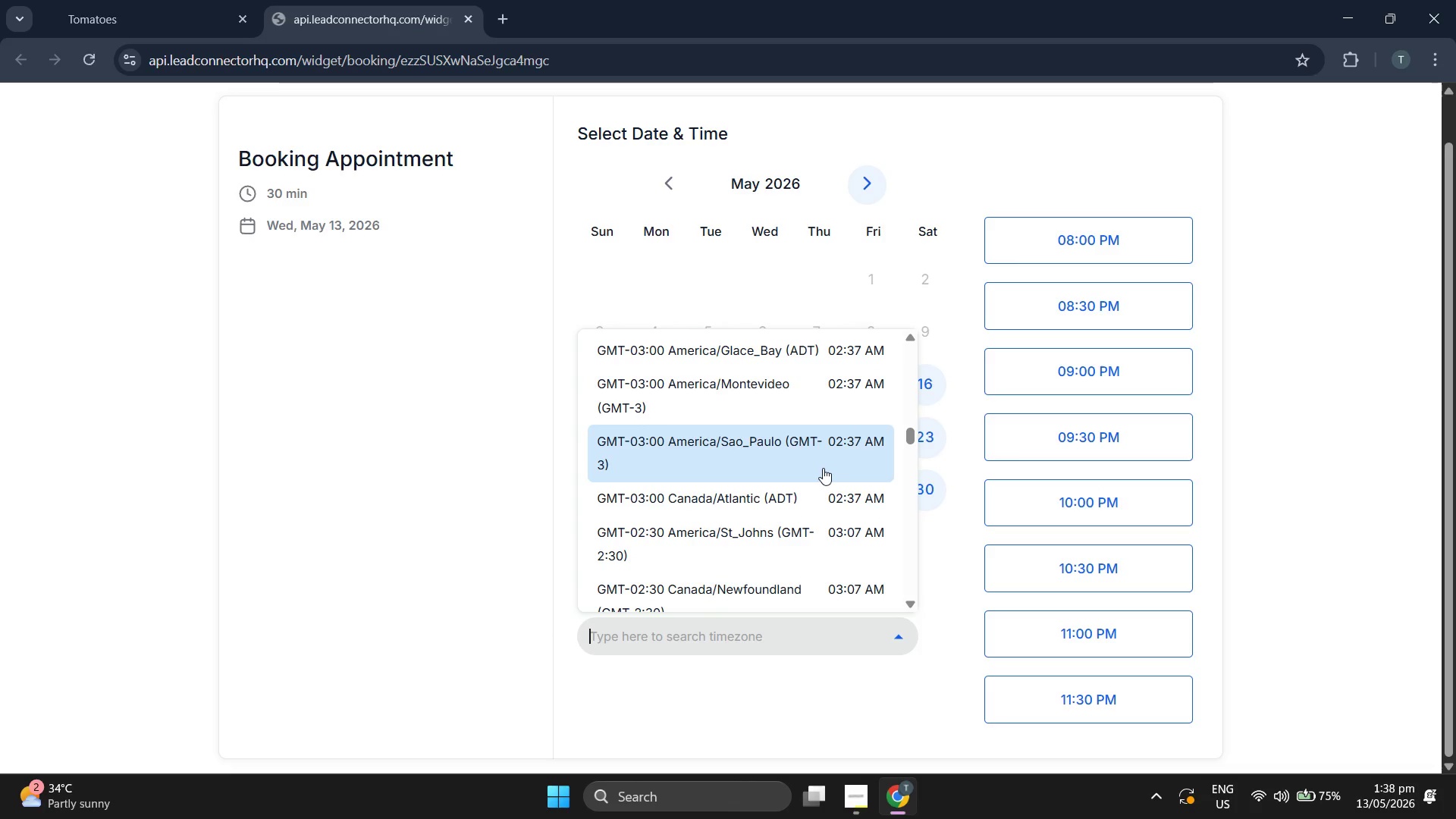 
scroll: coordinate [823, 468], scroll_direction: down, amount: 6.0
 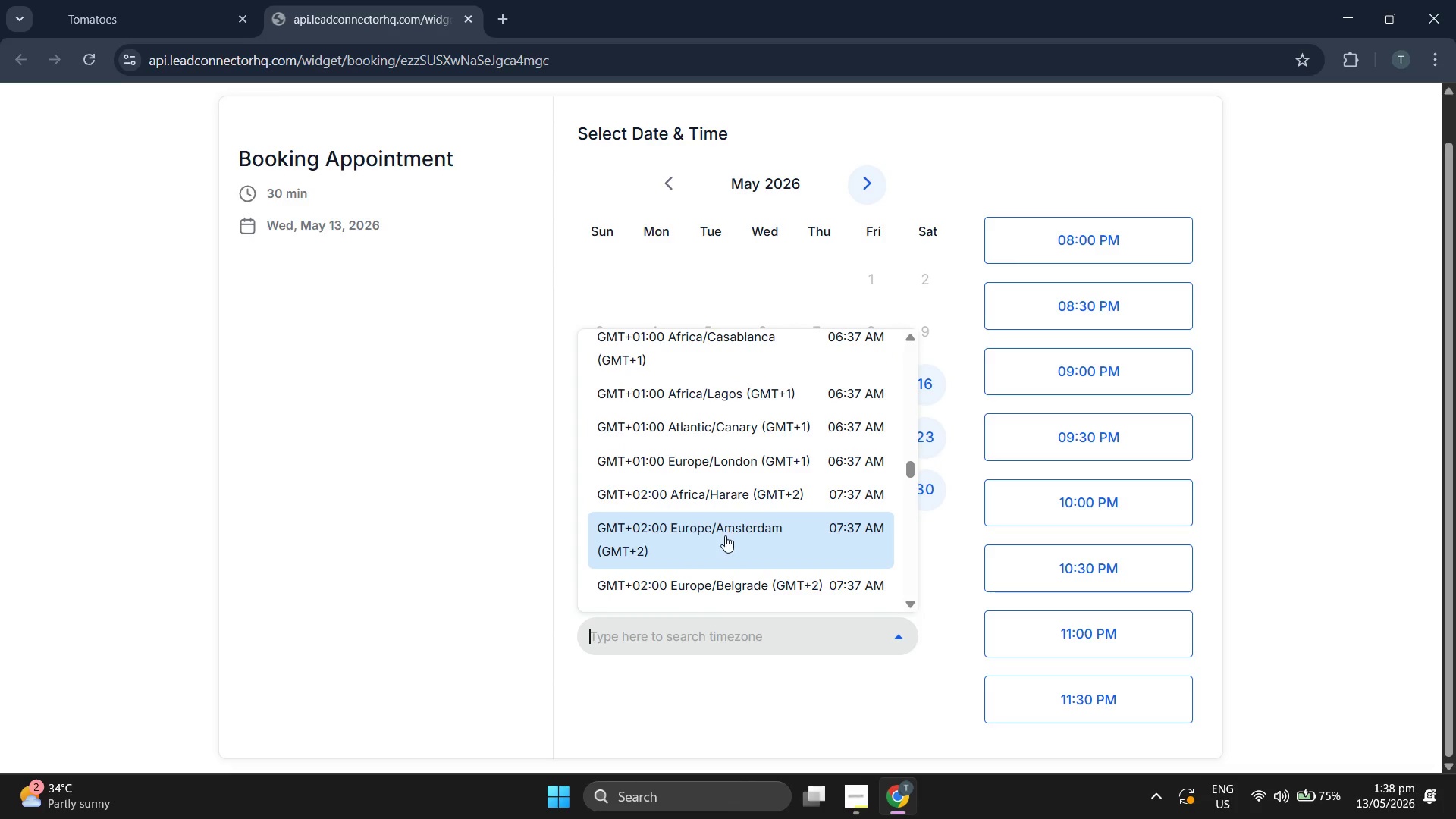 
scroll: coordinate [725, 535], scroll_direction: down, amount: 4.0
 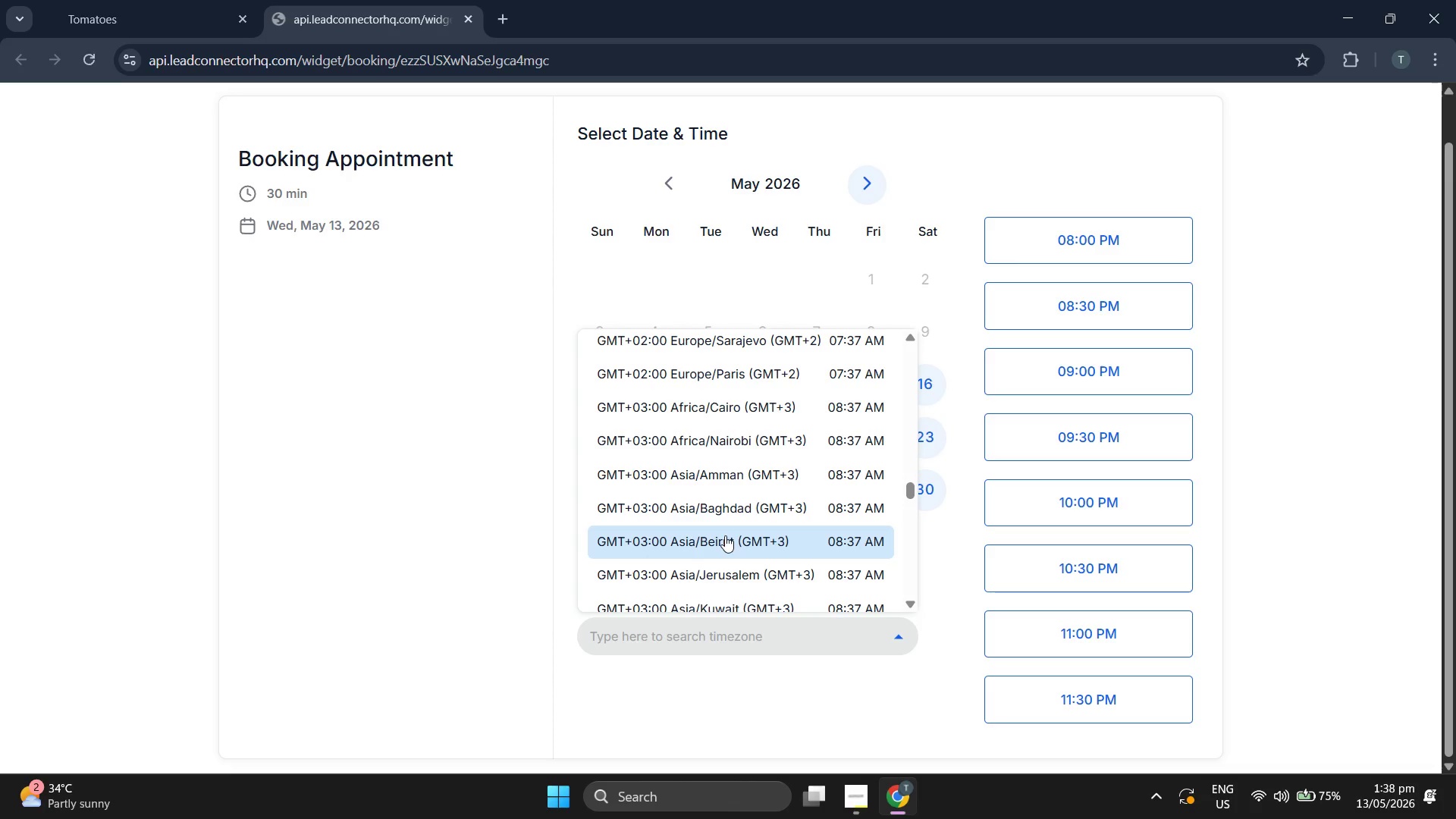 
scroll: coordinate [725, 535], scroll_direction: up, amount: 1.0
 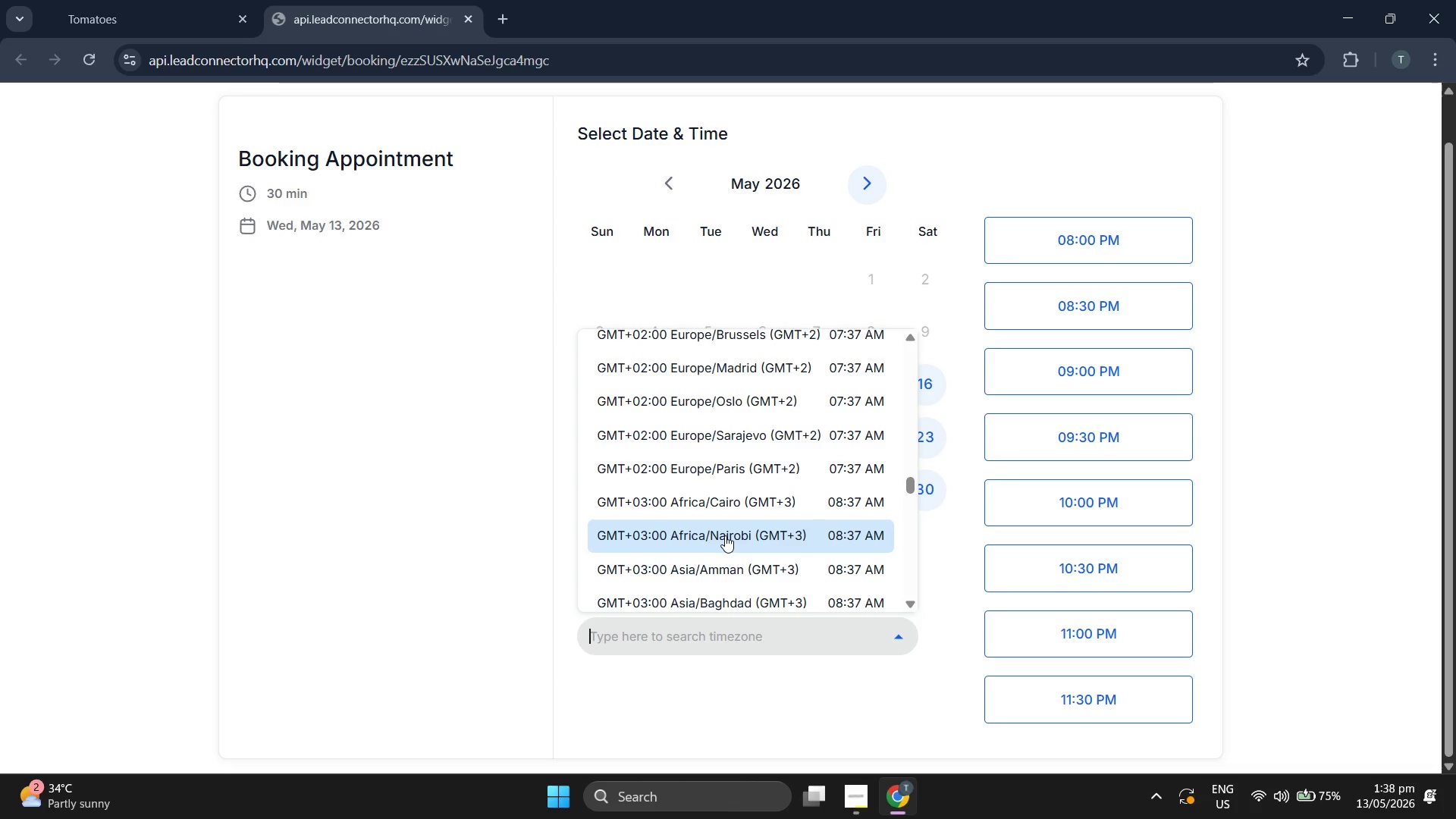 
scroll: coordinate [718, 505], scroll_direction: down, amount: 3.0
 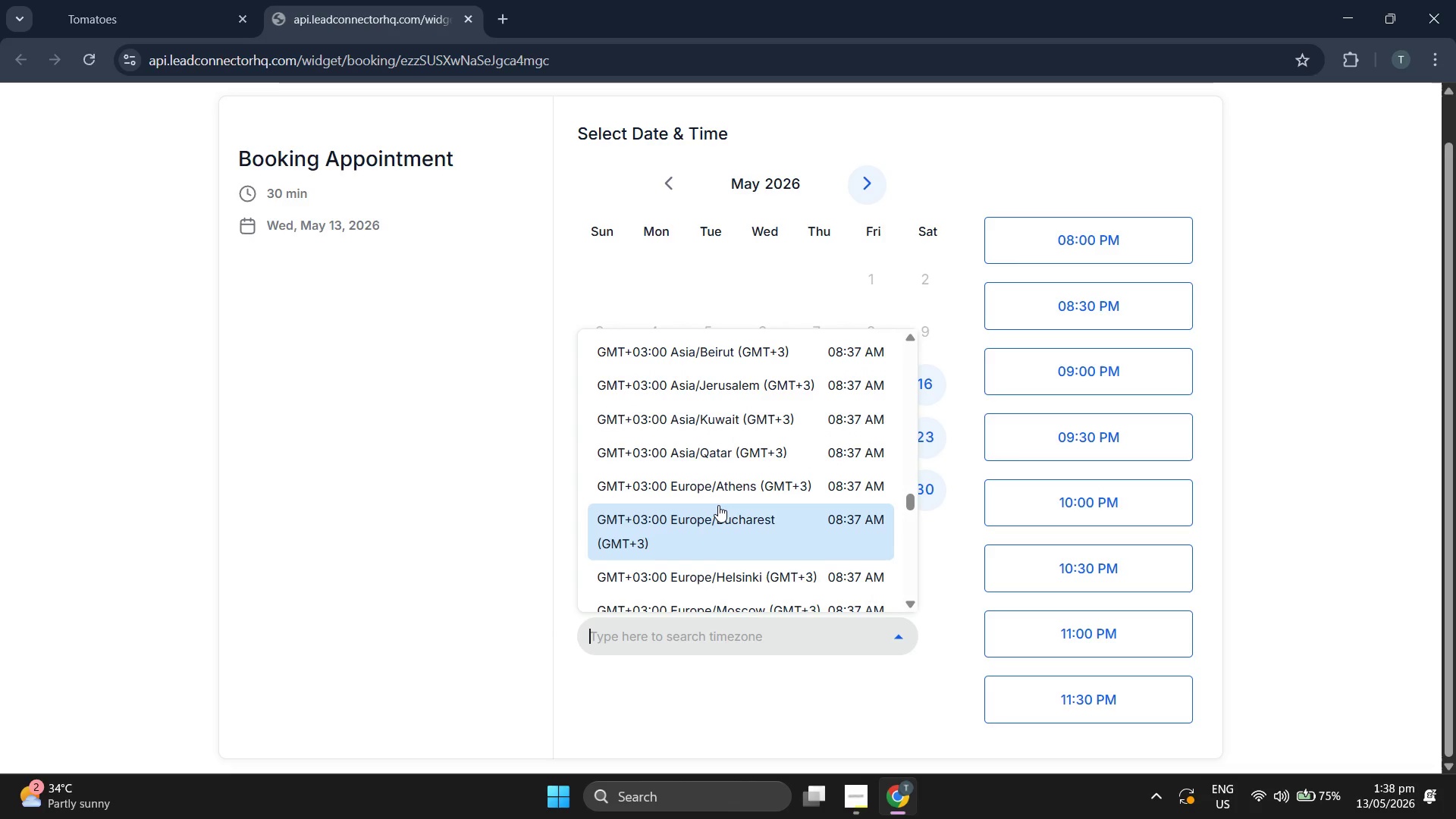 
scroll: coordinate [718, 505], scroll_direction: up, amount: 1.0
 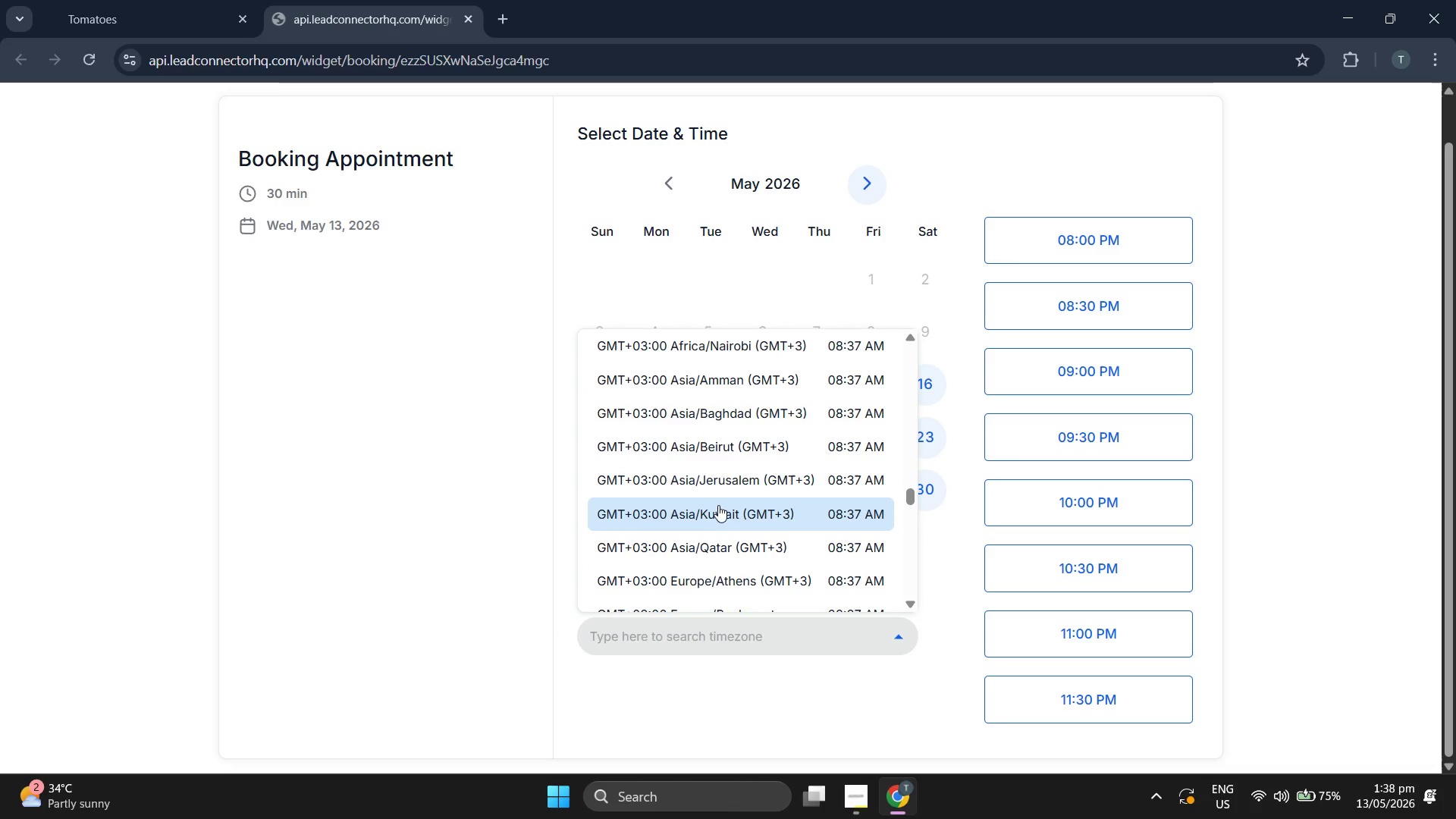 
scroll: coordinate [718, 505], scroll_direction: down, amount: 5.0
 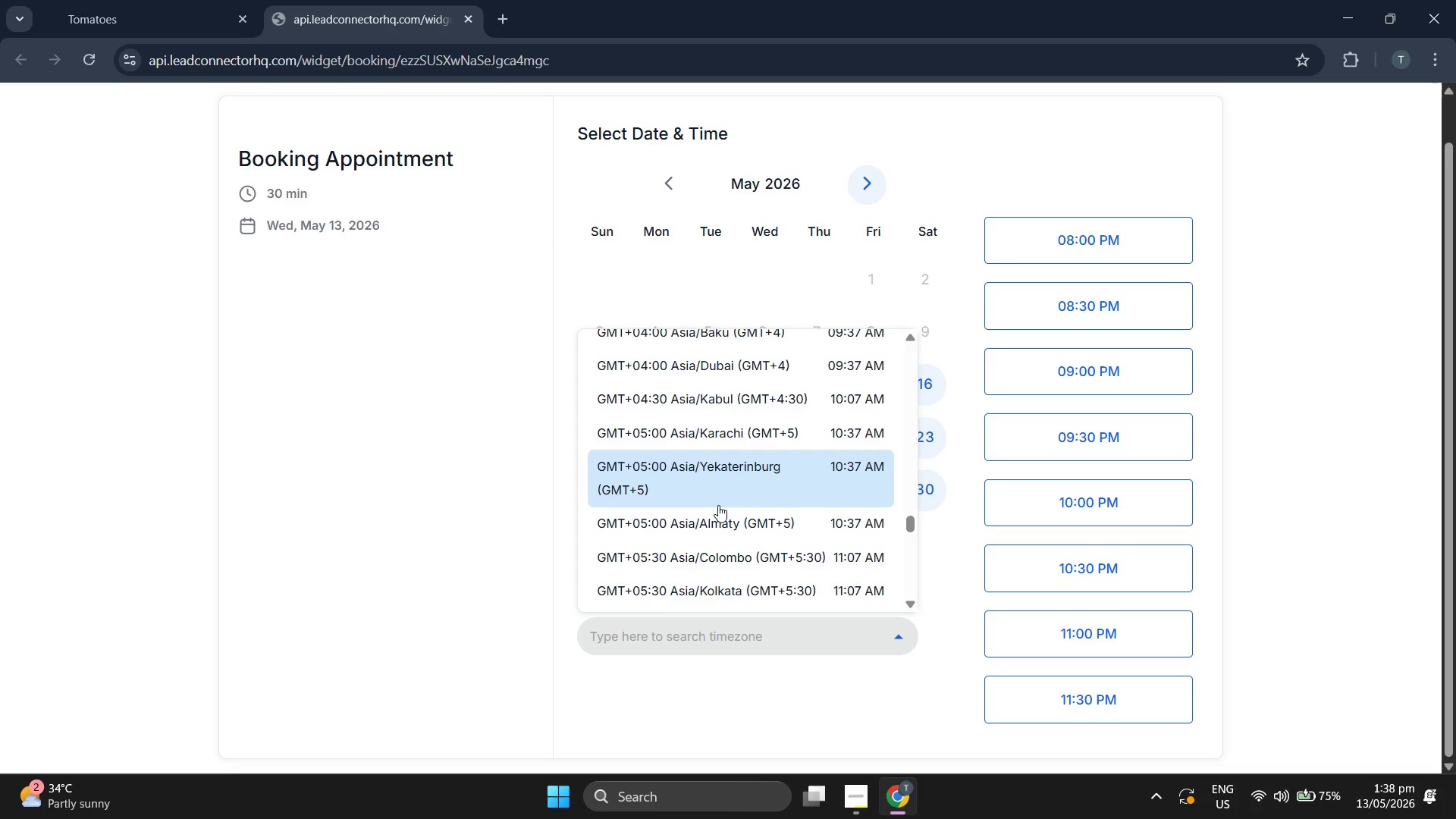 
scroll: coordinate [718, 505], scroll_direction: down, amount: 5.0
 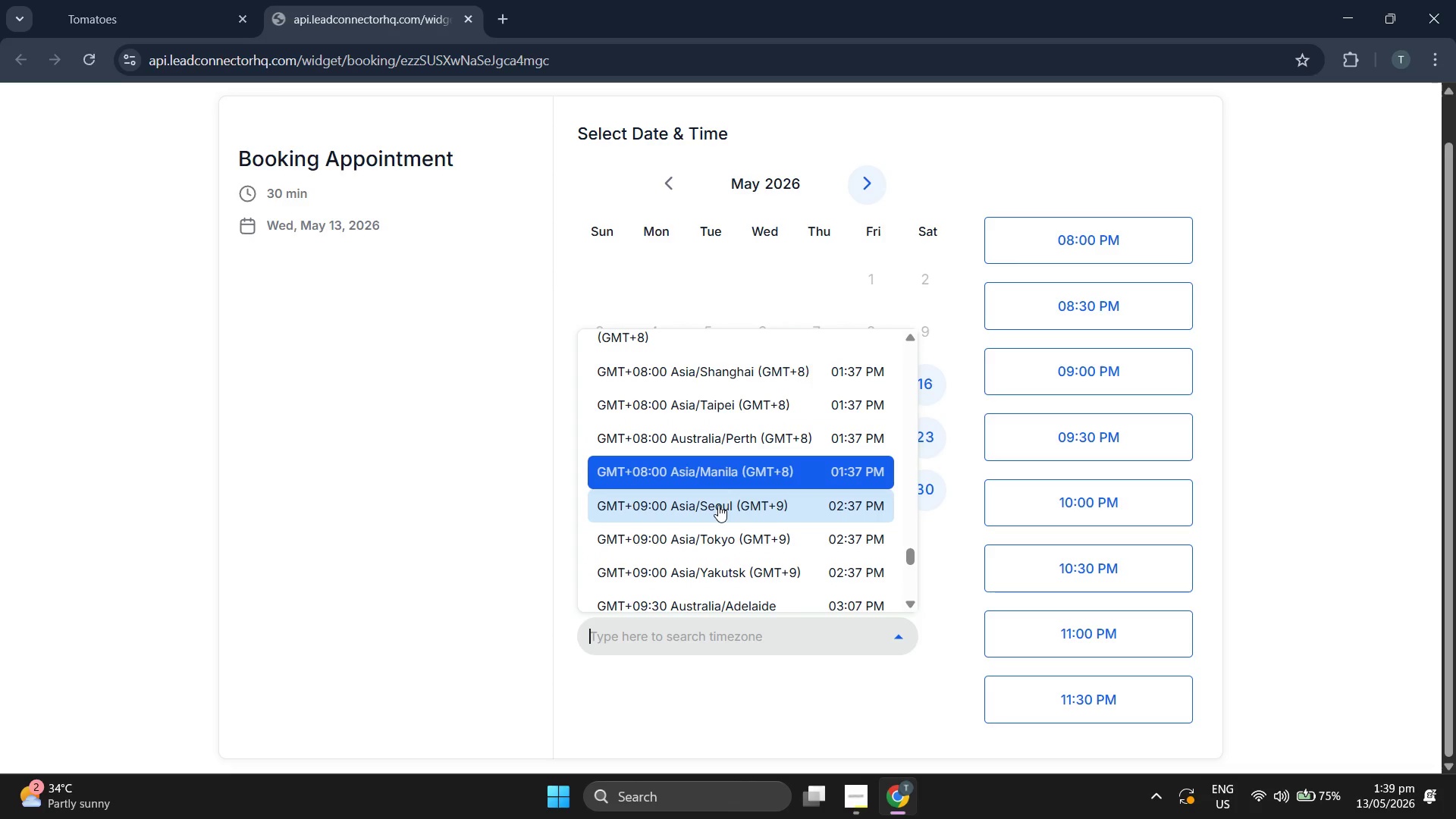 
scroll: coordinate [718, 505], scroll_direction: down, amount: 5.0
 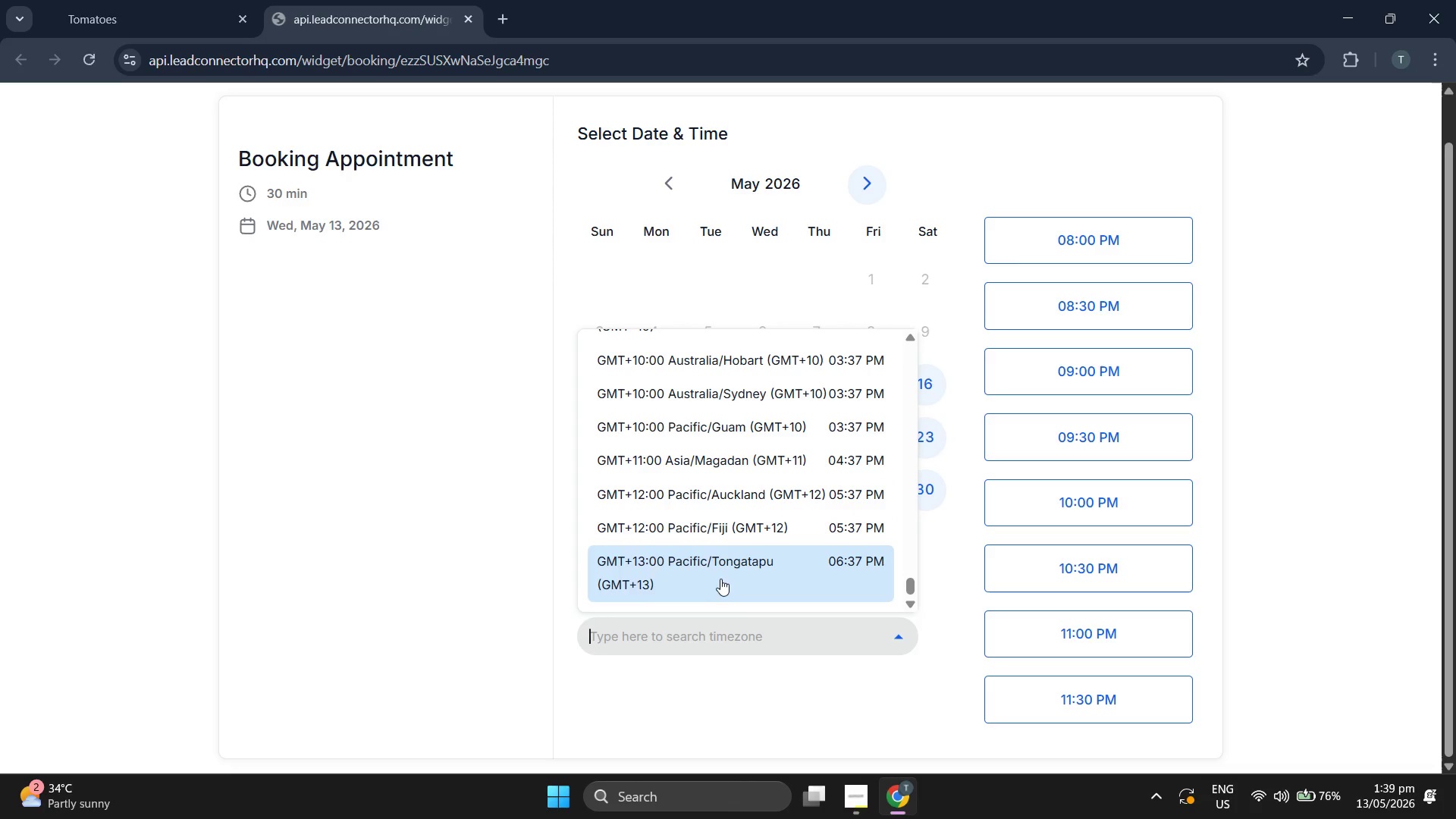 
type(new)
 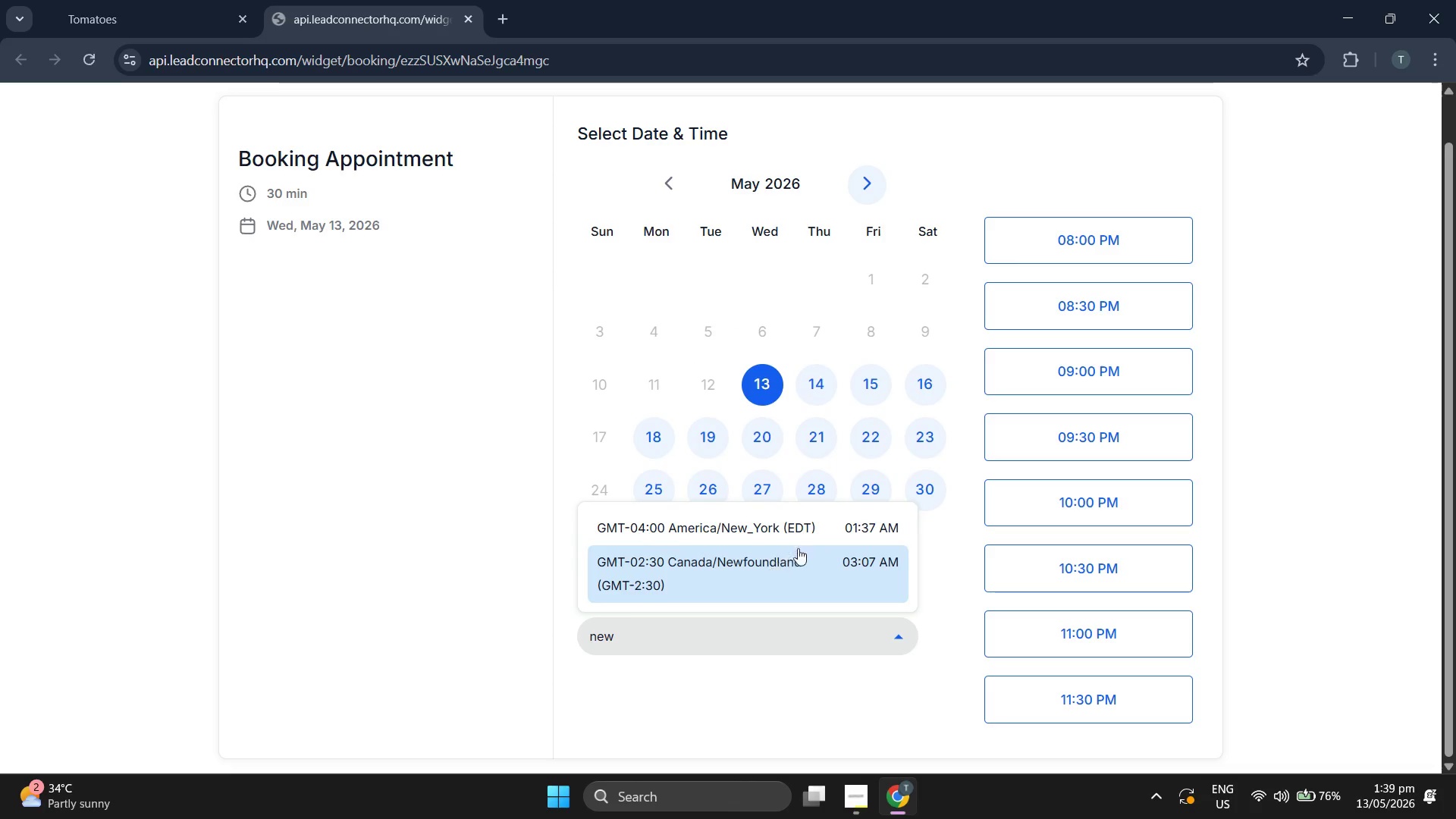 
left_click([814, 532])
 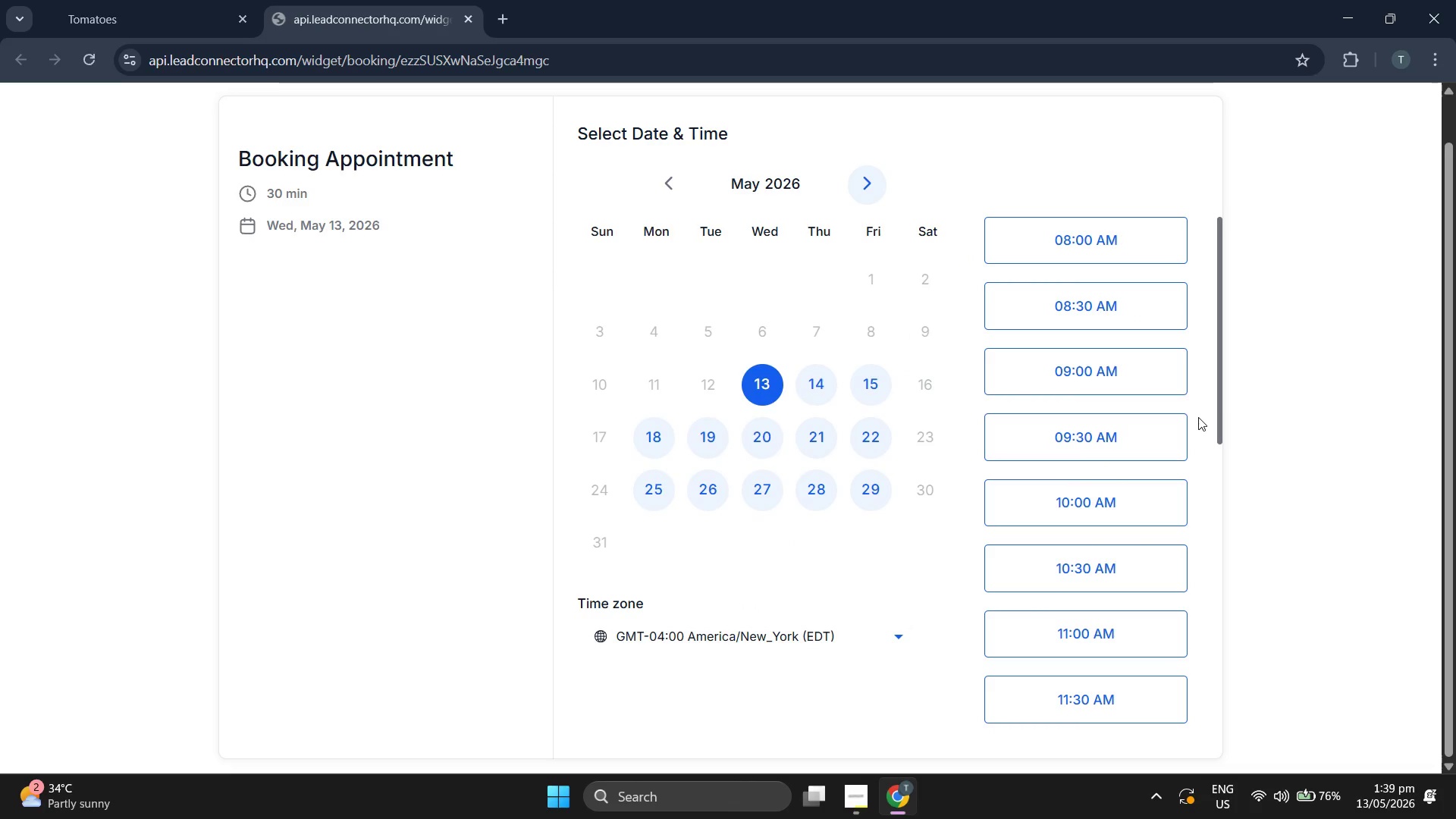 
scroll: coordinate [1162, 449], scroll_direction: down, amount: 3.0
 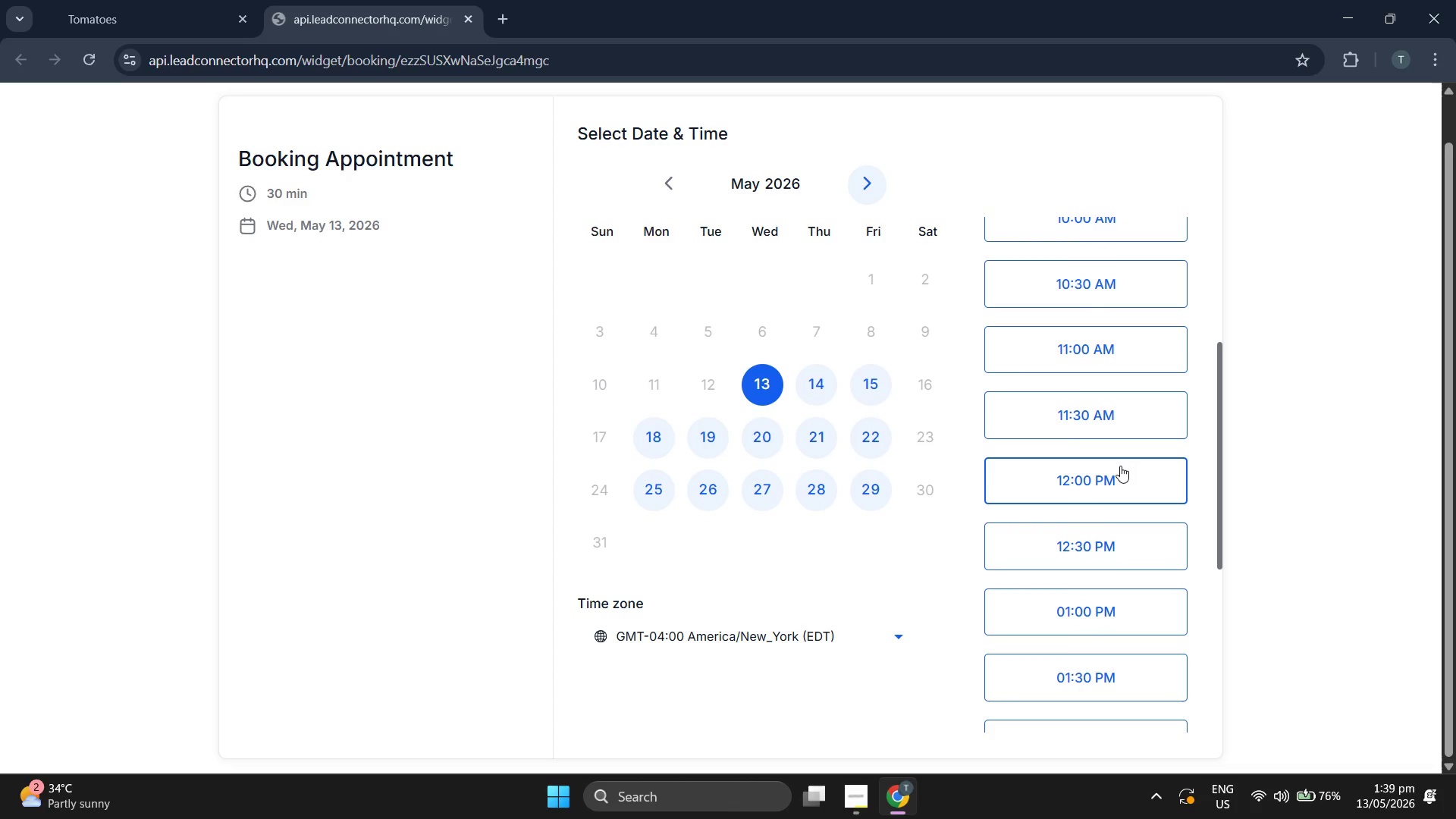 
wait(5.96)
 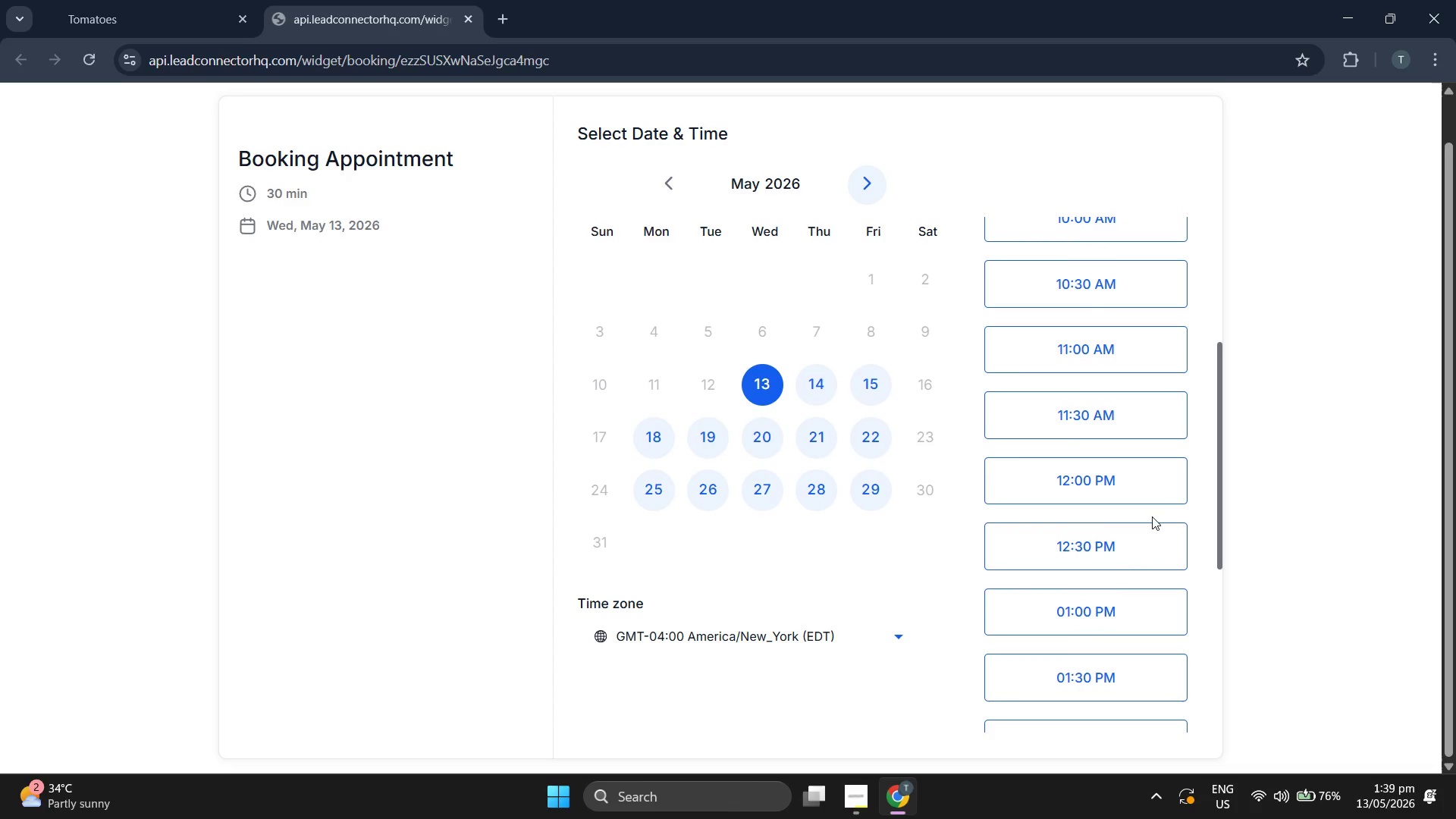 
scroll: coordinate [1124, 609], scroll_direction: down, amount: 3.0
 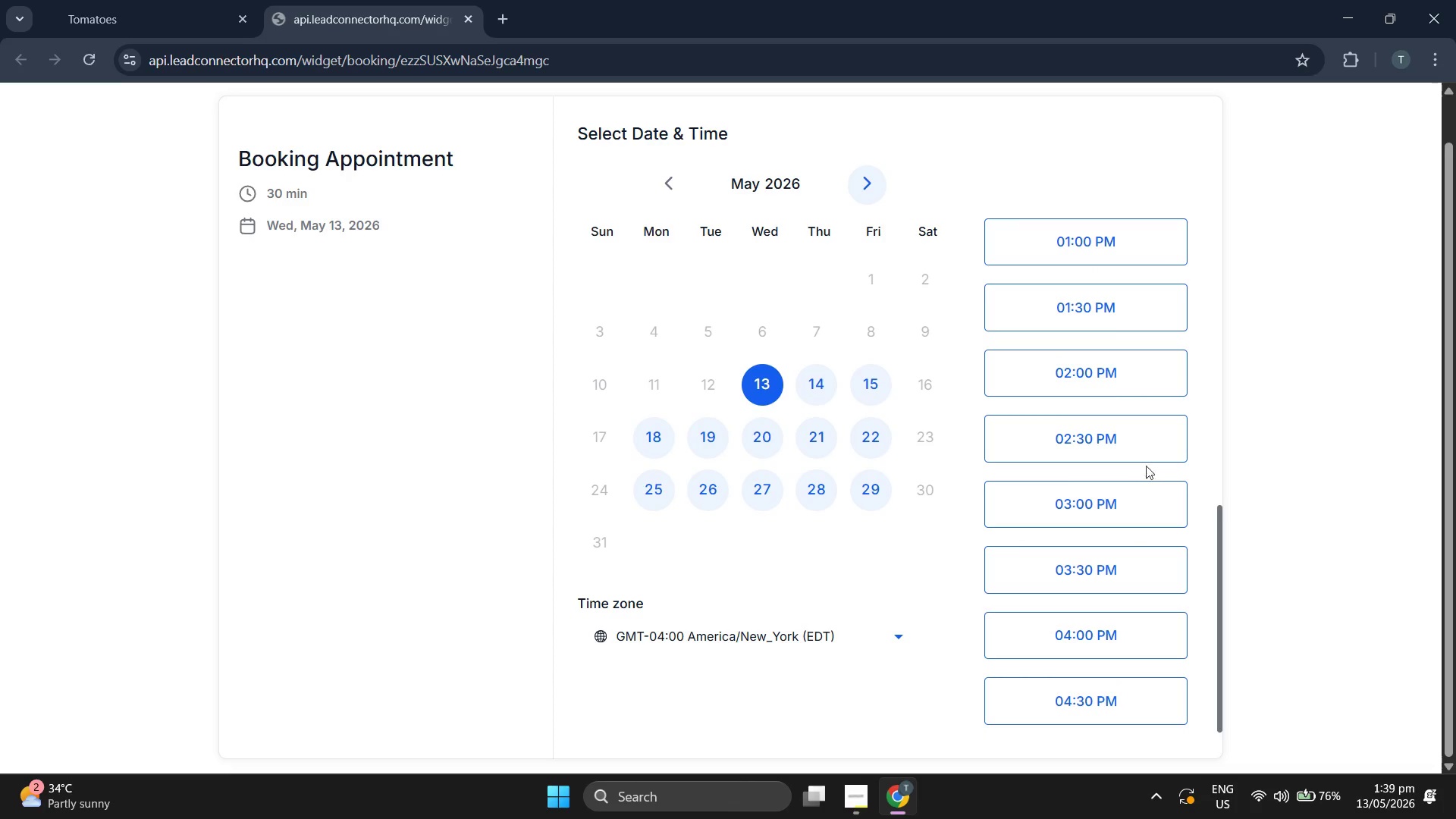 
wait(5.23)
 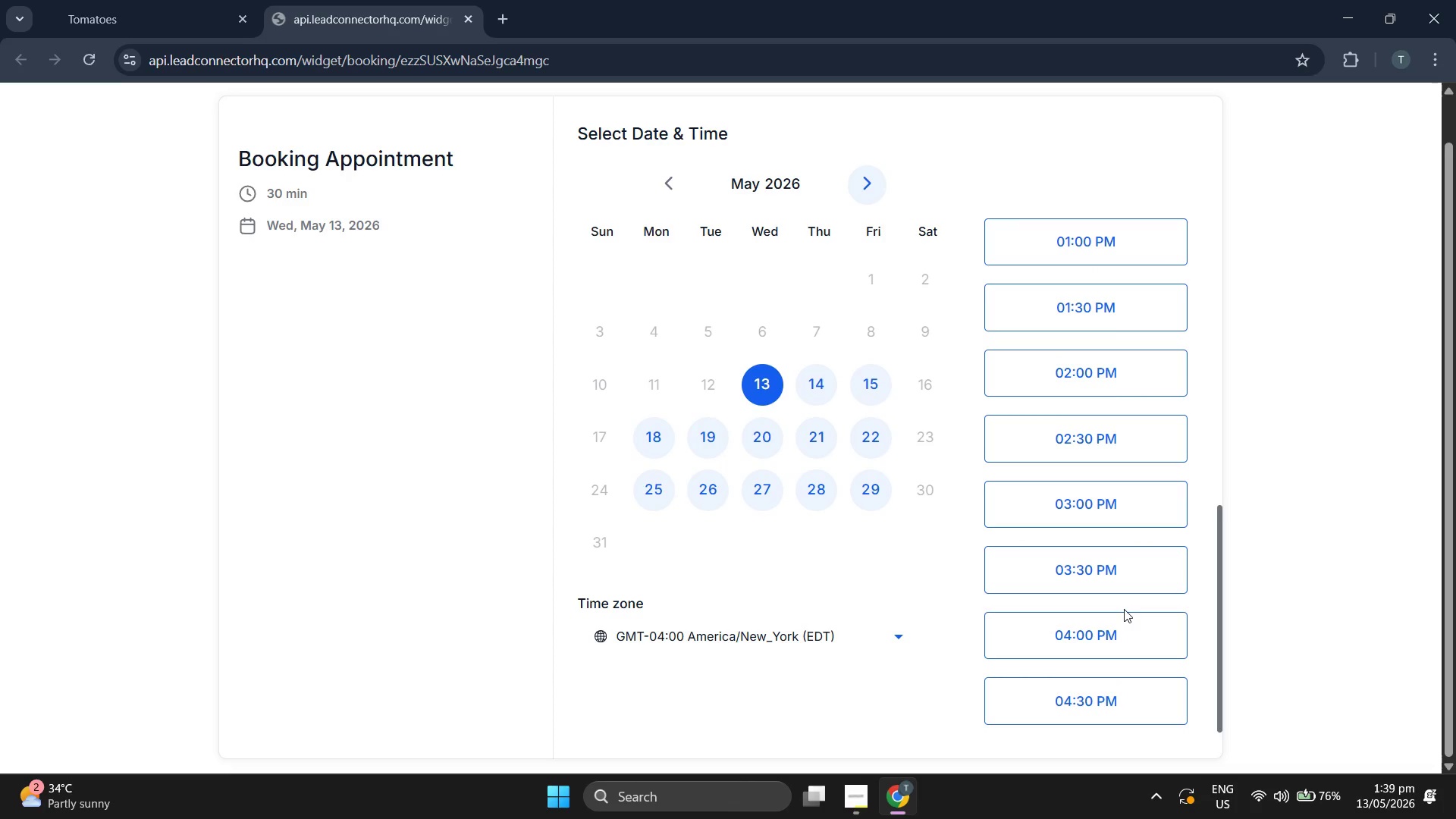 
scroll: coordinate [1143, 517], scroll_direction: down, amount: 1.0
 